 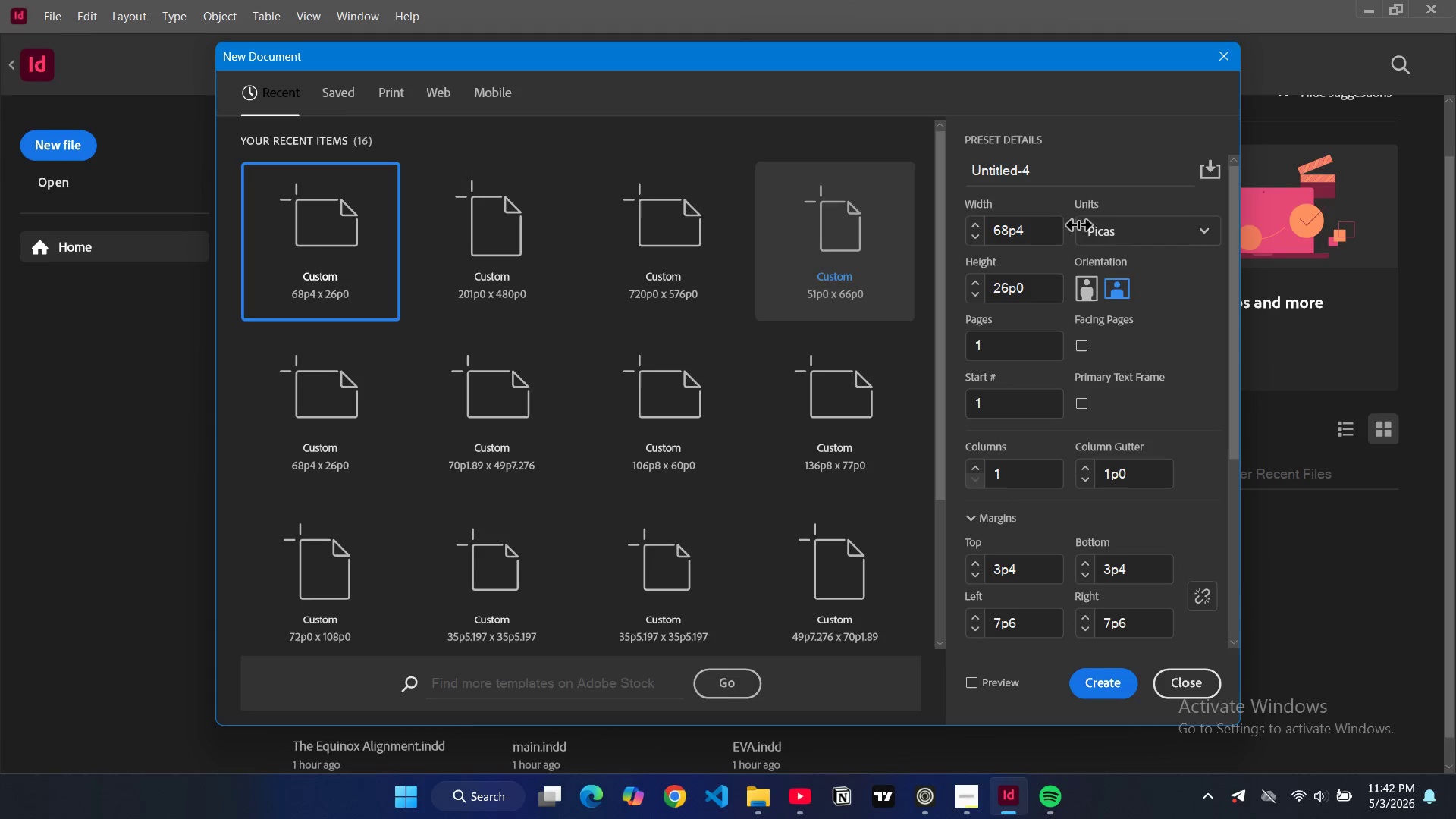 
double_click([997, 228])
 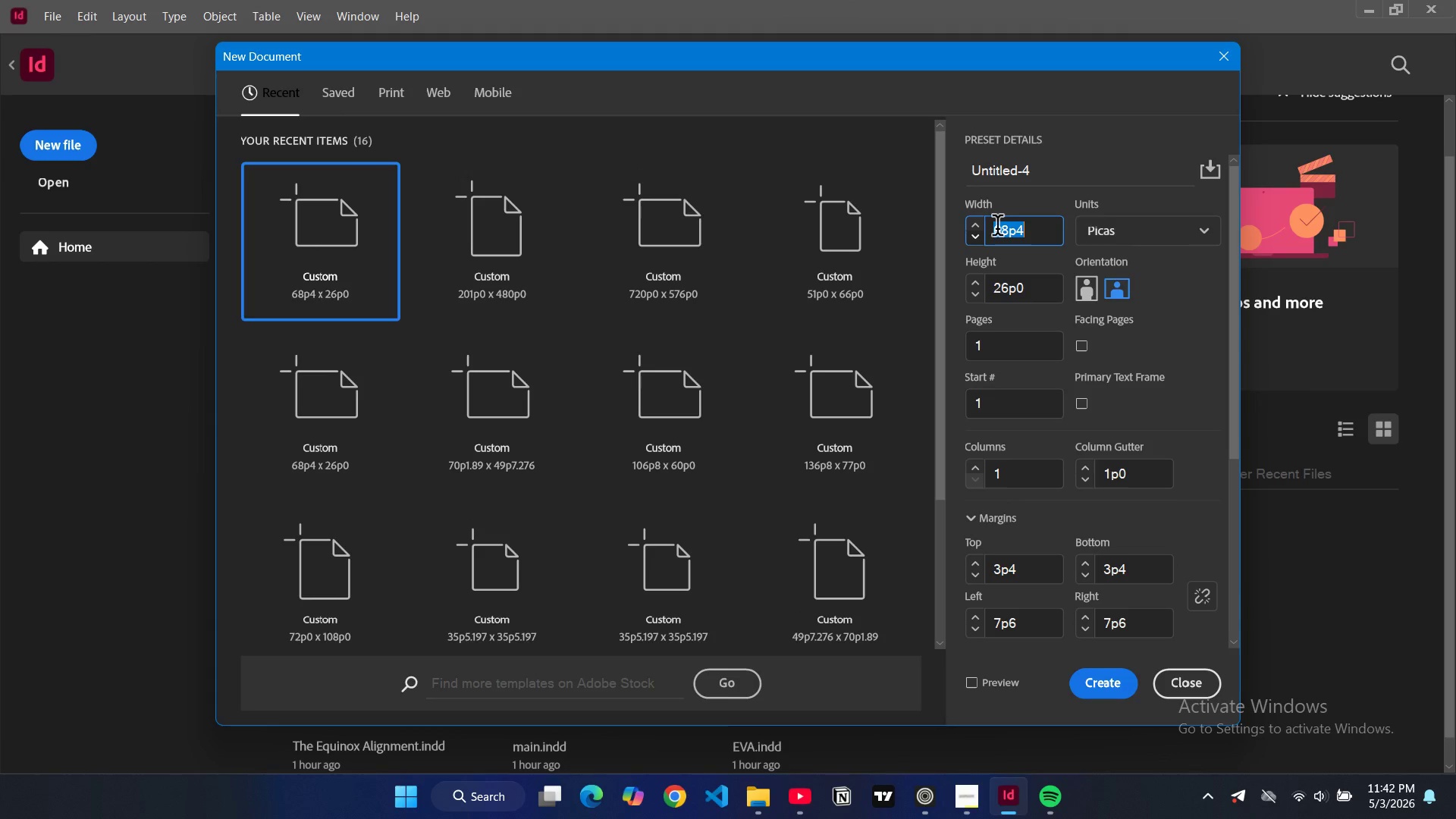 
type(1920)
 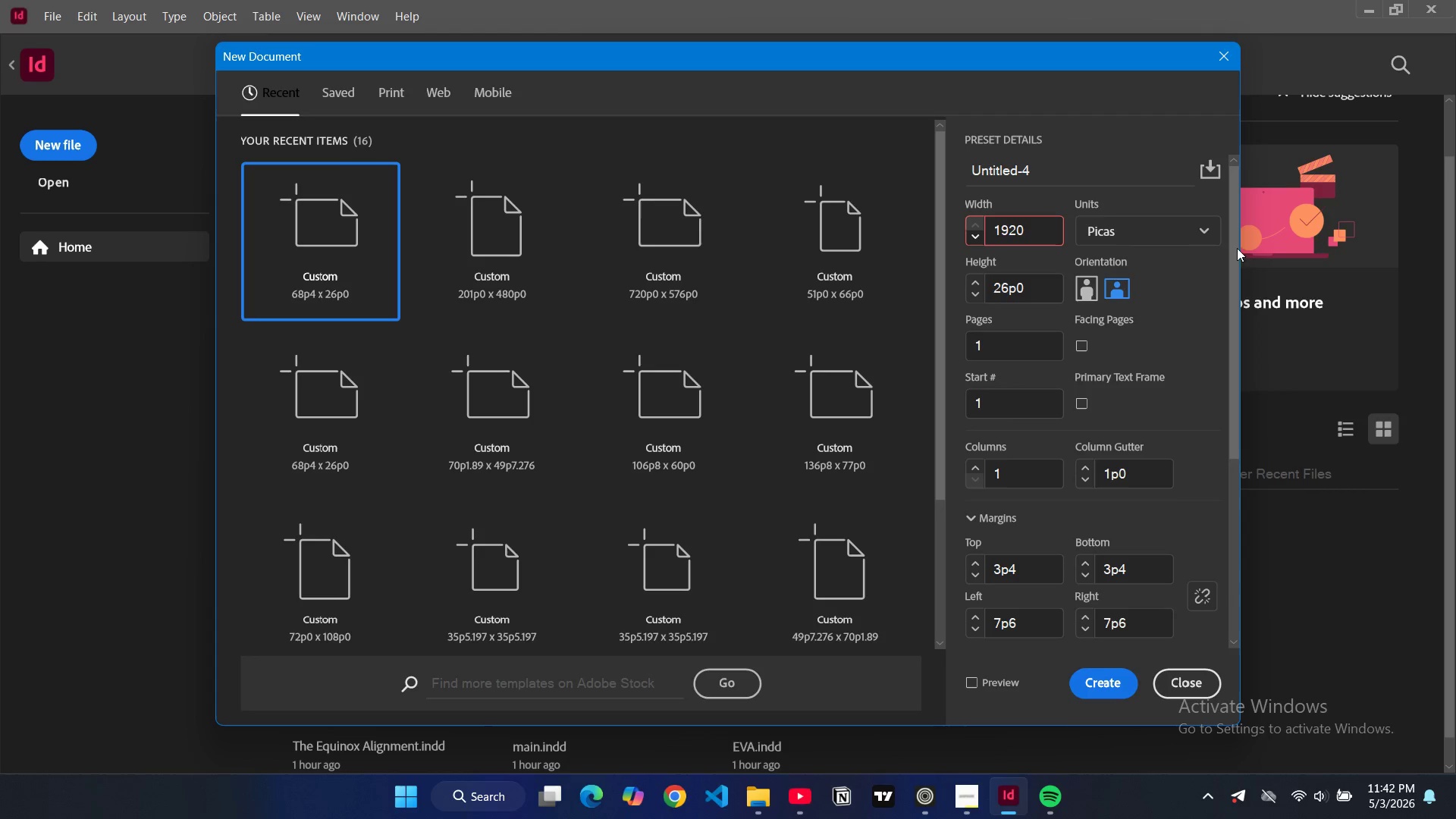 
left_click([1196, 236])
 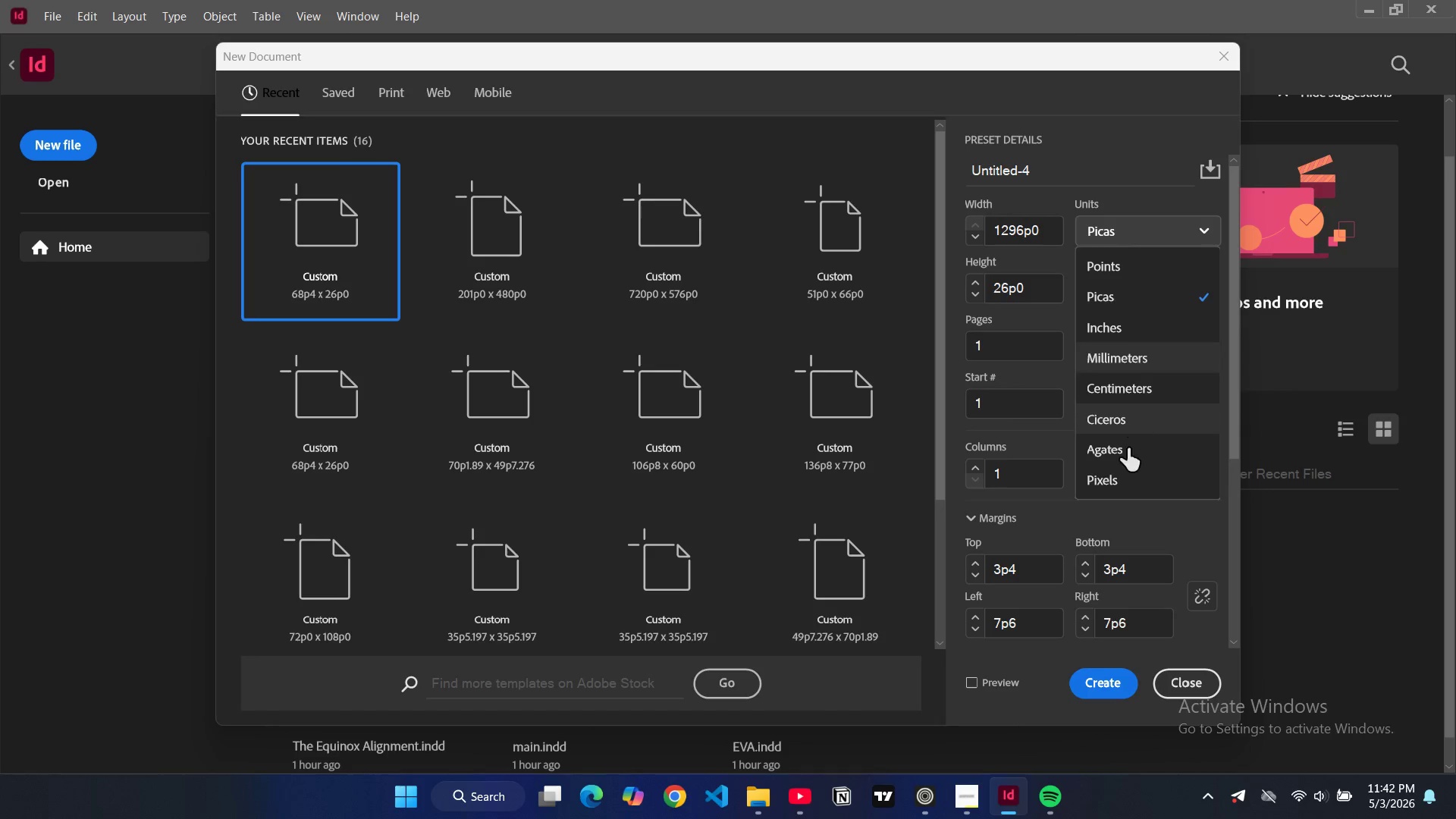 
left_click([1124, 476])
 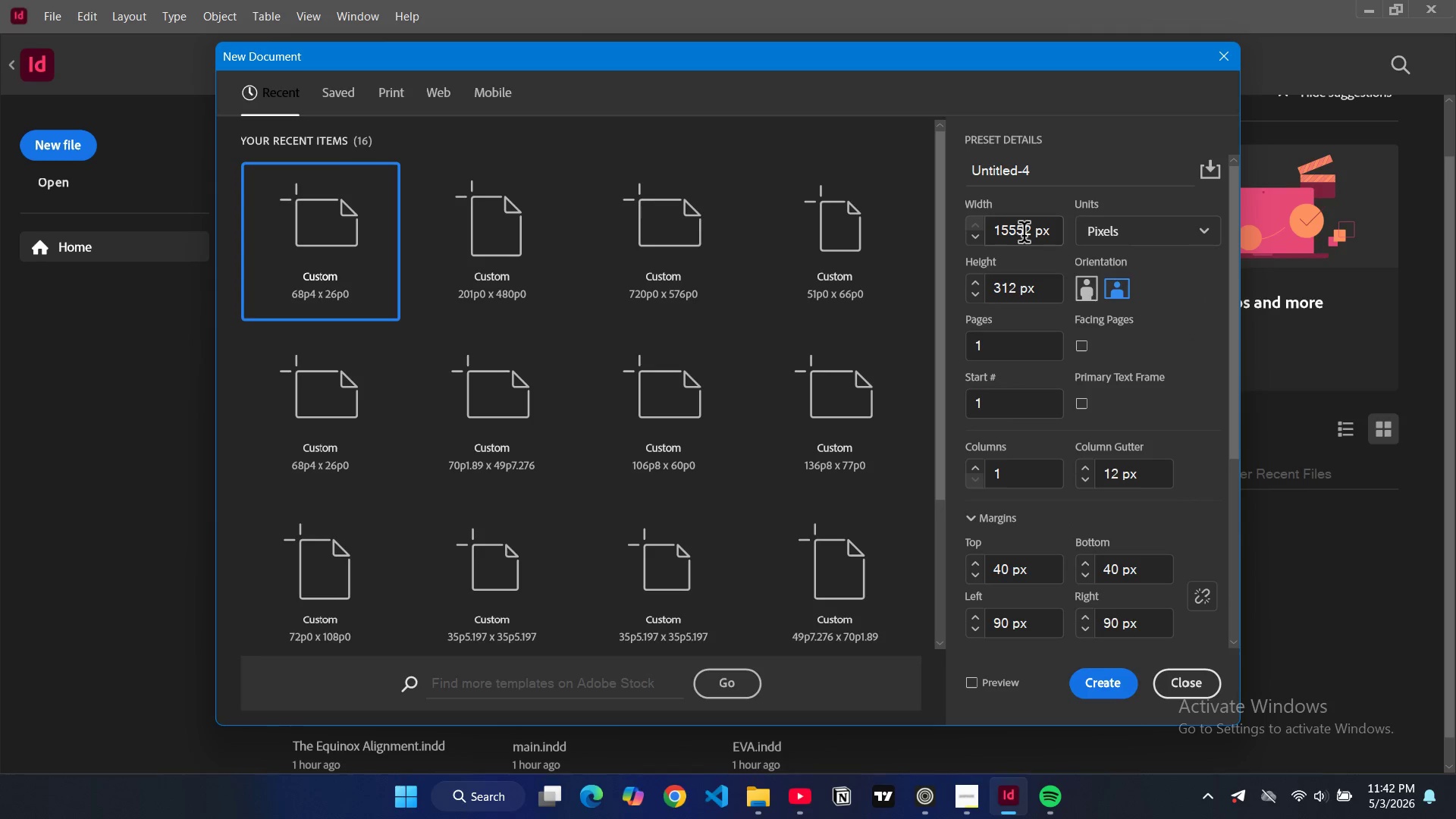 
double_click([1024, 235])
 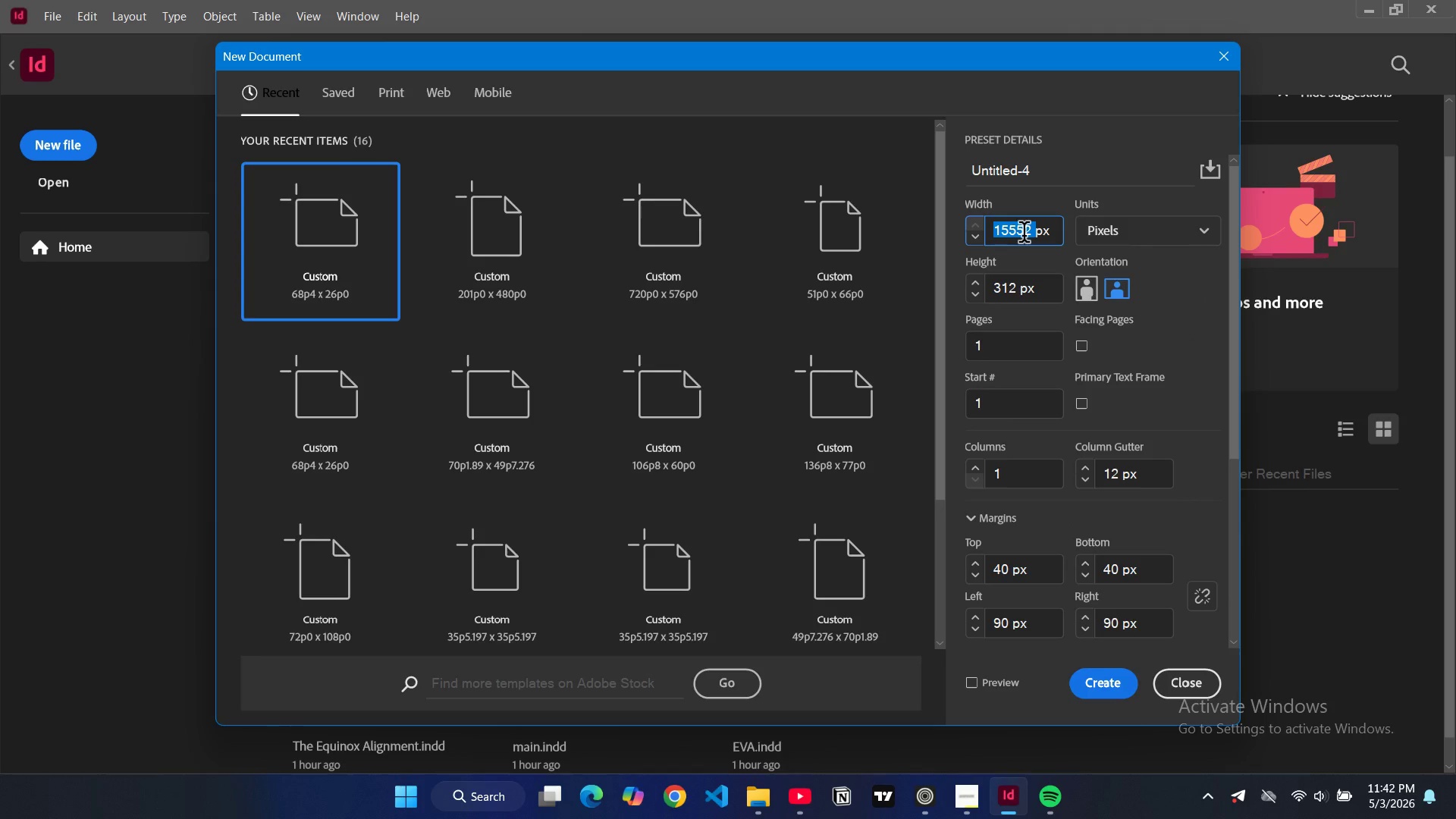 
type(1920)
 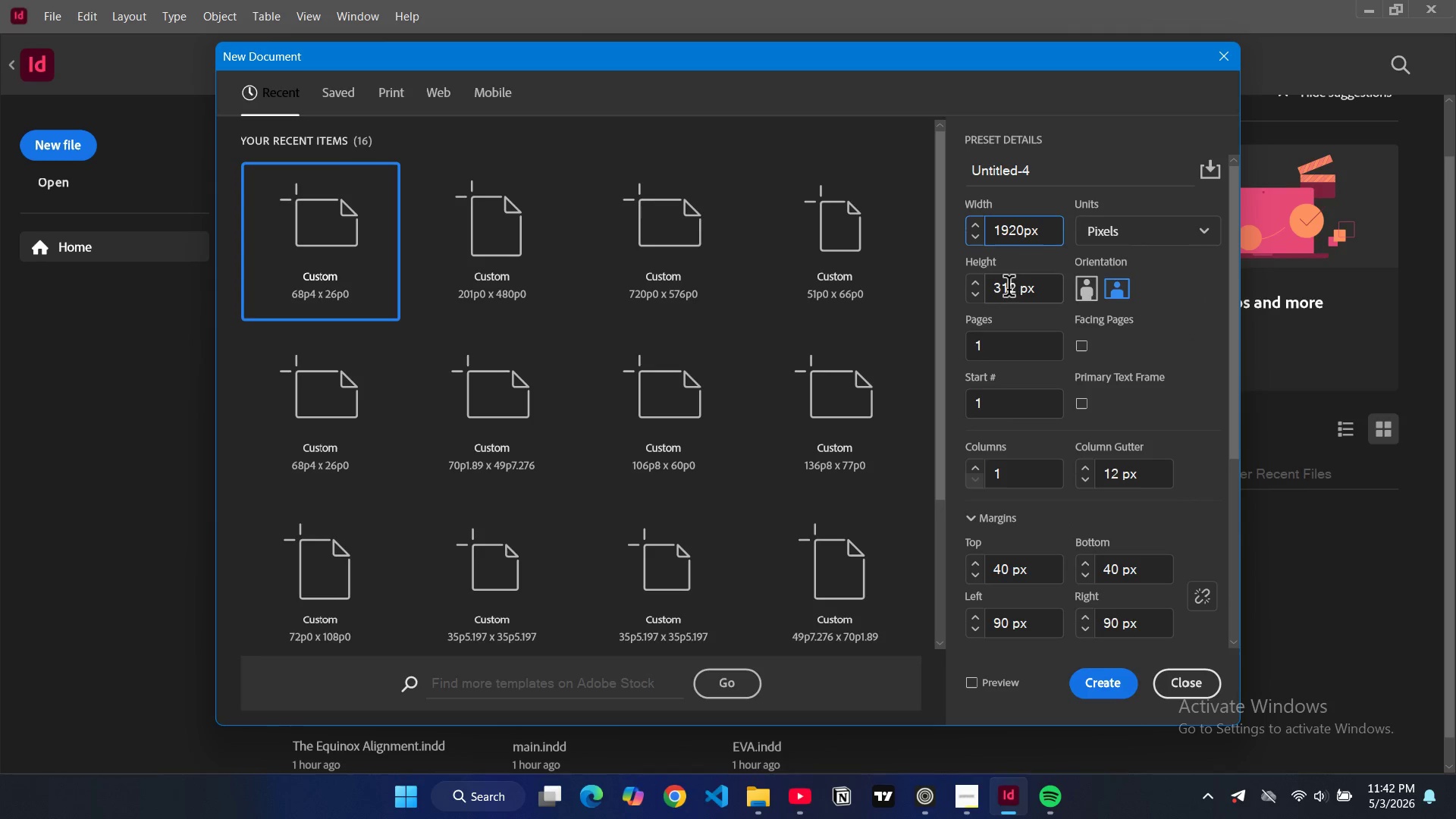 
double_click([1009, 289])
 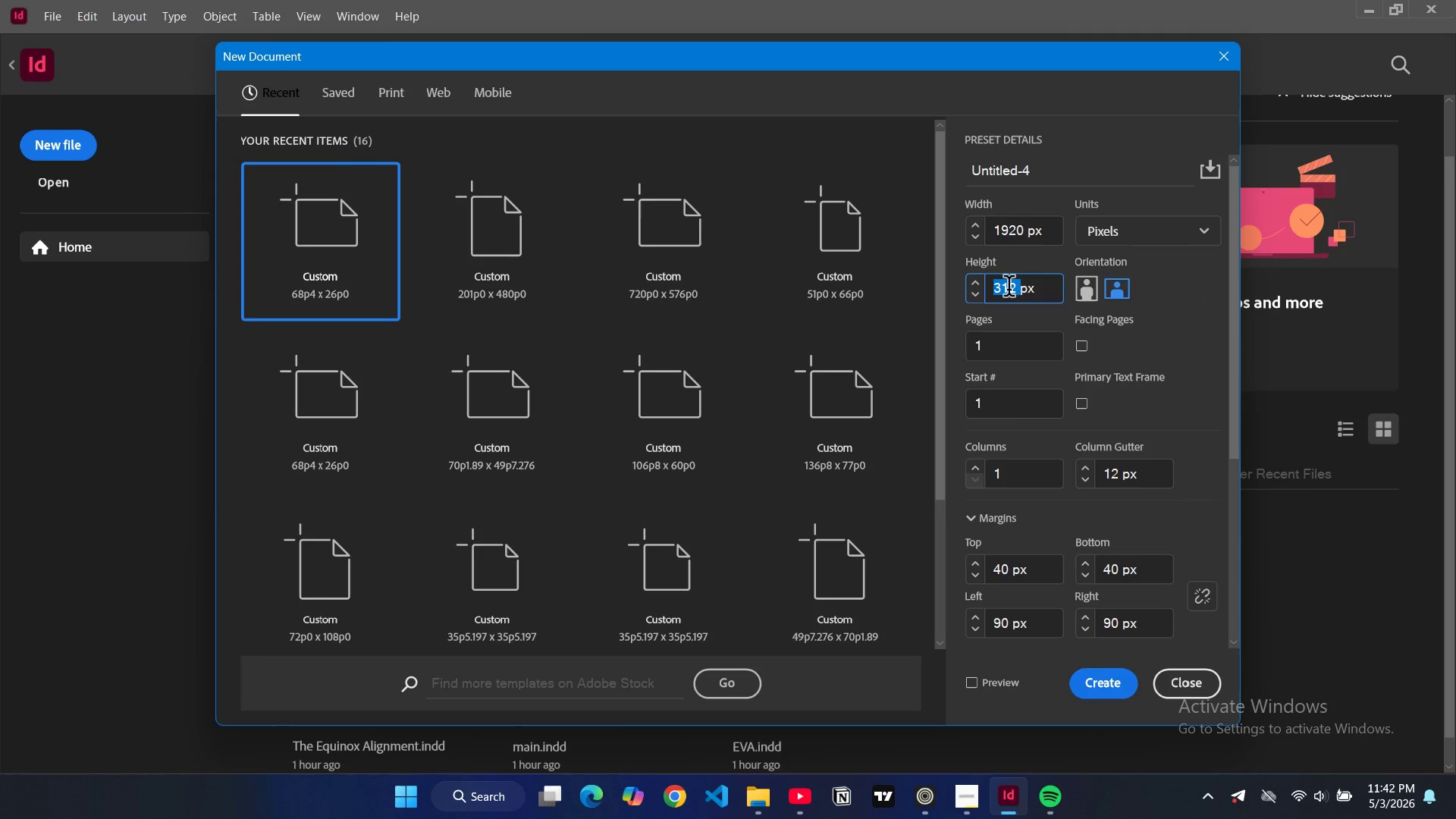 
type(1080)
 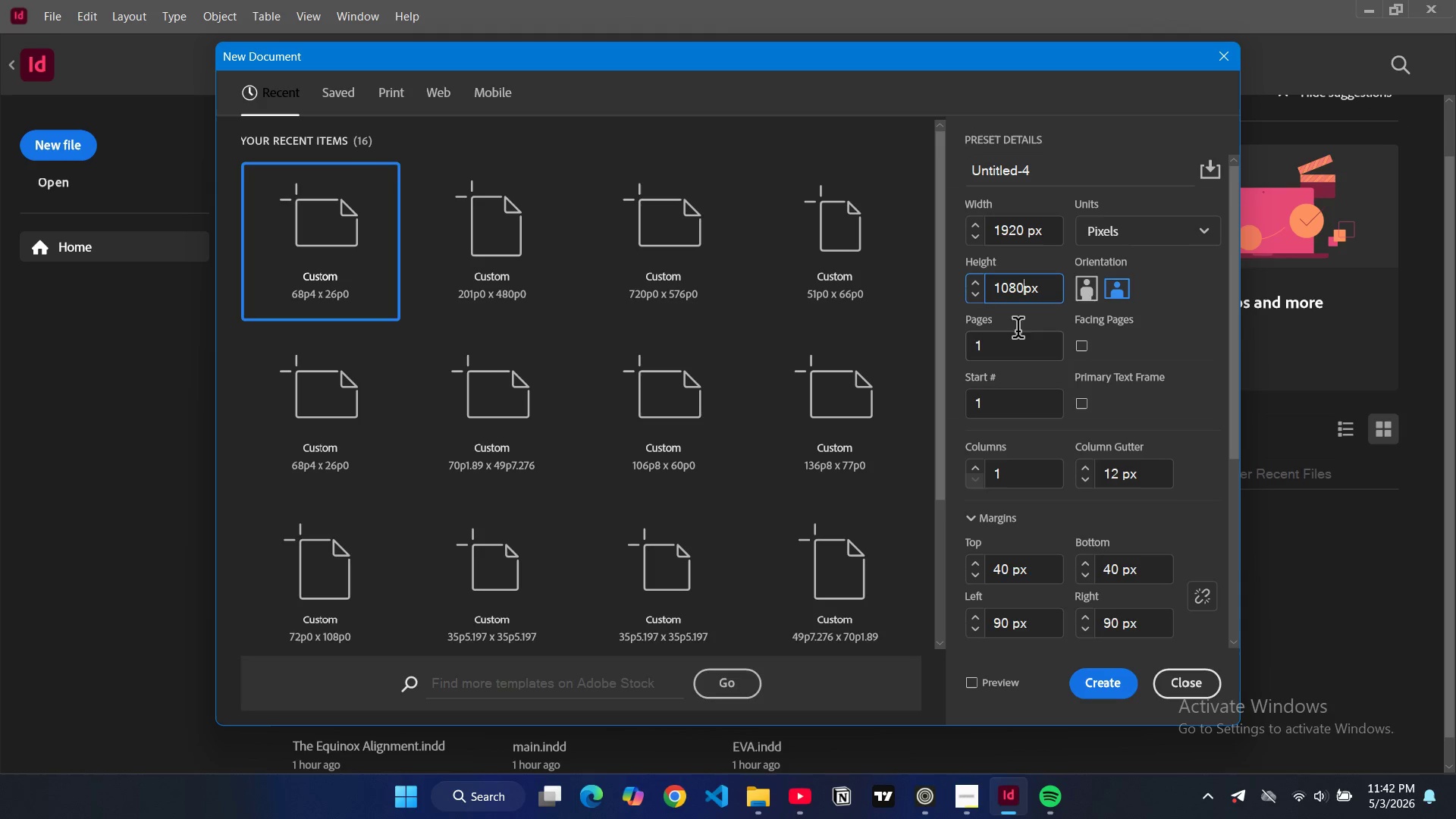 
left_click([991, 350])
 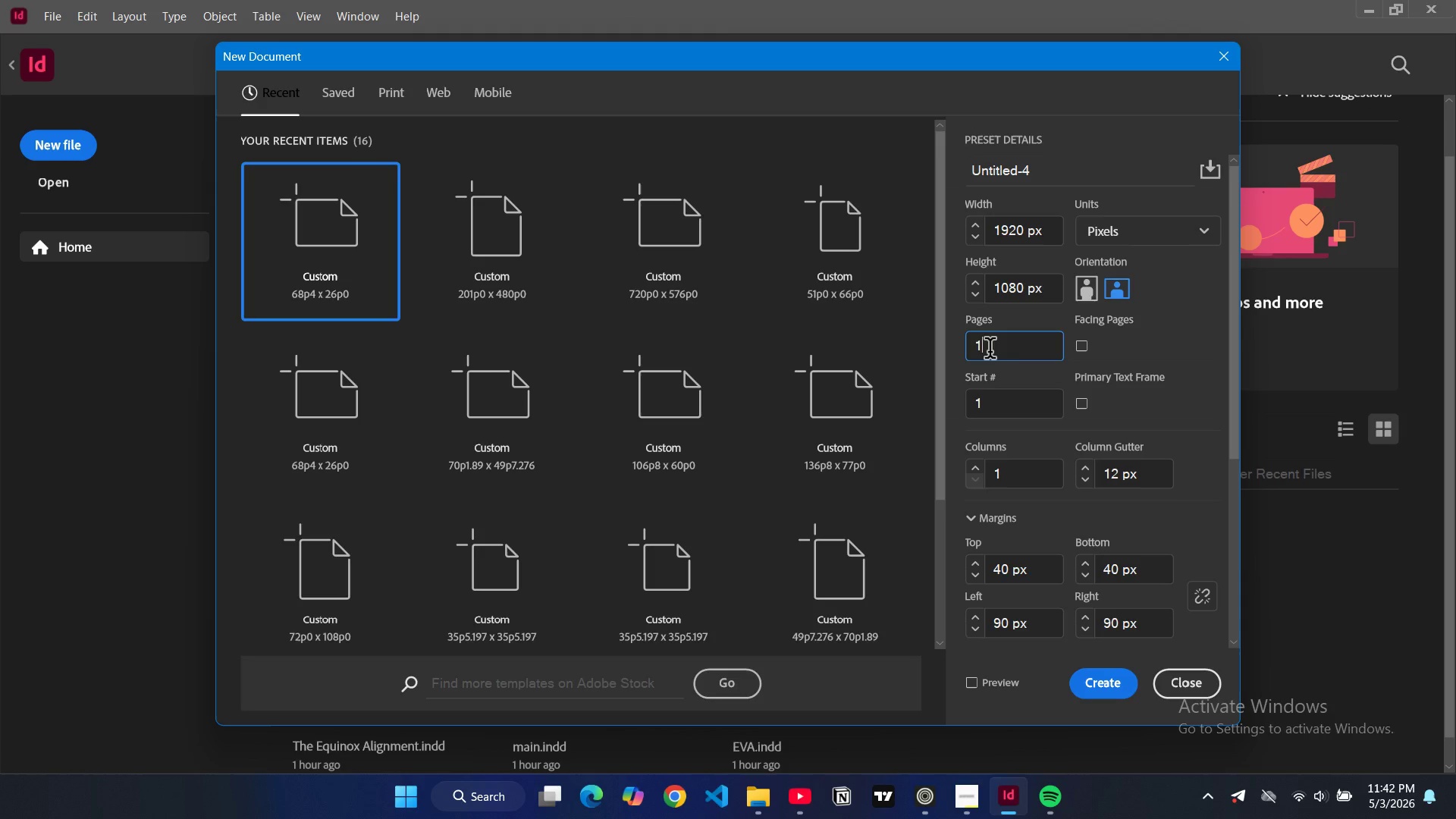 
key(Backspace)
type(15)
 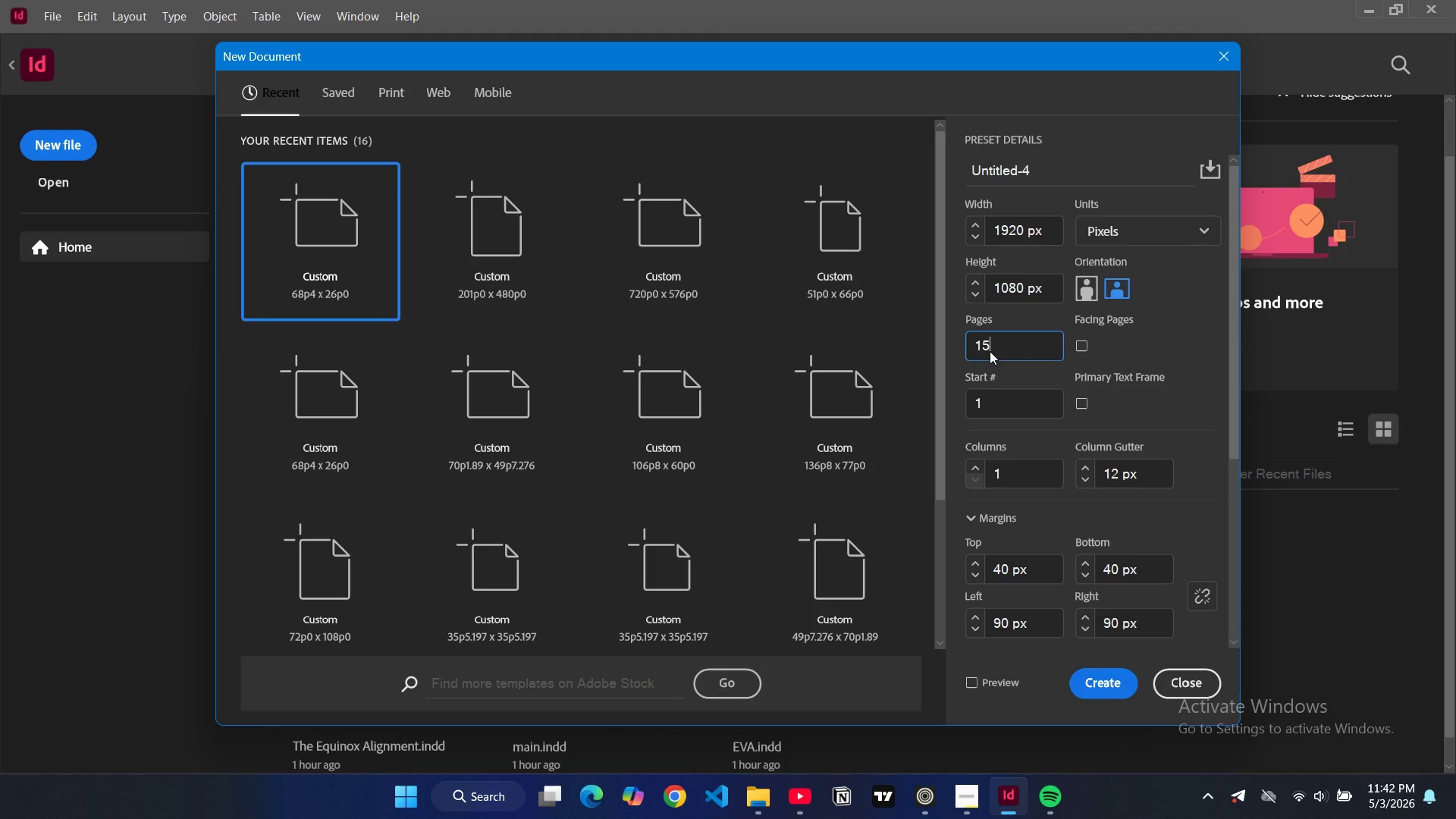 
wait(5.98)
 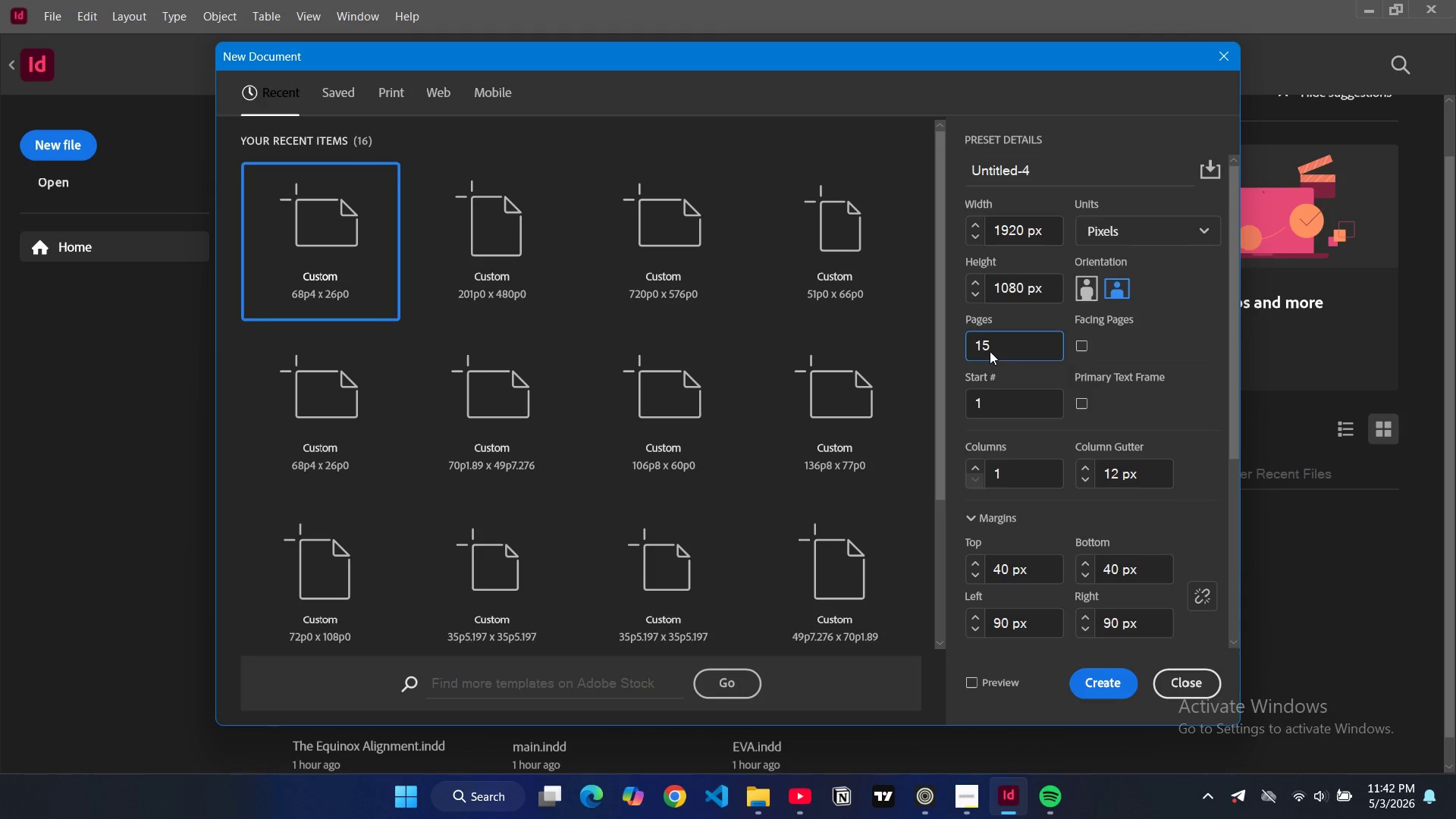 
scroll: coordinate [1052, 499], scroll_direction: down, amount: 1.0
 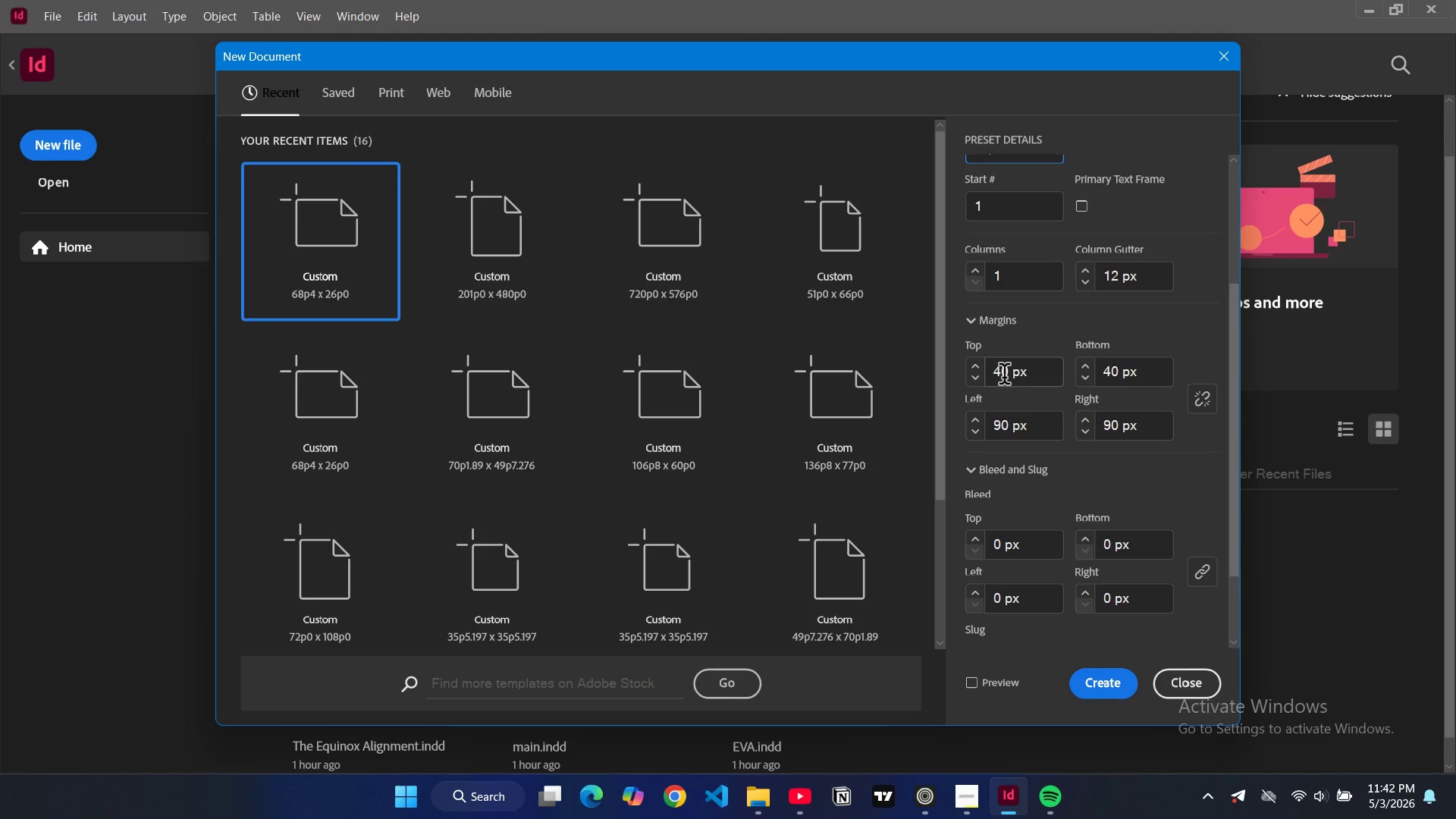 
double_click([1005, 377])
 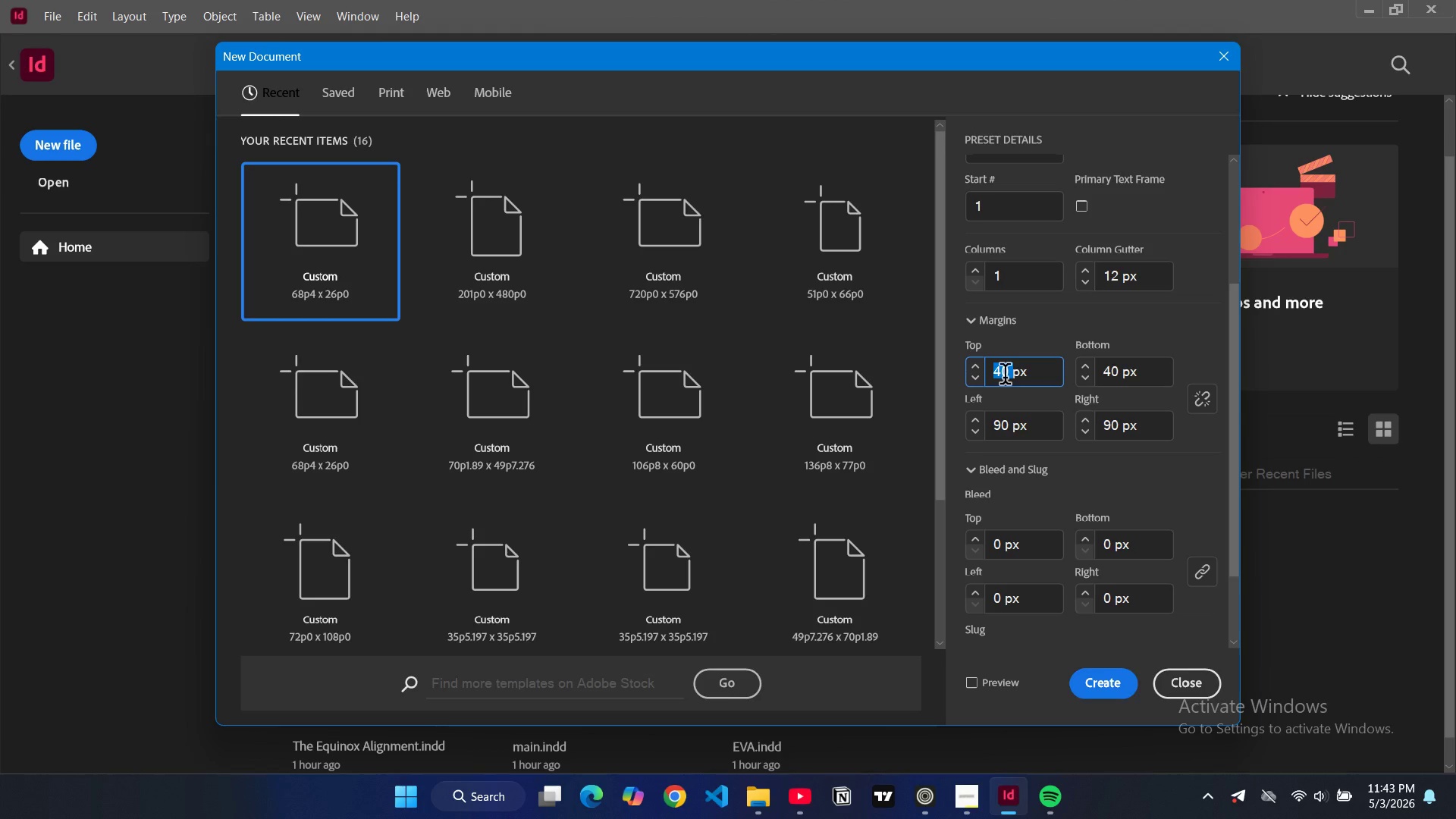 
type(80)
 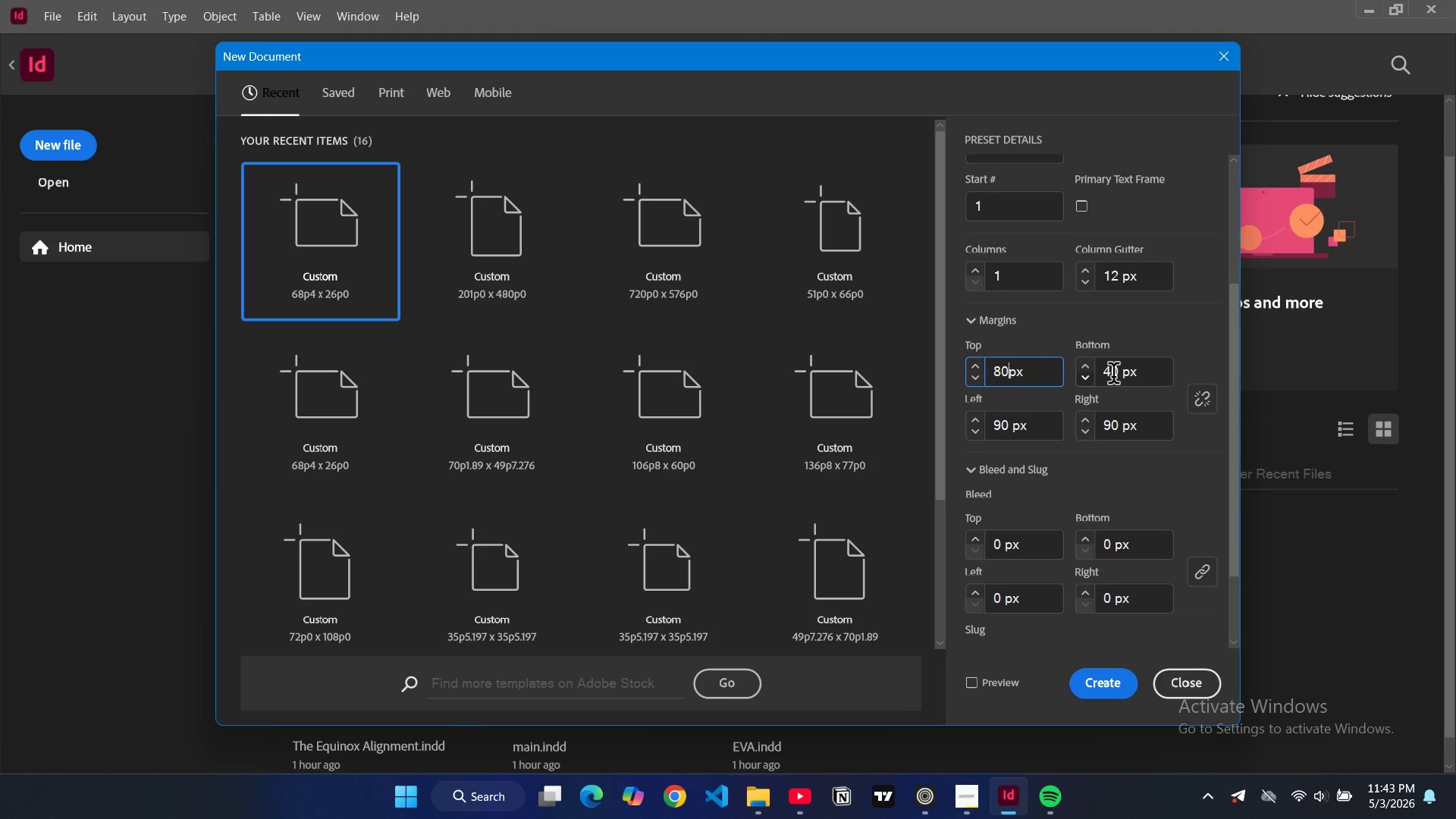 
double_click([1113, 376])
 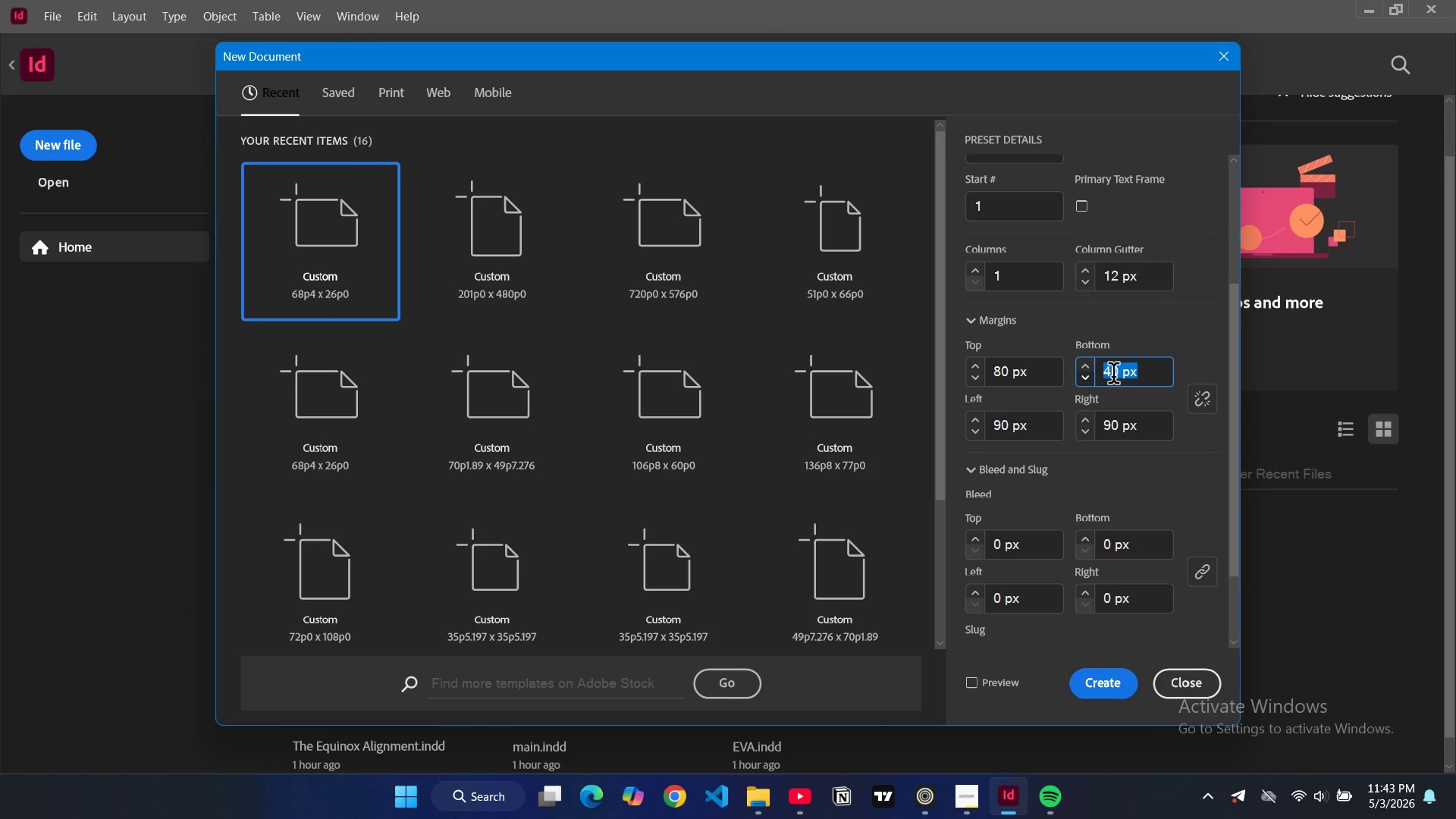 
triple_click([1113, 376])
 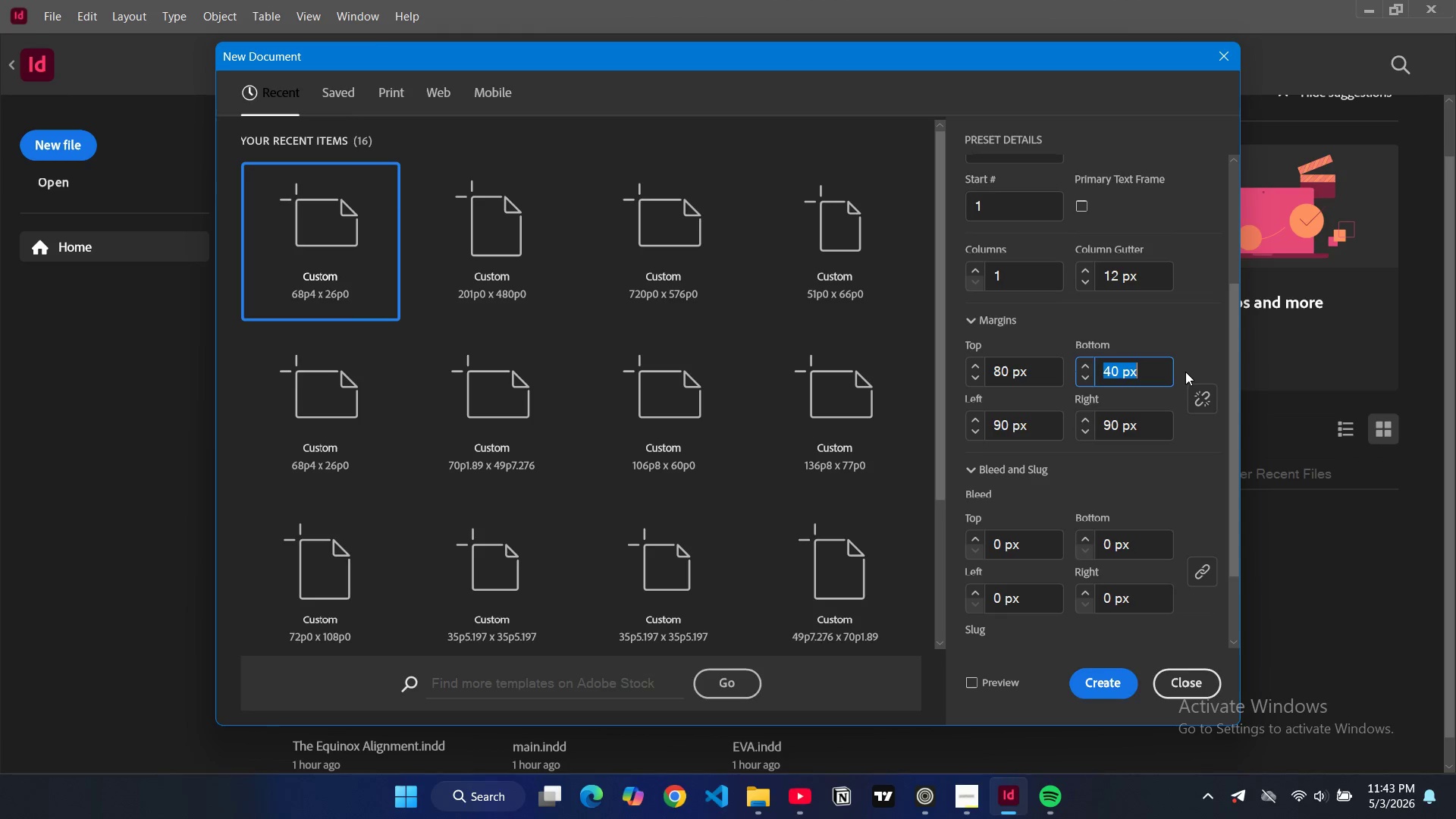 
type(10)
 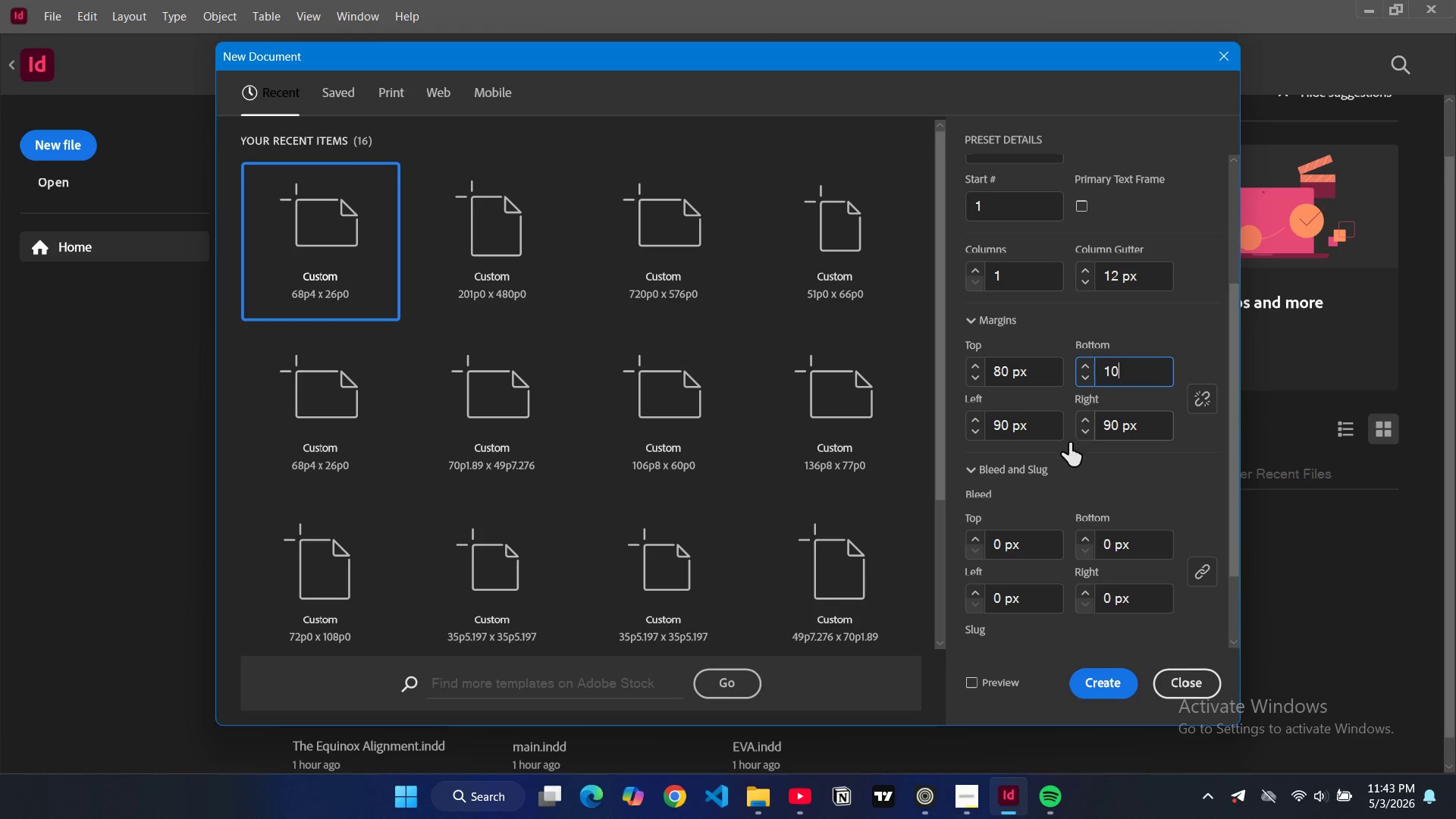 
key(0)
 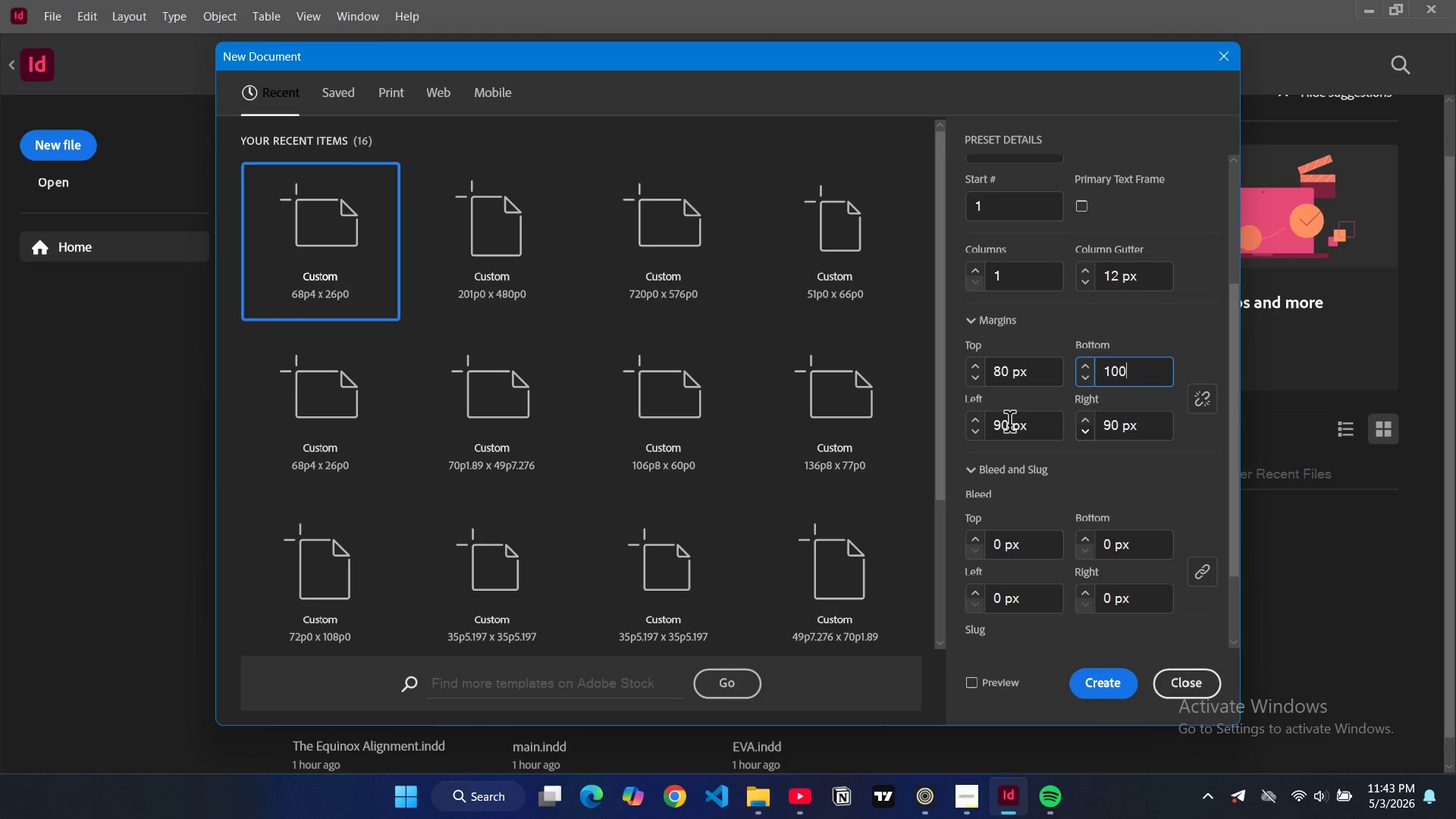 
double_click([1009, 425])
 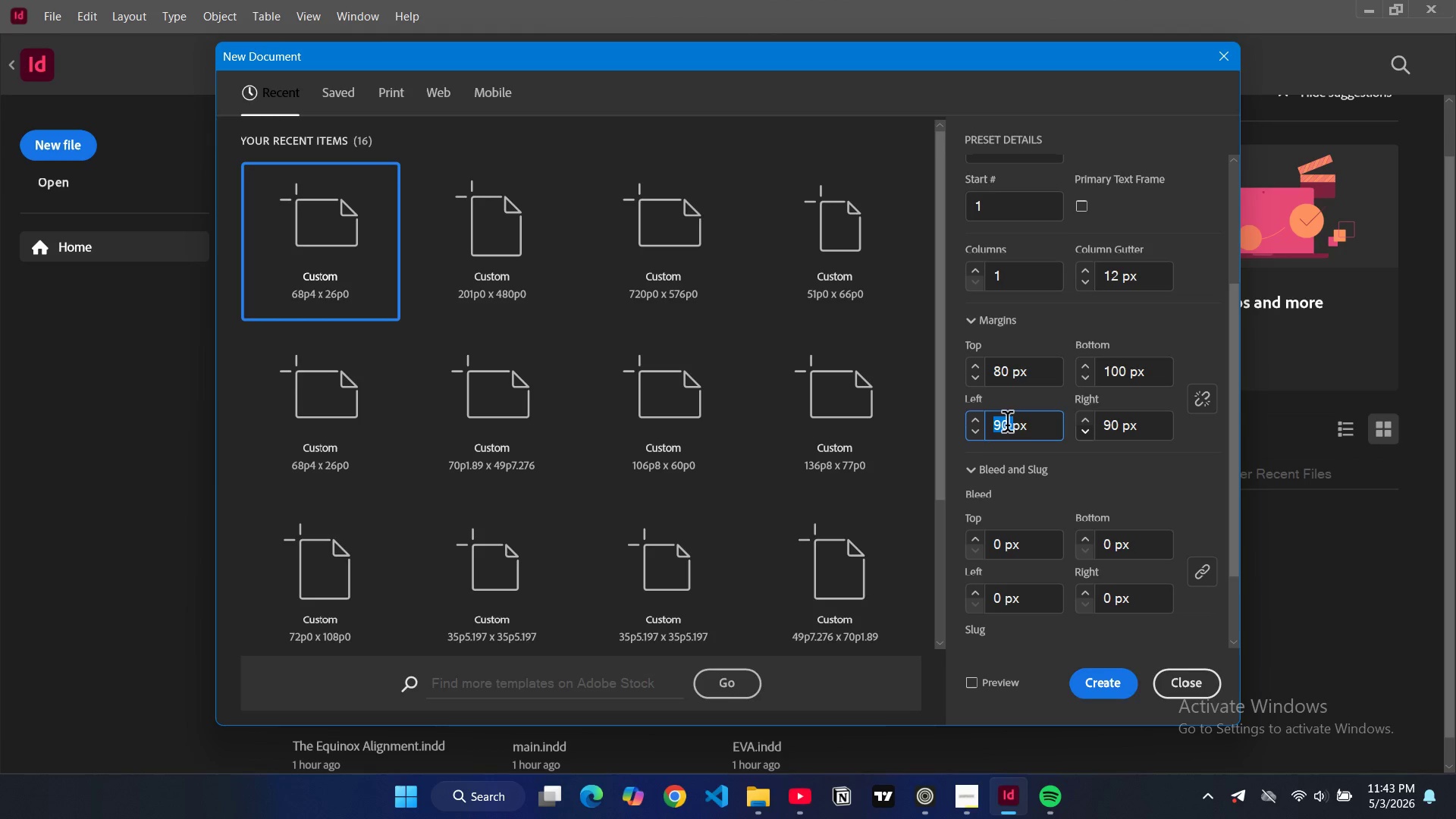 
key(8)
 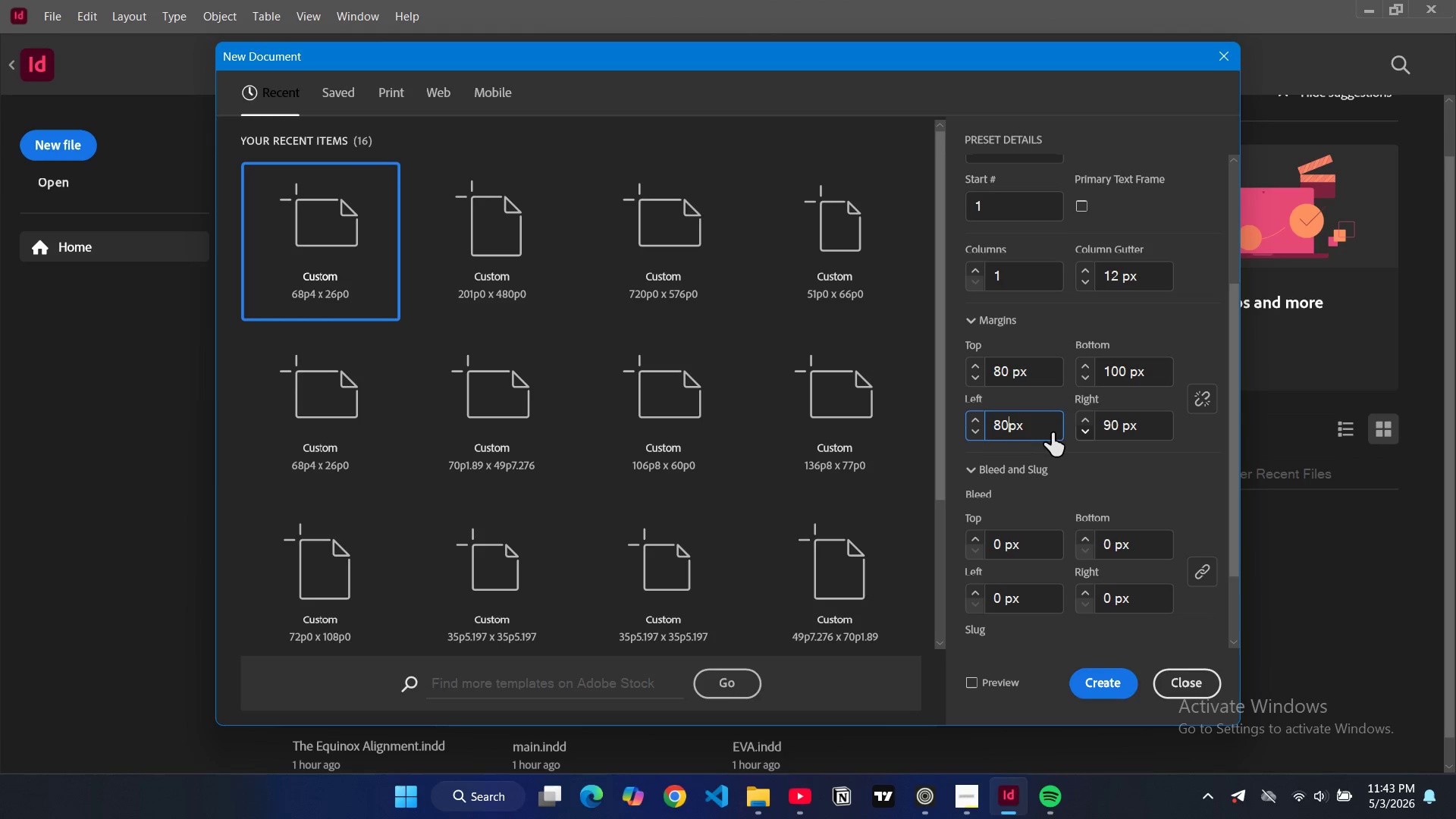 
key(0)
 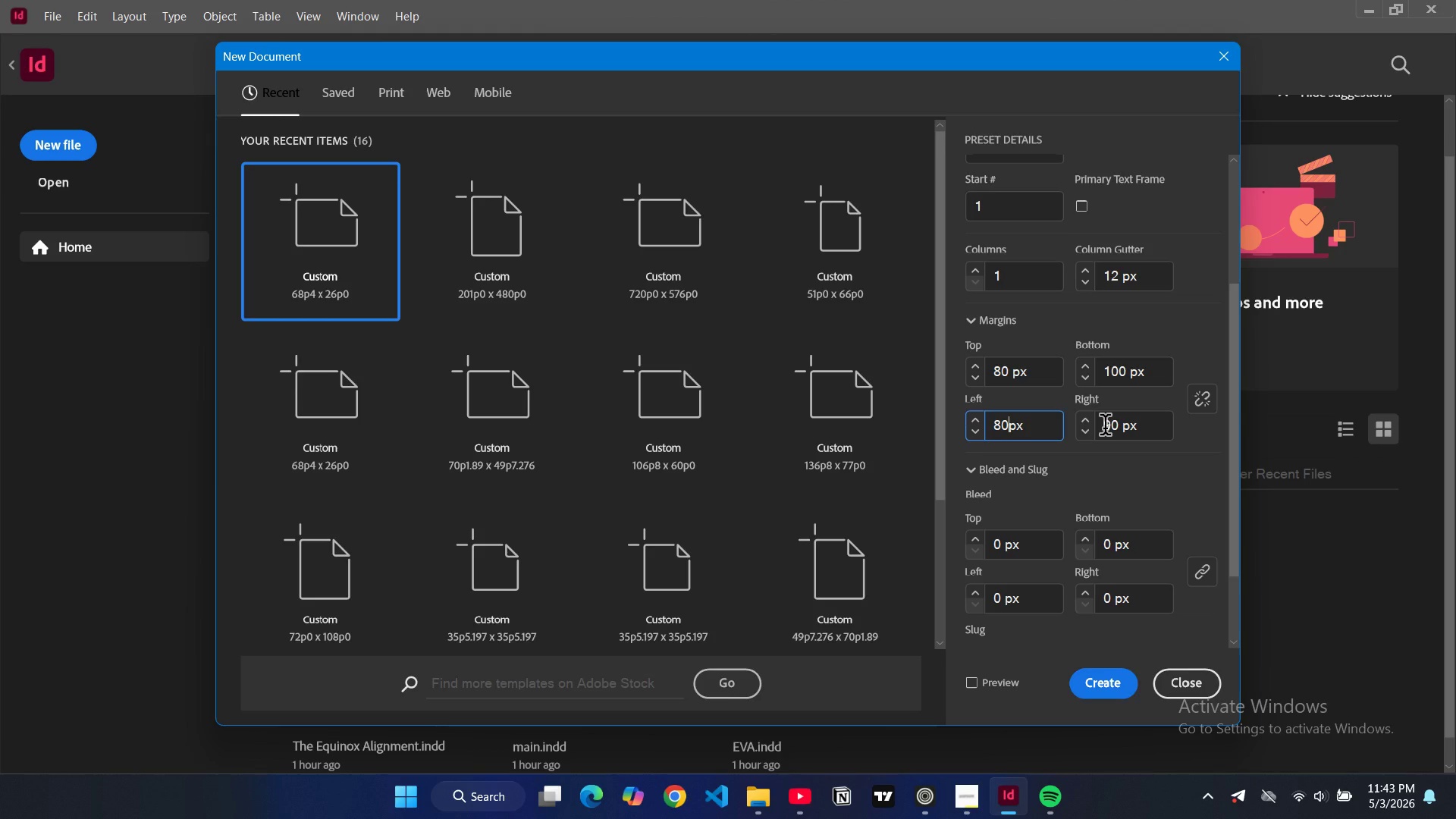 
double_click([1105, 428])
 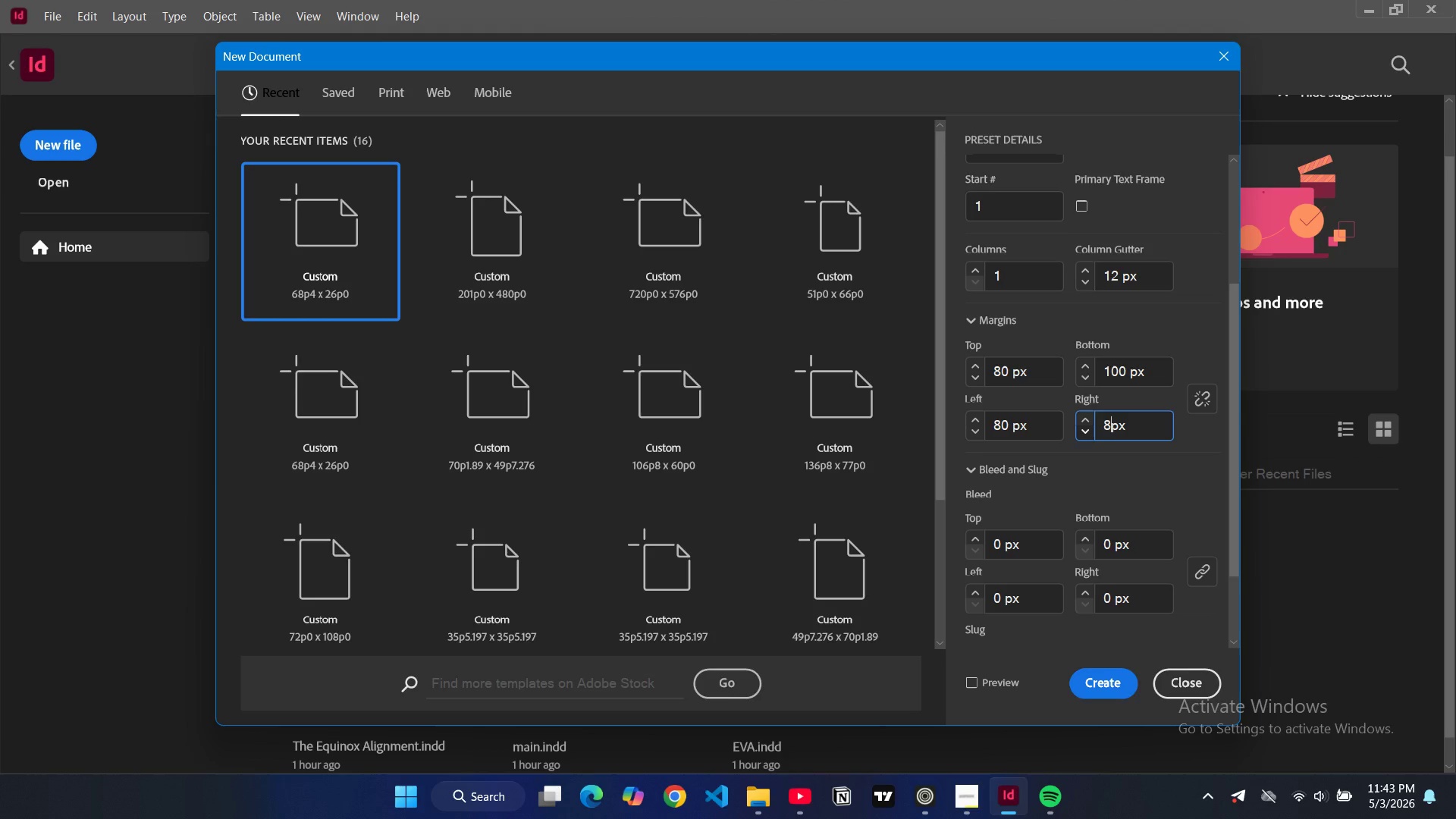 
type(80)
 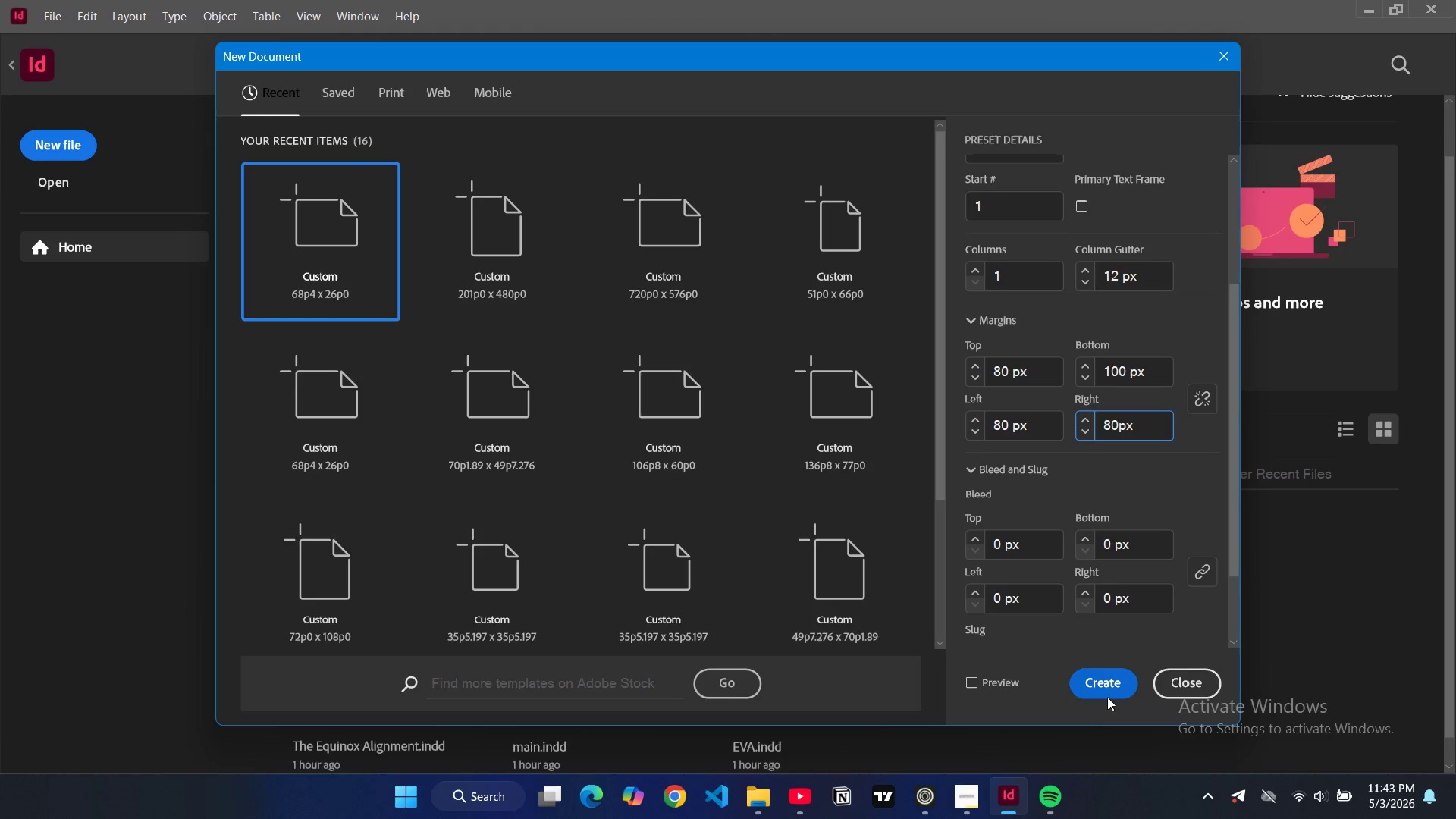 
wait(6.98)
 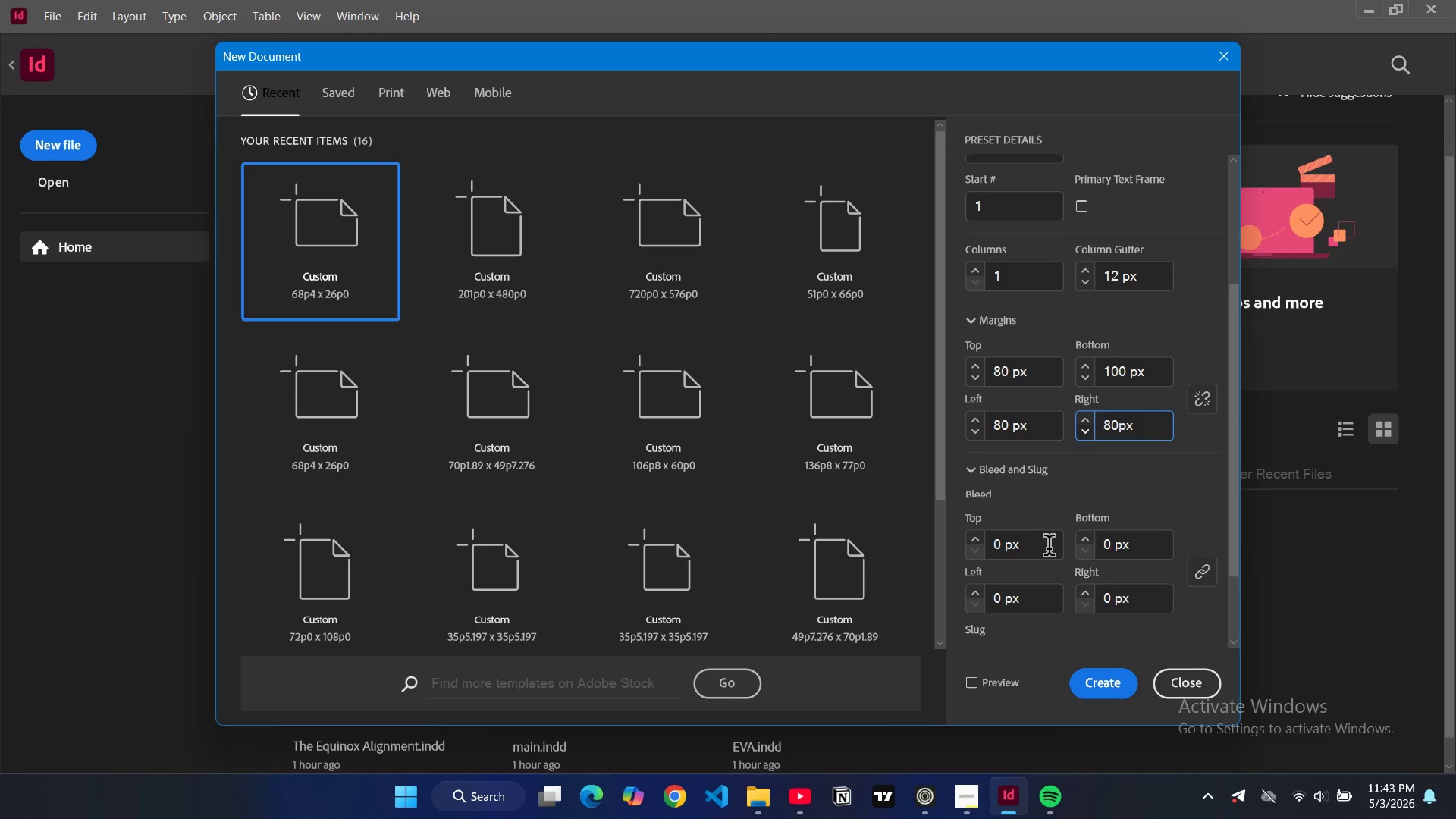 
scroll: coordinate [1022, 249], scroll_direction: up, amount: 3.0
 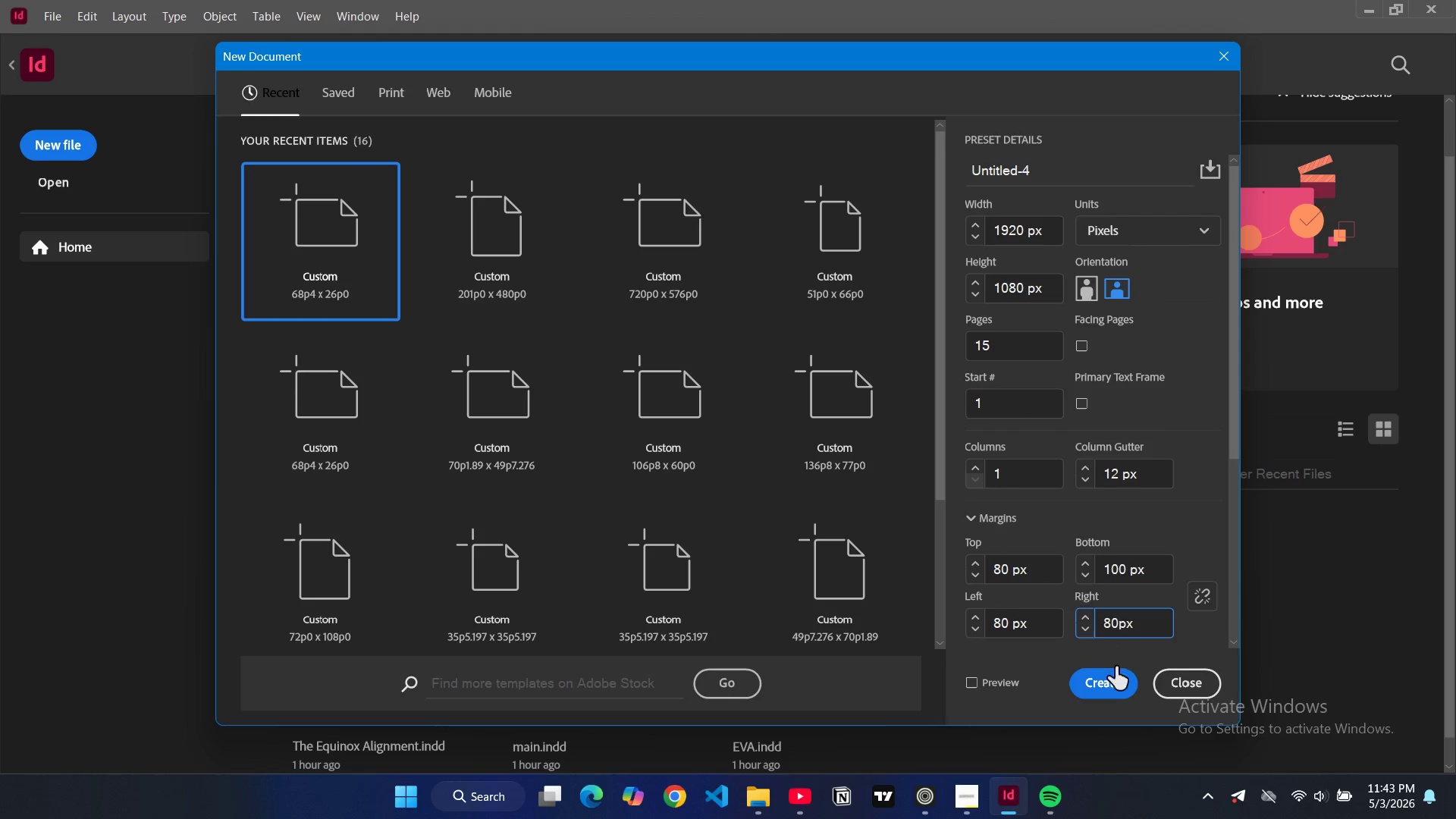 
left_click([1115, 686])
 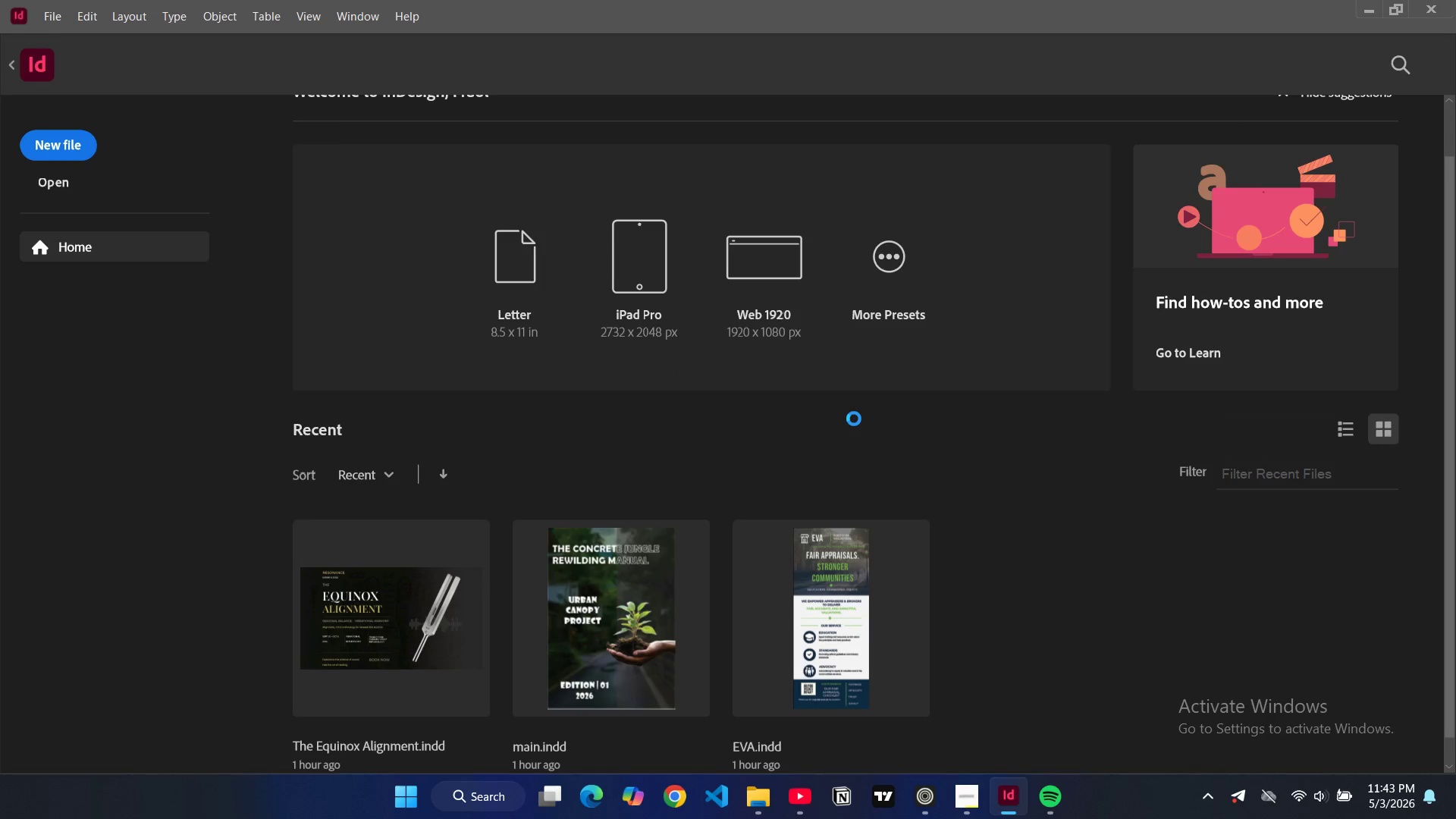 
scroll: coordinate [854, 419], scroll_direction: down, amount: 12.0
 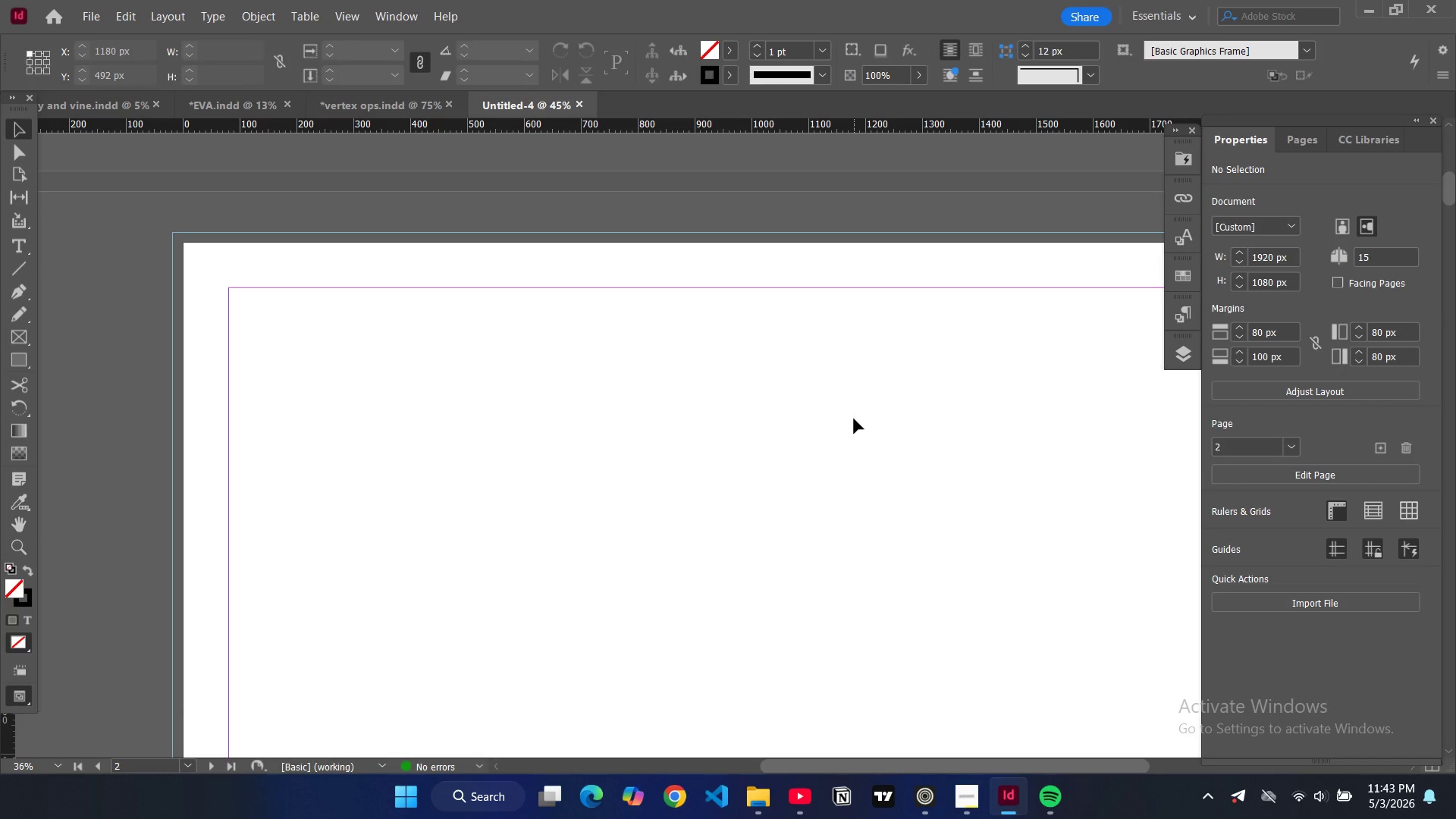 
scroll: coordinate [854, 419], scroll_direction: up, amount: 1.0
 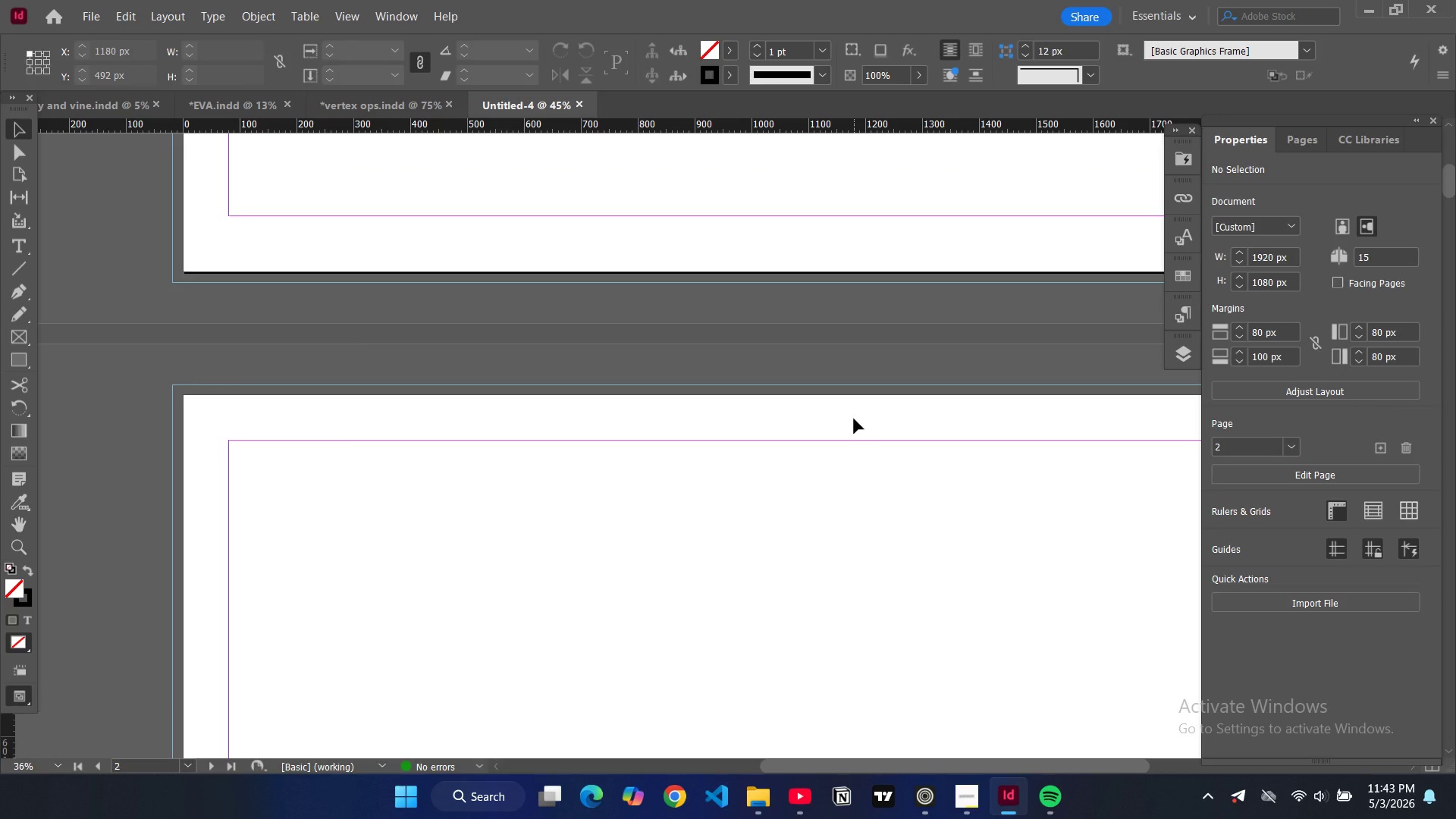 
wait(12.34)
 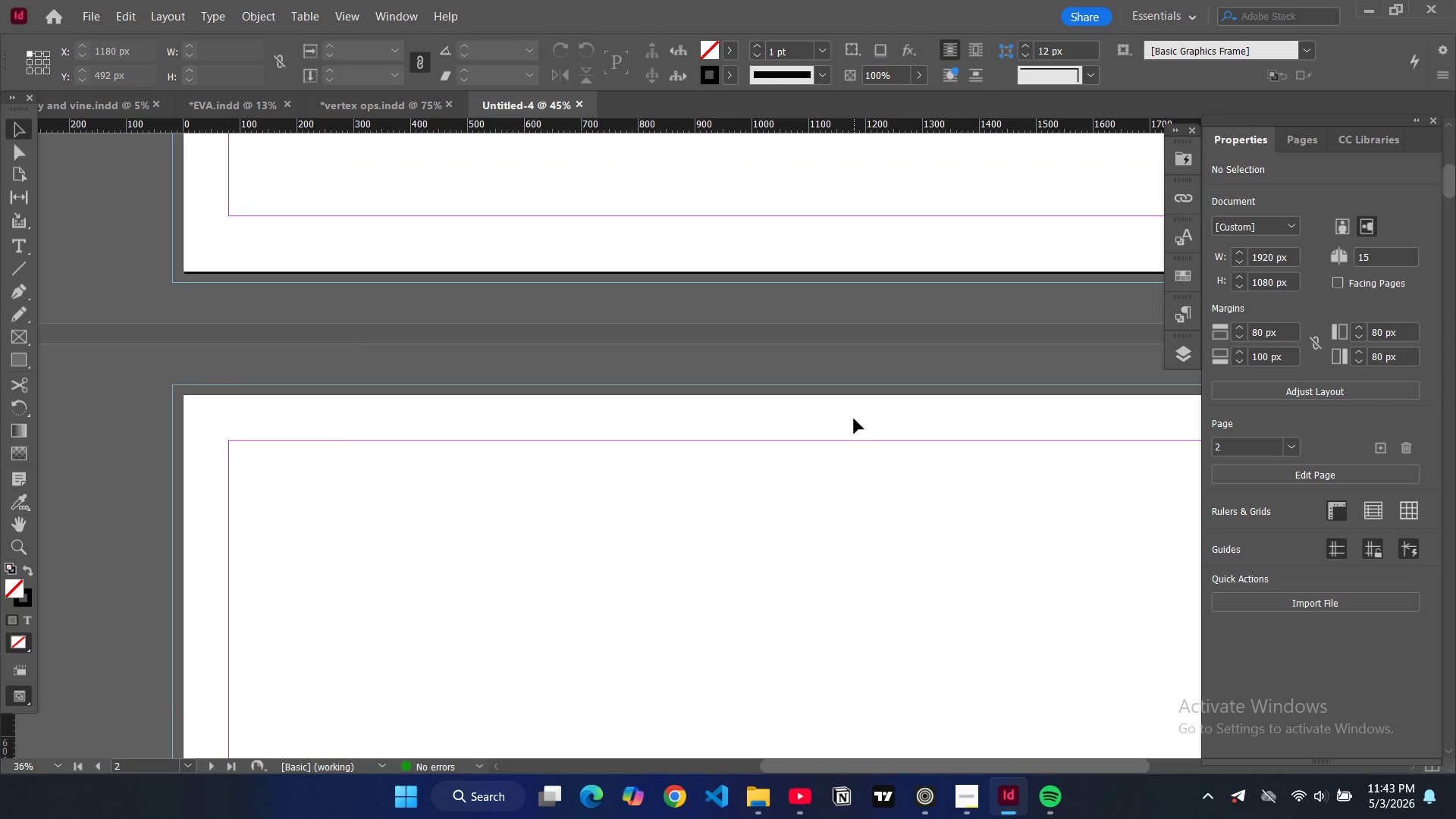 
left_click([50, 17])
 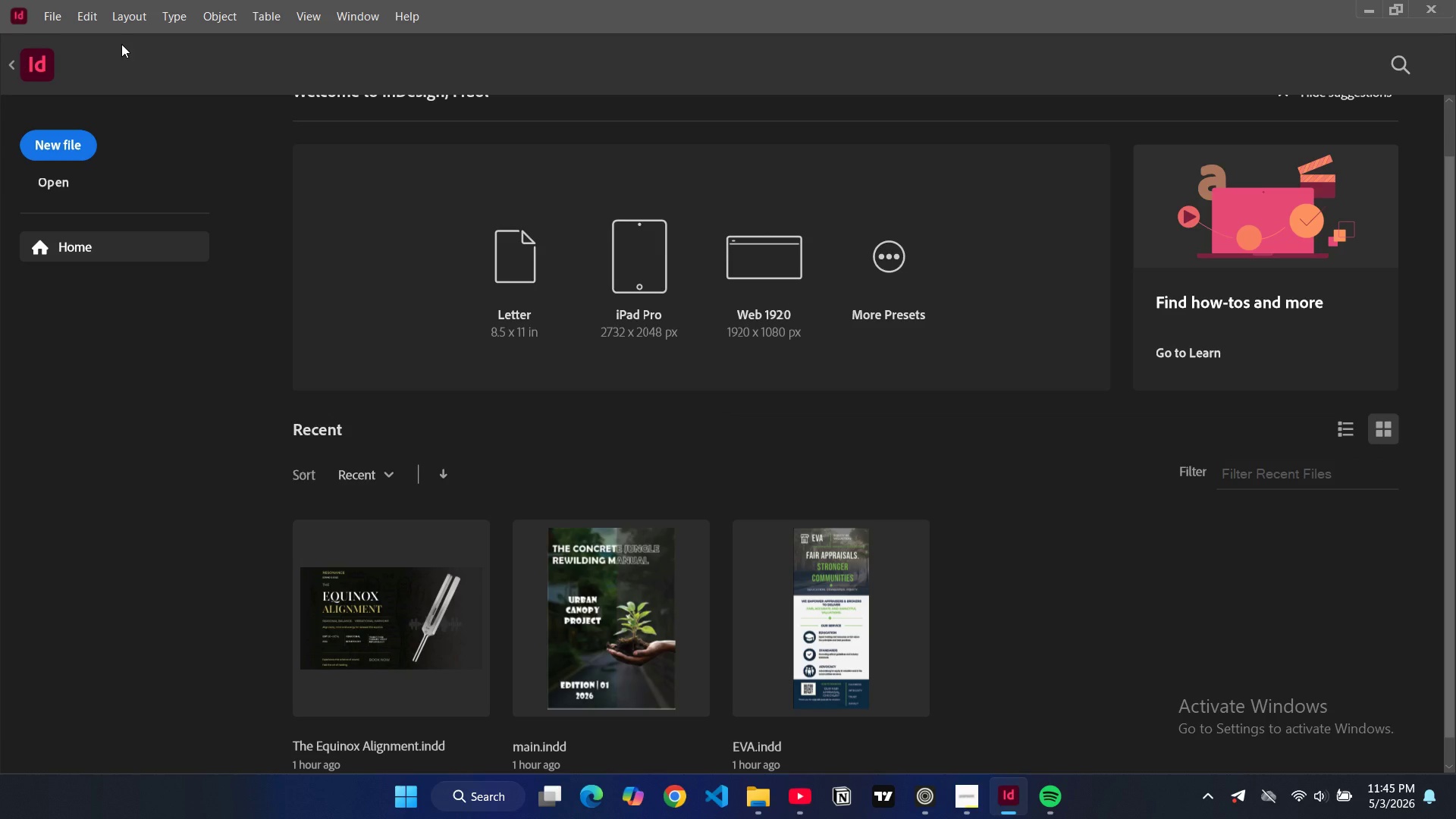 
wait(100.47)
 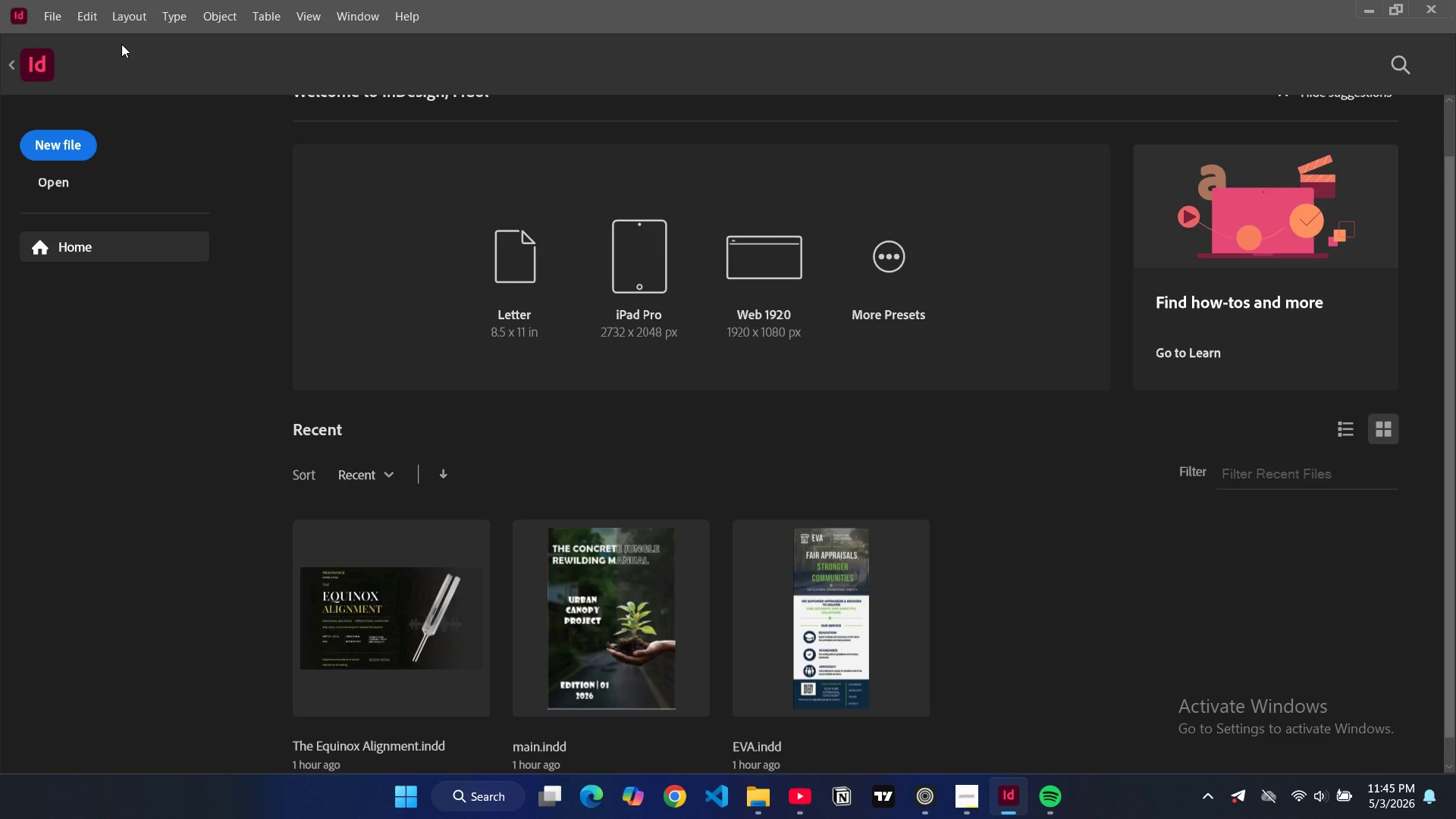 
left_click([891, 272])
 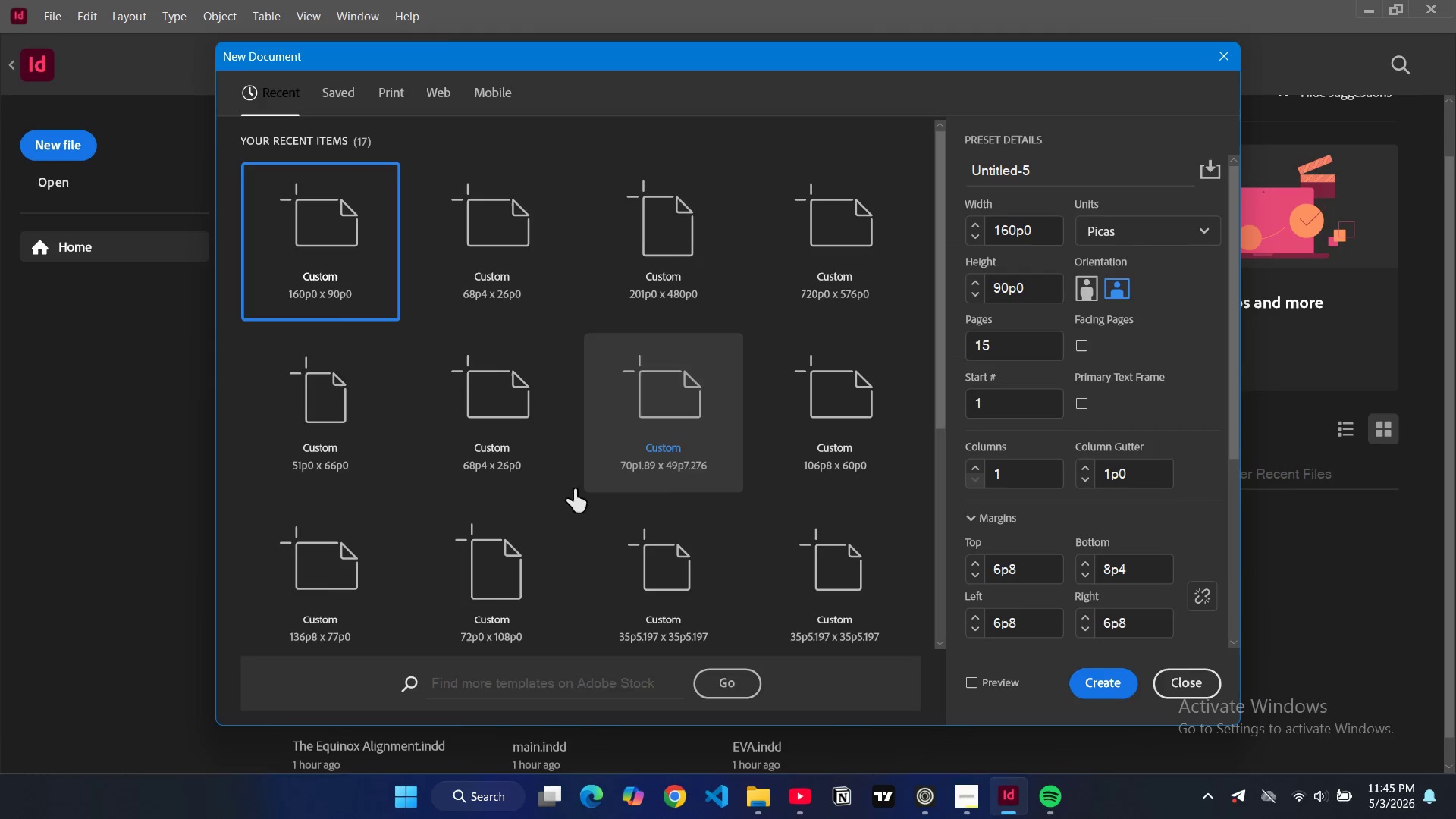 
scroll: coordinate [500, 422], scroll_direction: down, amount: 5.0
 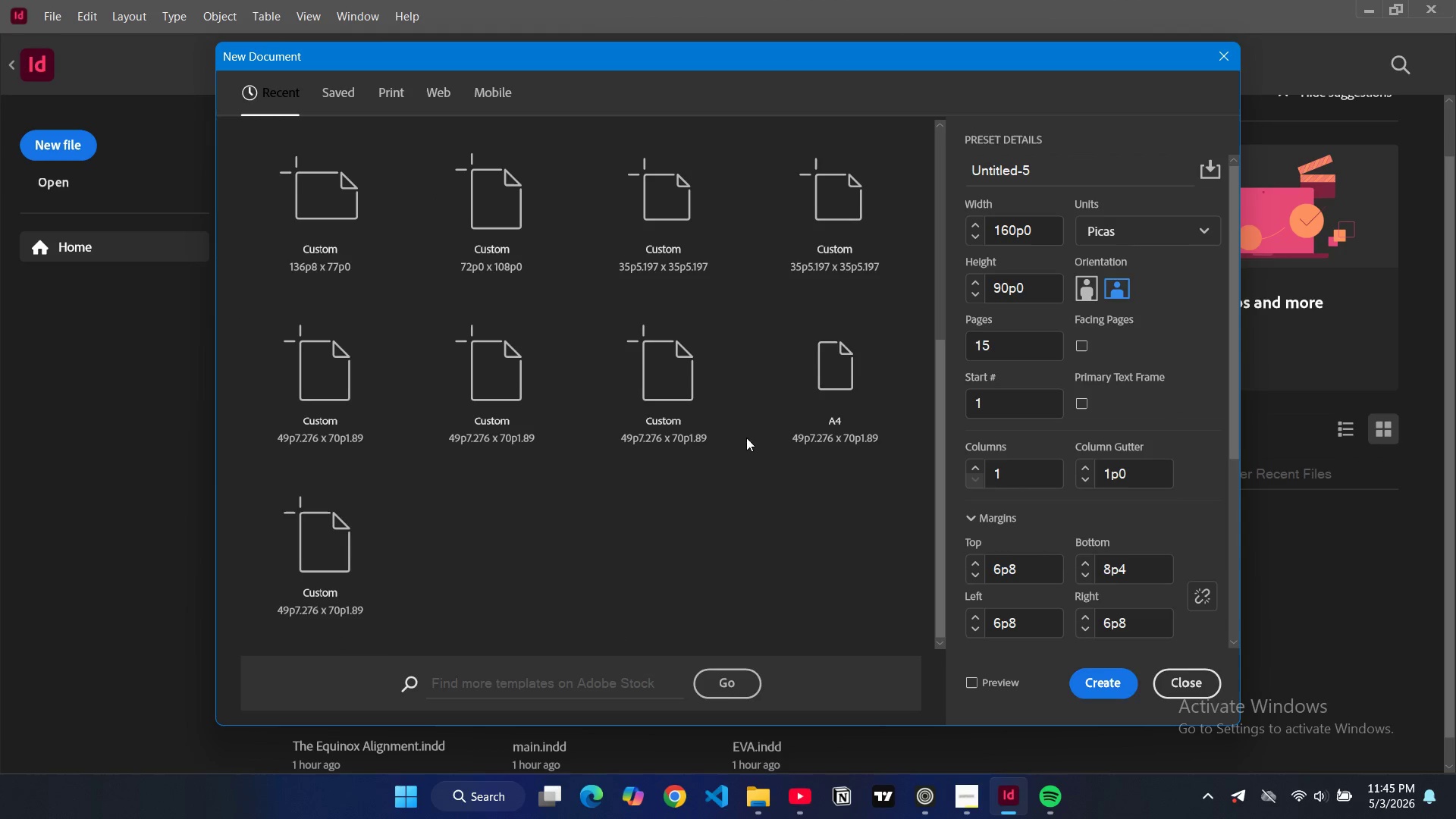 
left_click([817, 403])
 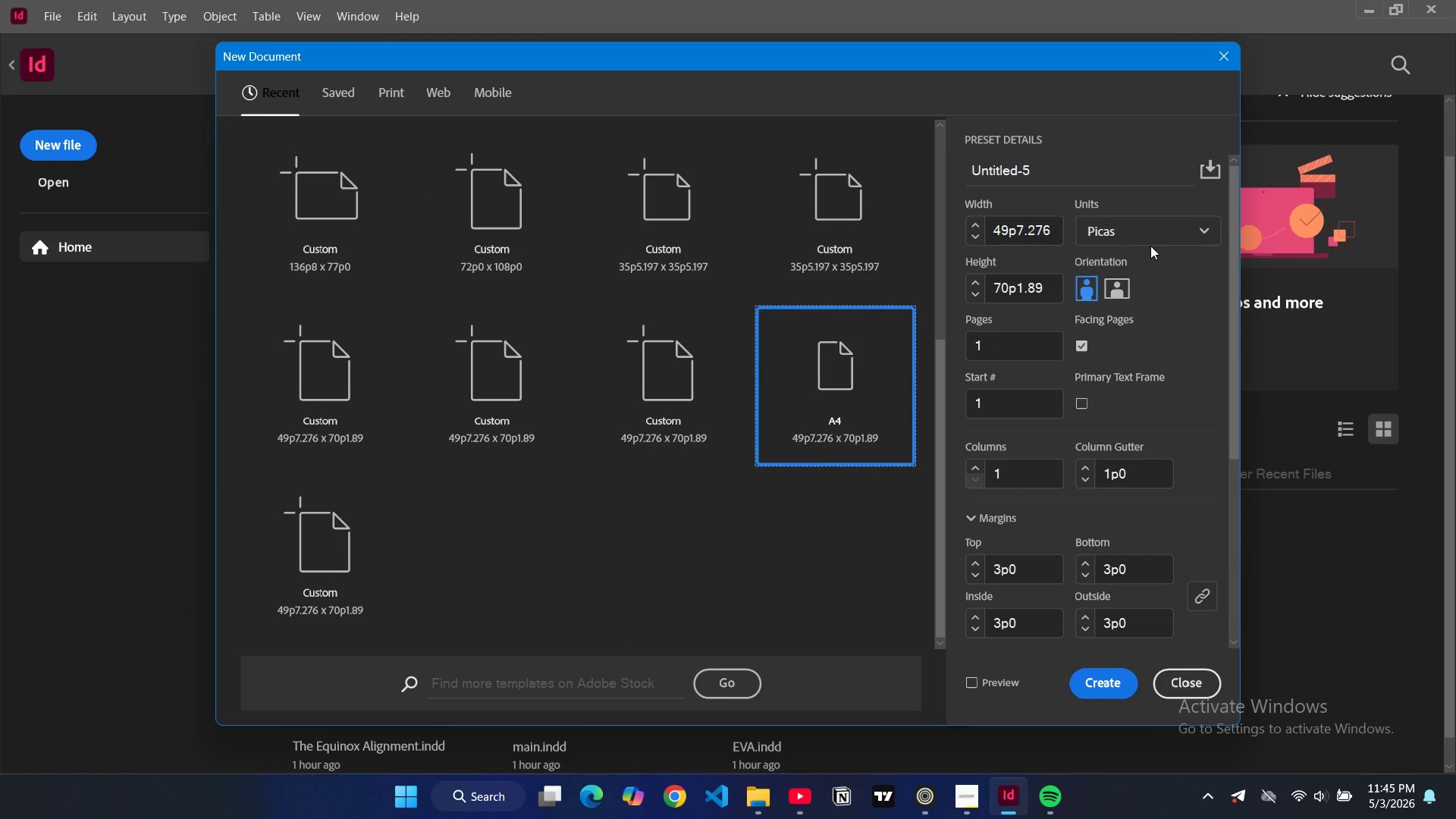 
left_click([1152, 235])
 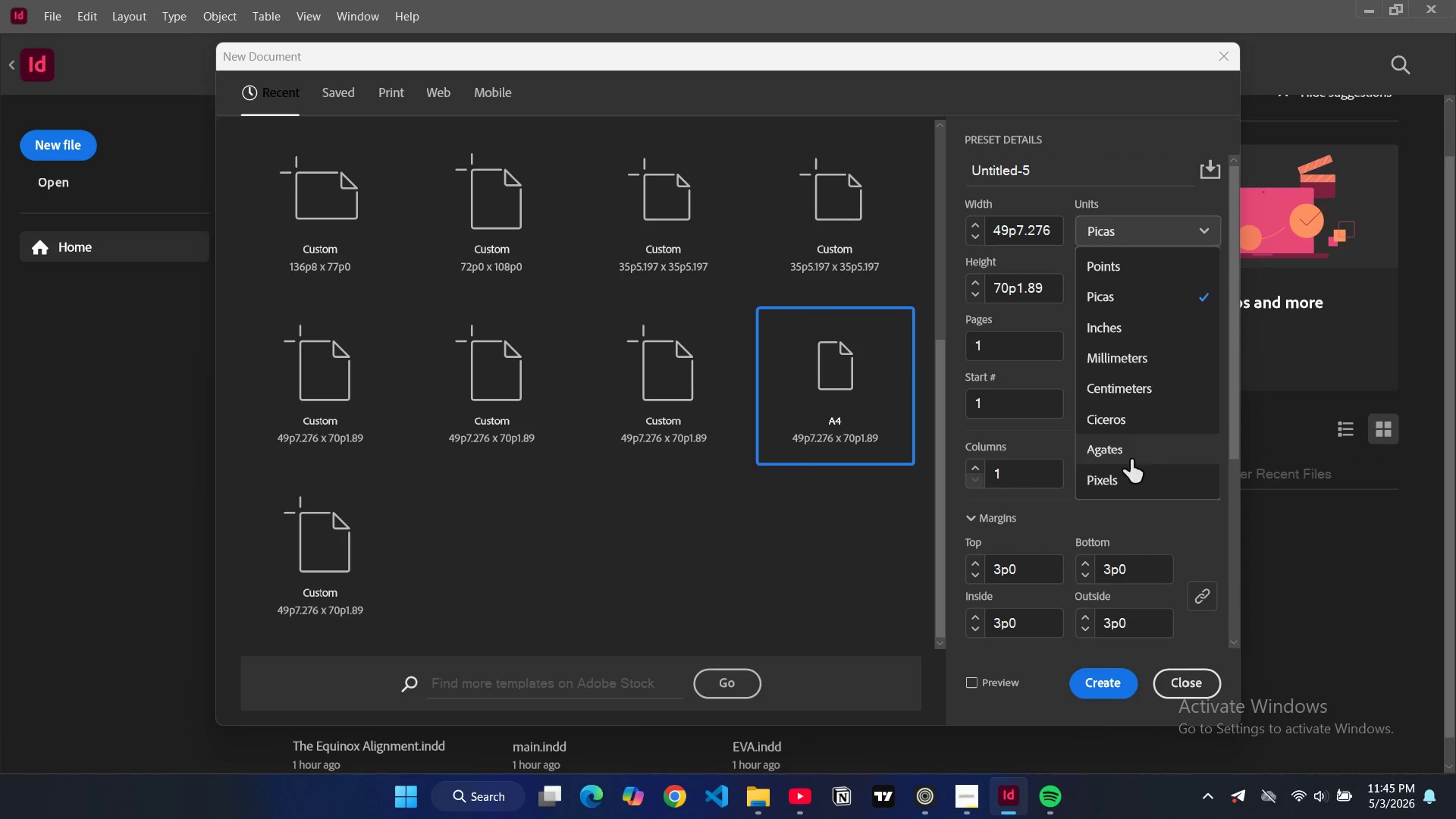 
left_click([1128, 470])
 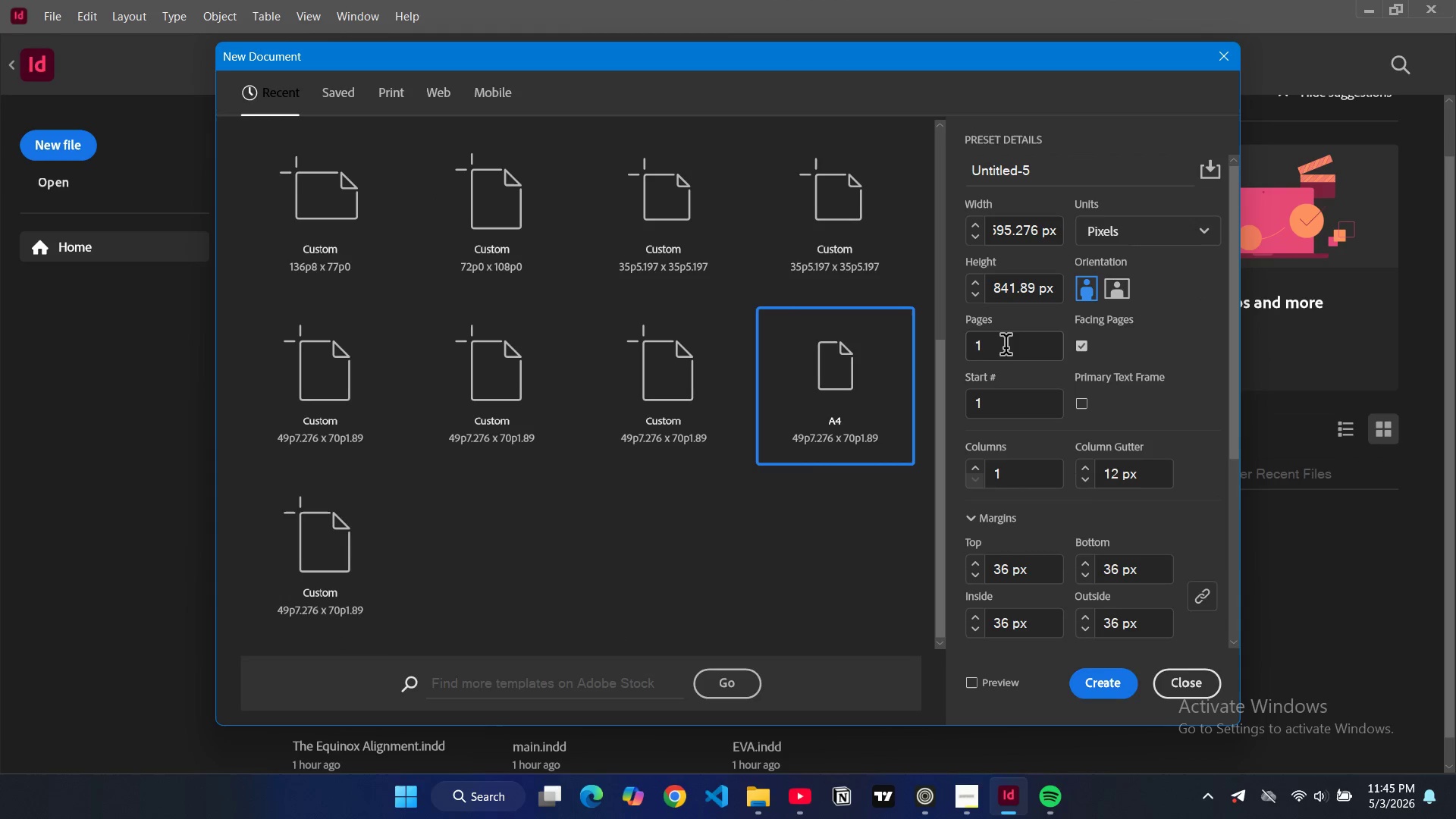 
left_click([1006, 347])
 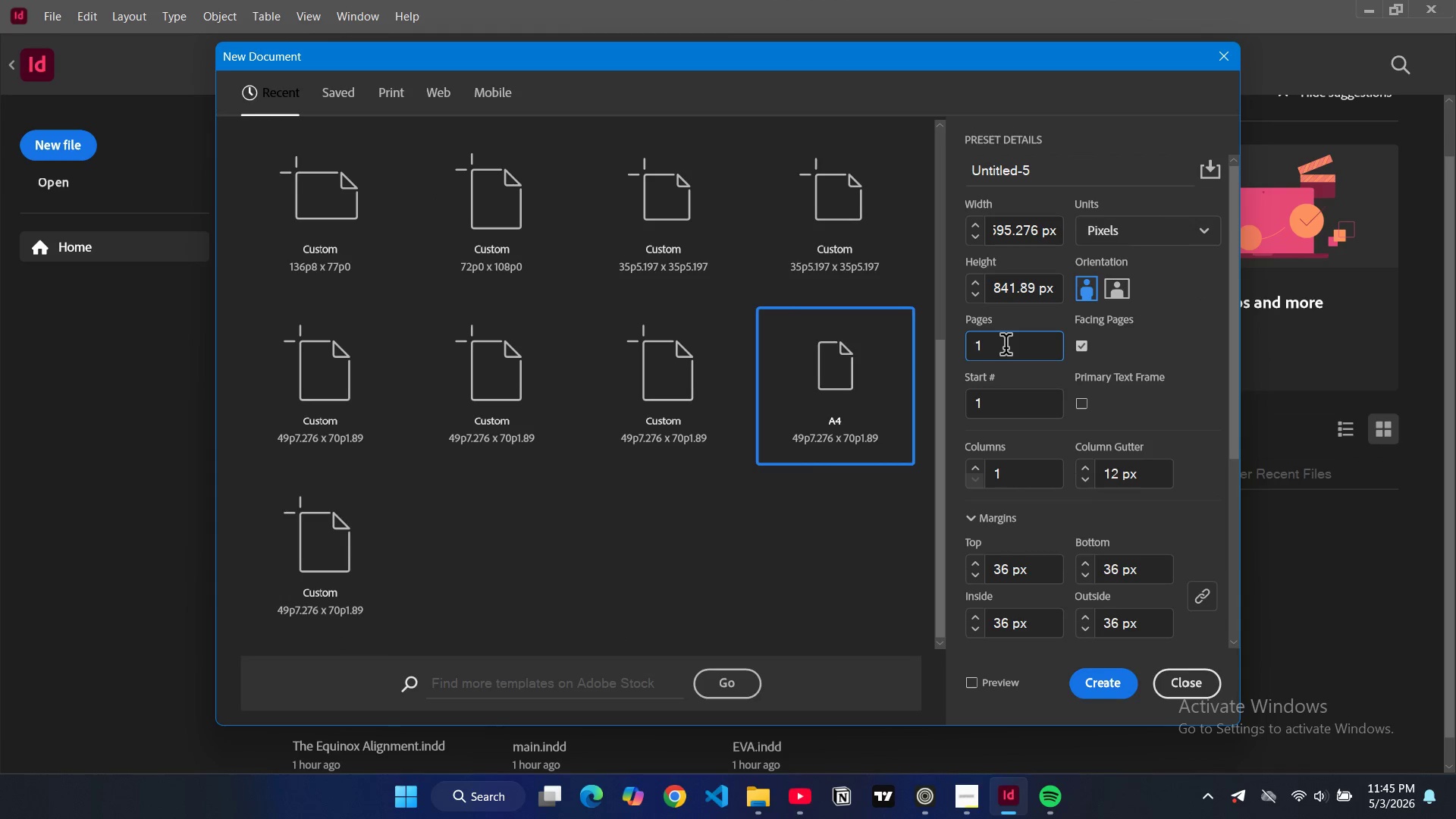 
key(5)
 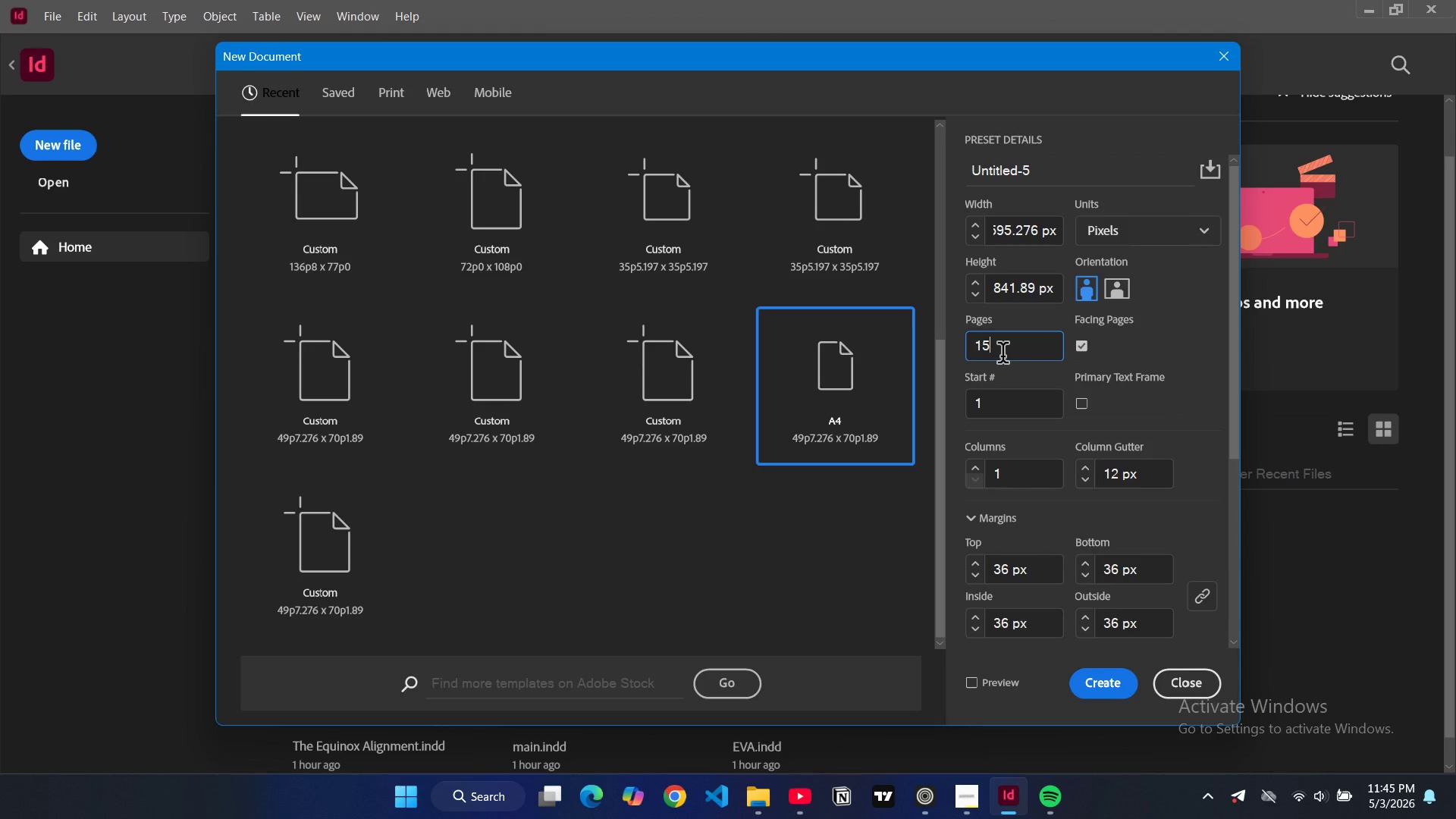 
wait(24.33)
 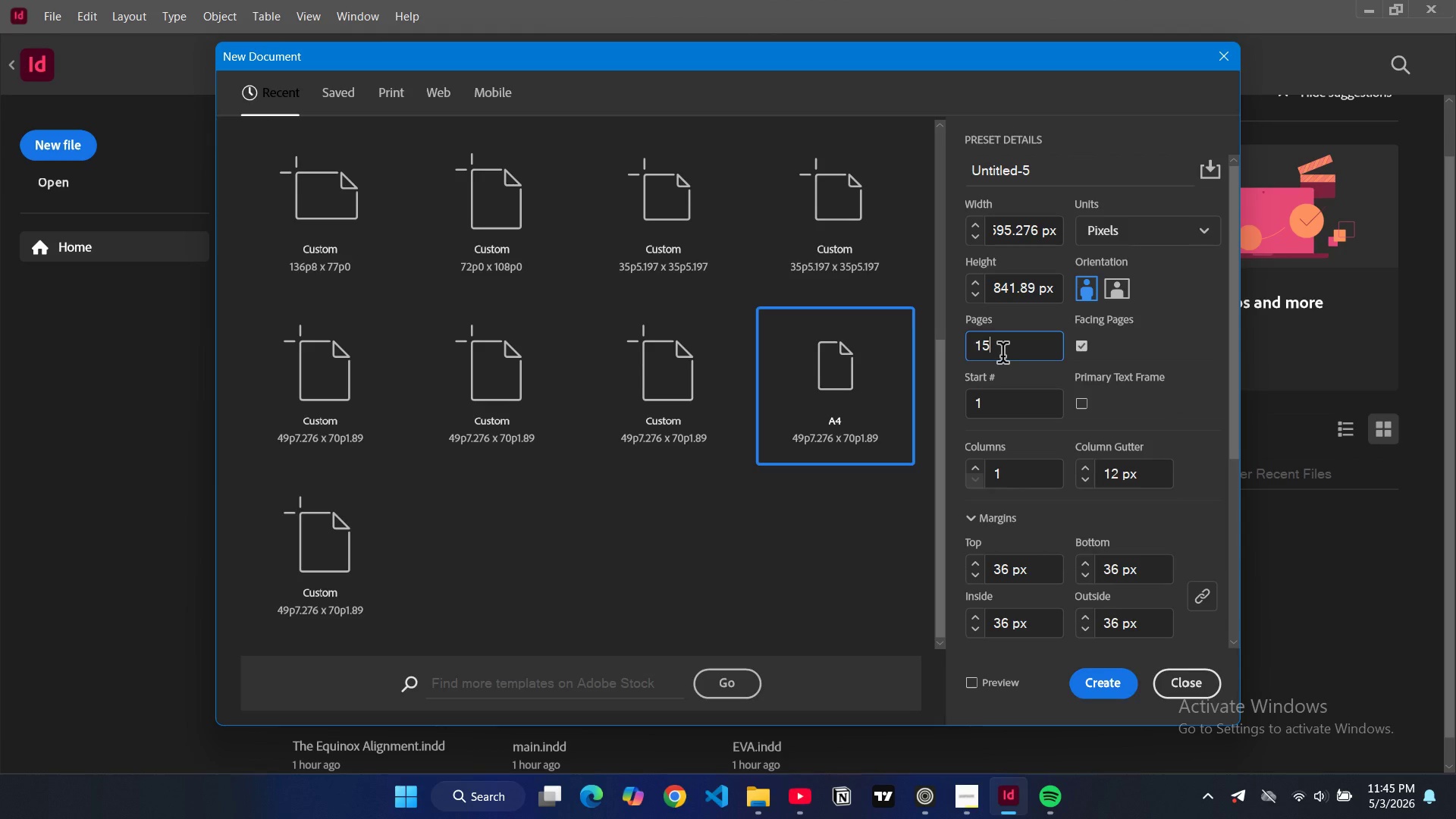 
left_click([1207, 684])
 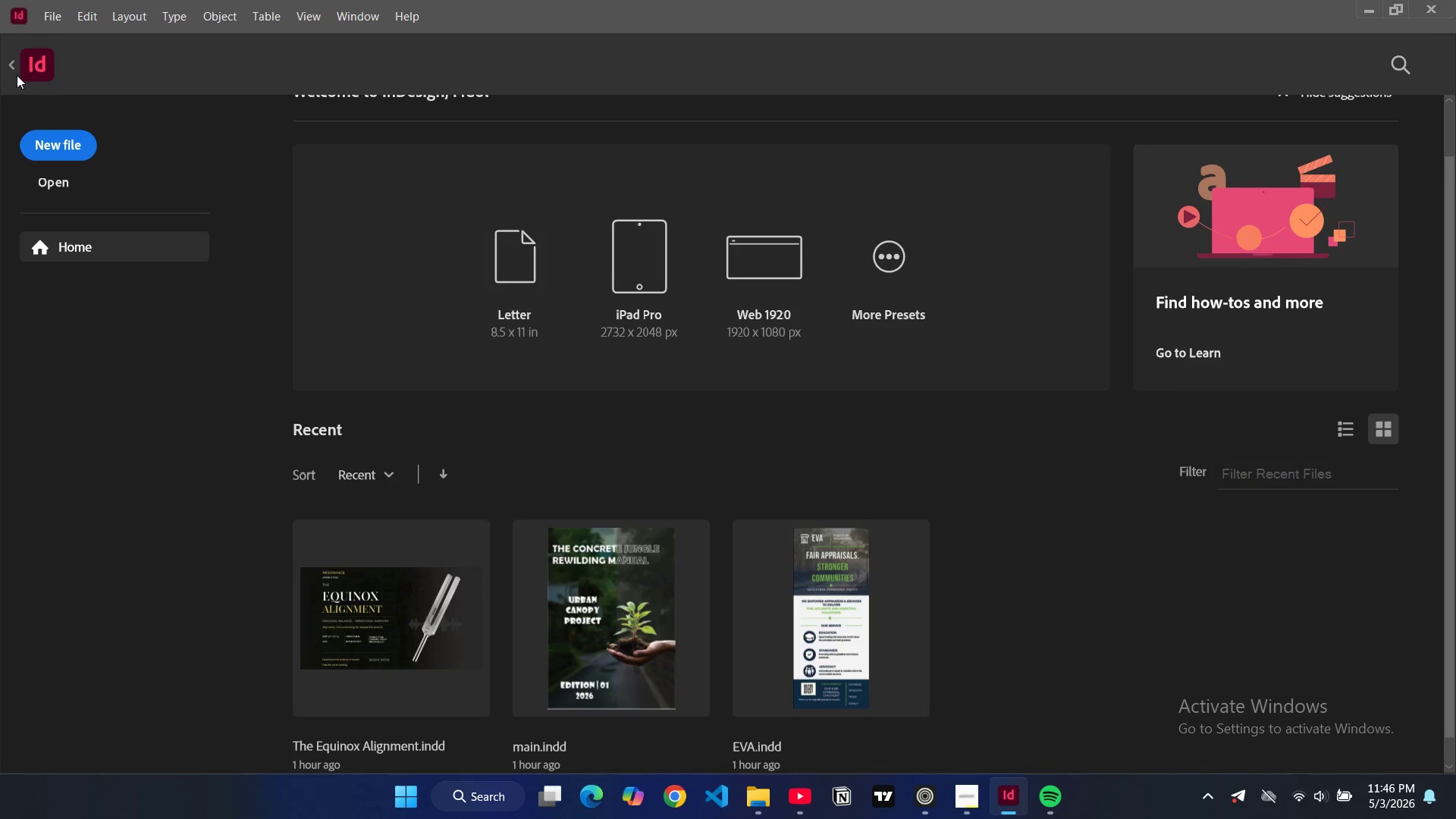 
left_click([12, 67])
 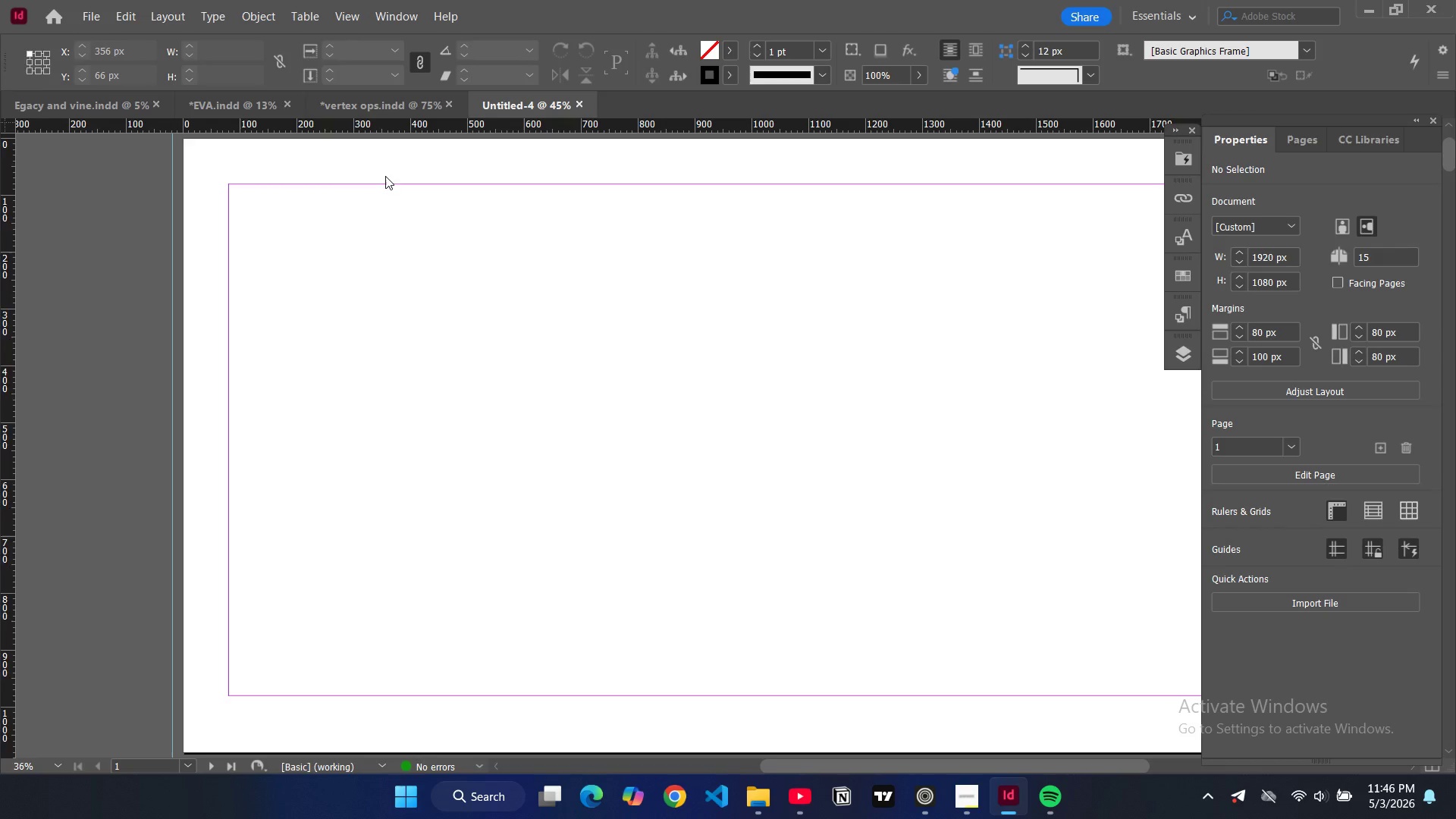 
scroll: coordinate [712, 347], scroll_direction: up, amount: 7.0
 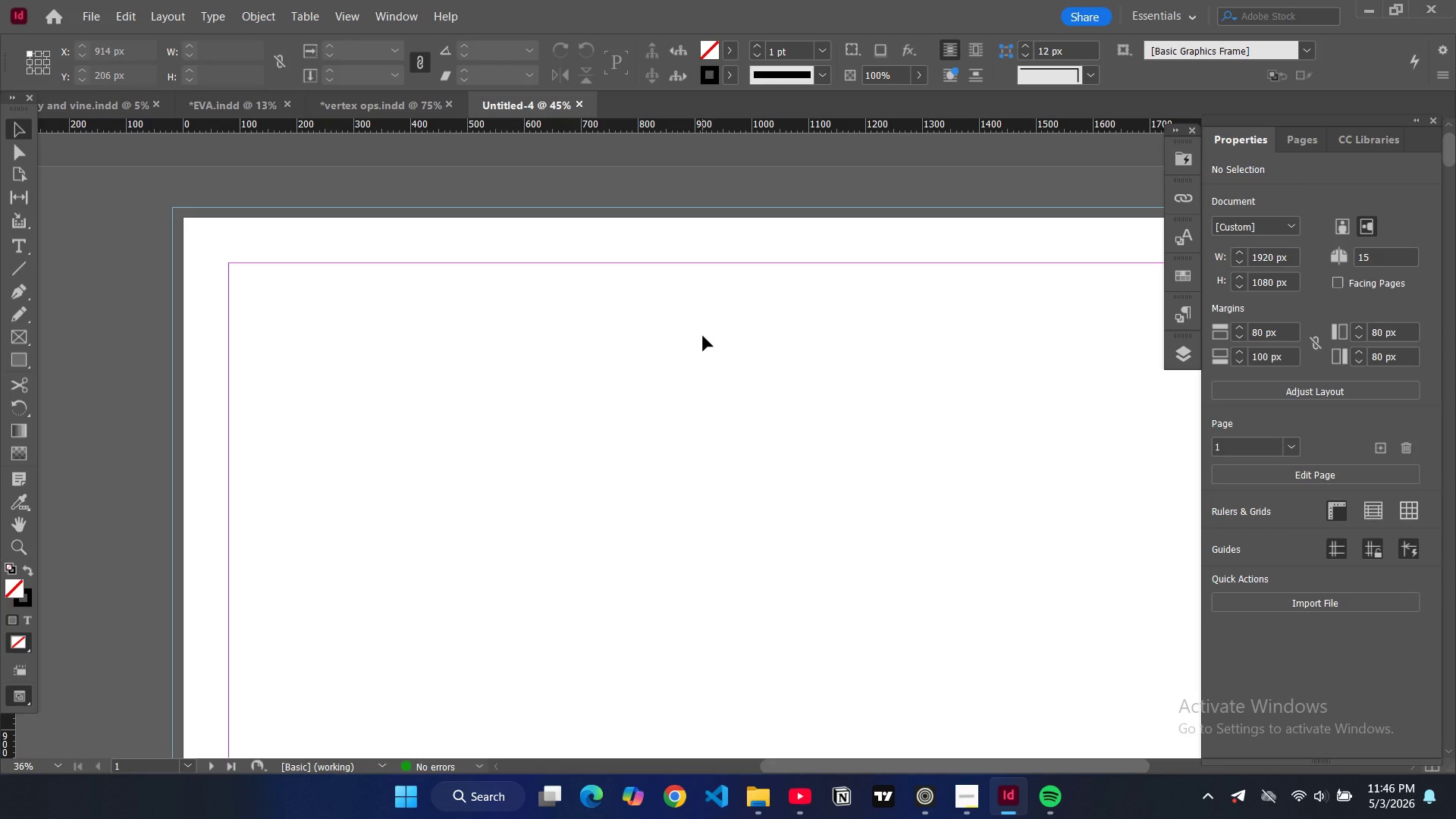 
key(Control+Minus)
 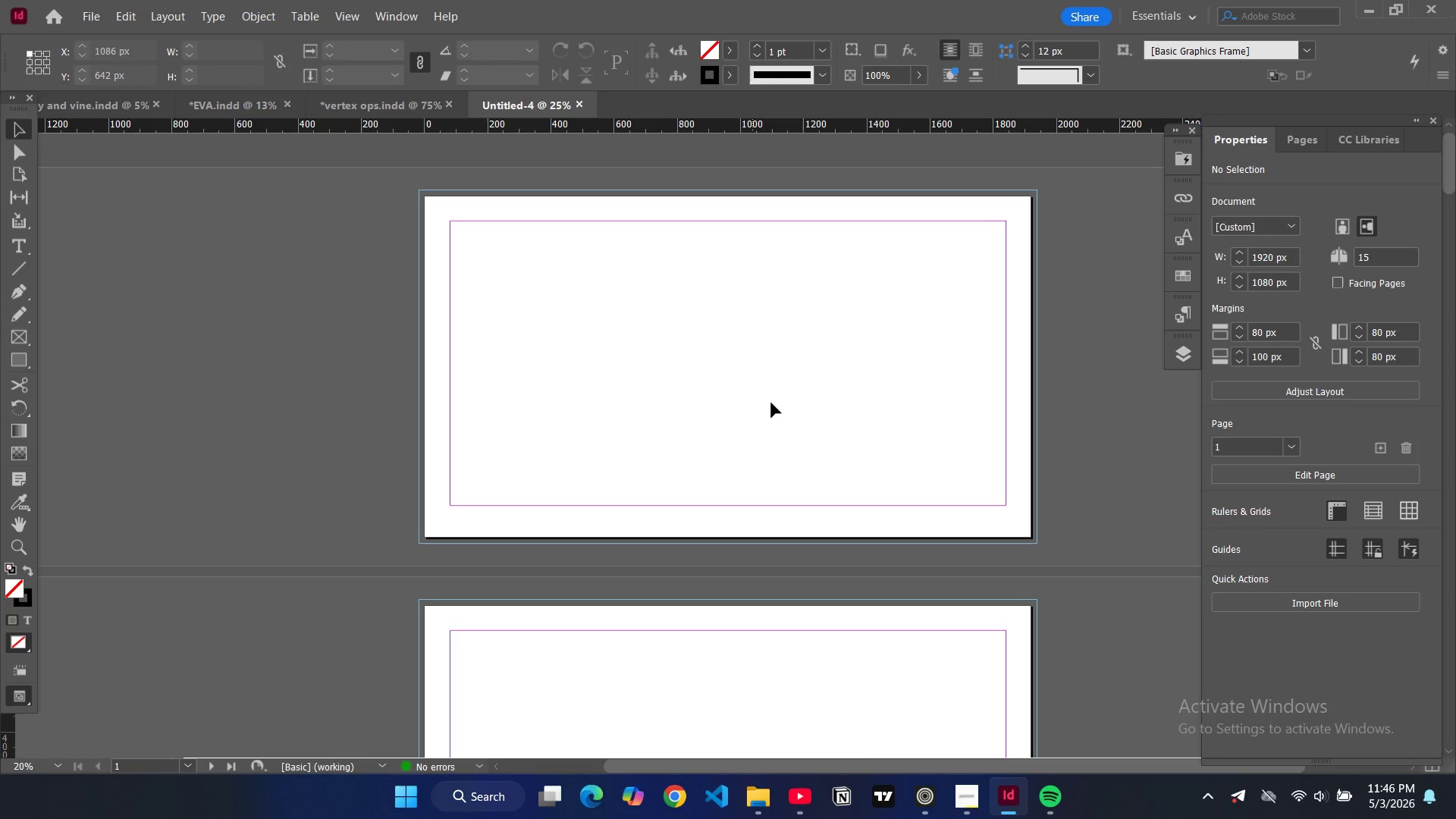 
scroll: coordinate [776, 403], scroll_direction: up, amount: 19.0
 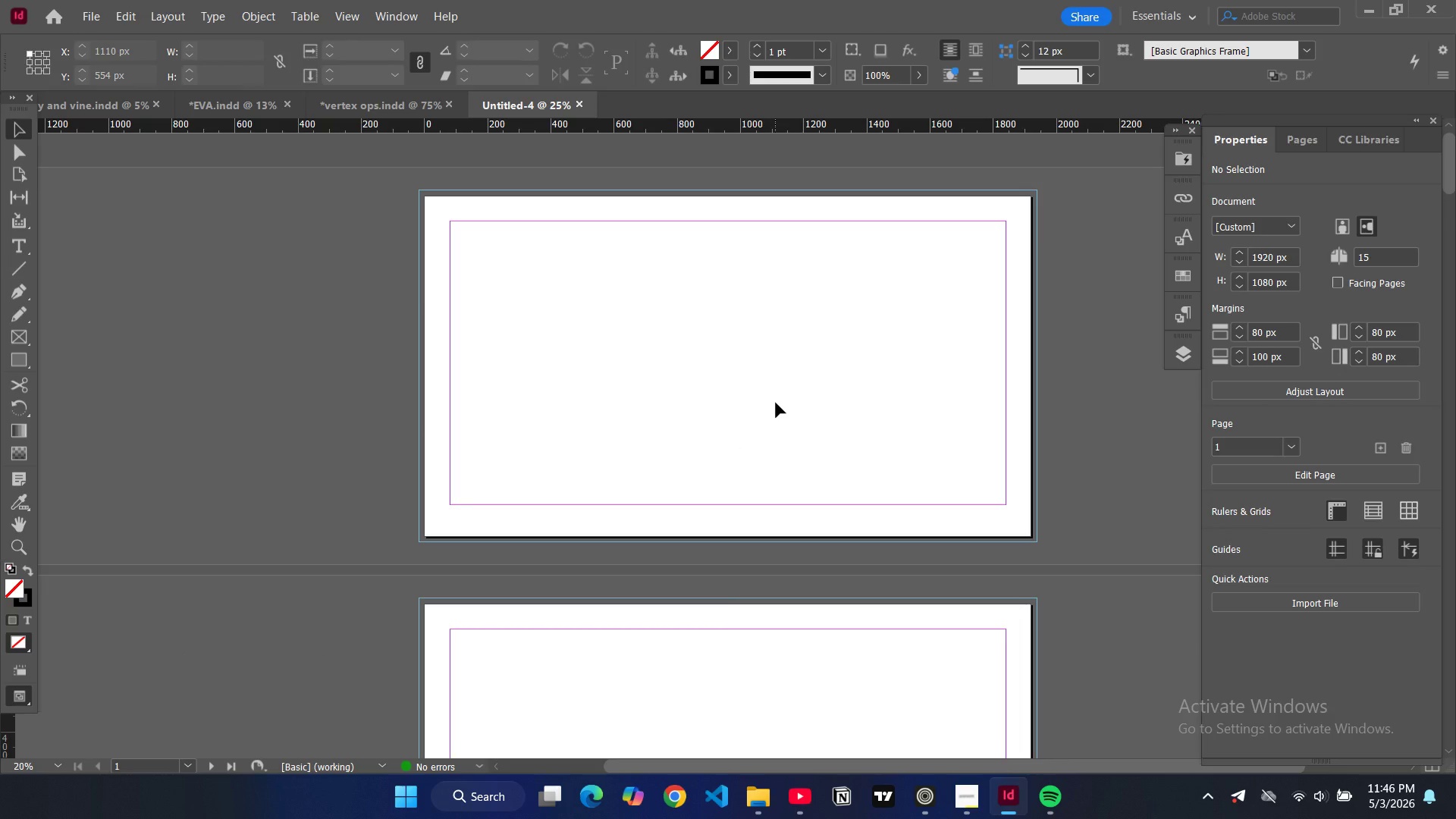 
wait(7.62)
 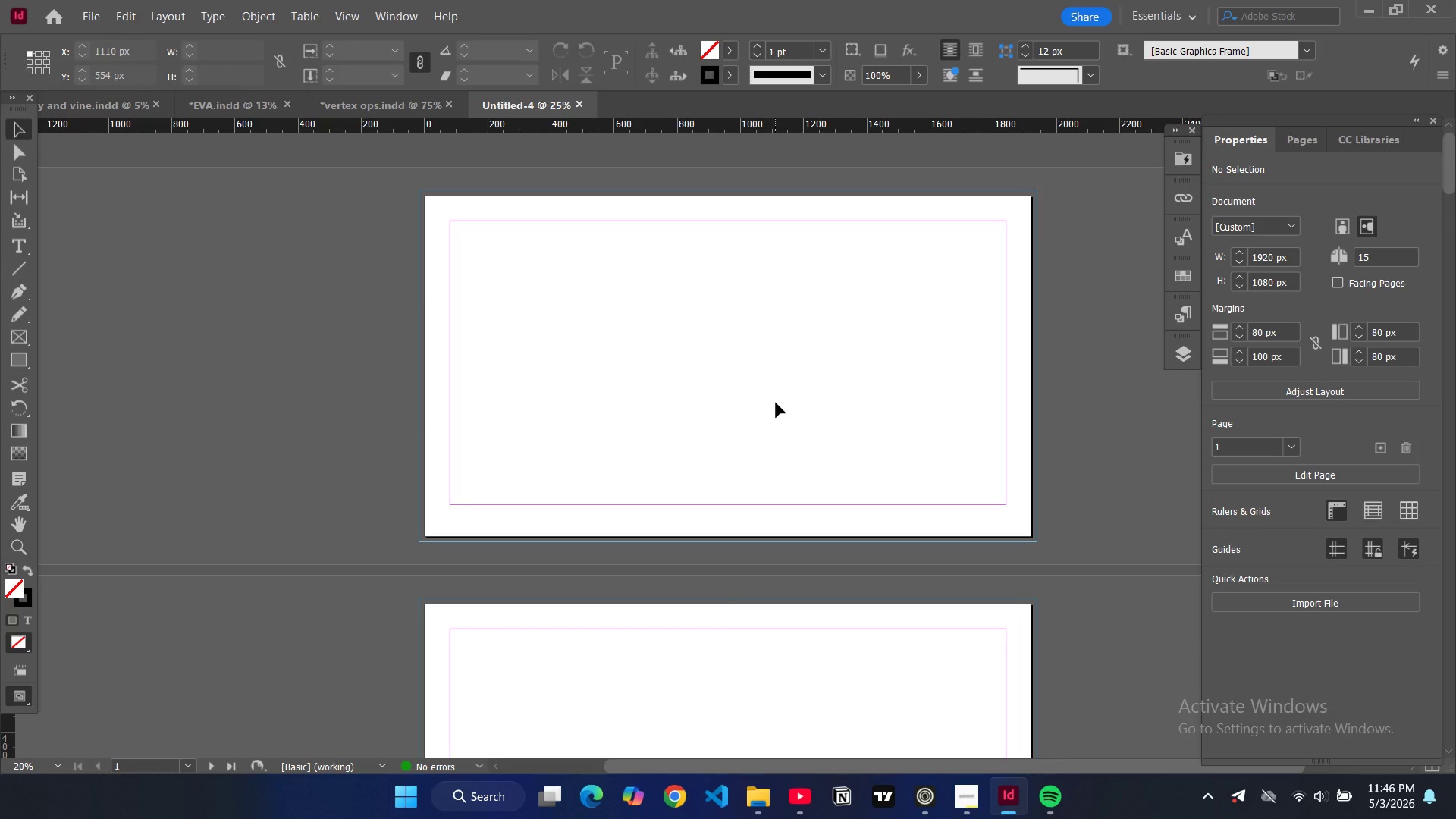 
left_click([1293, 136])
 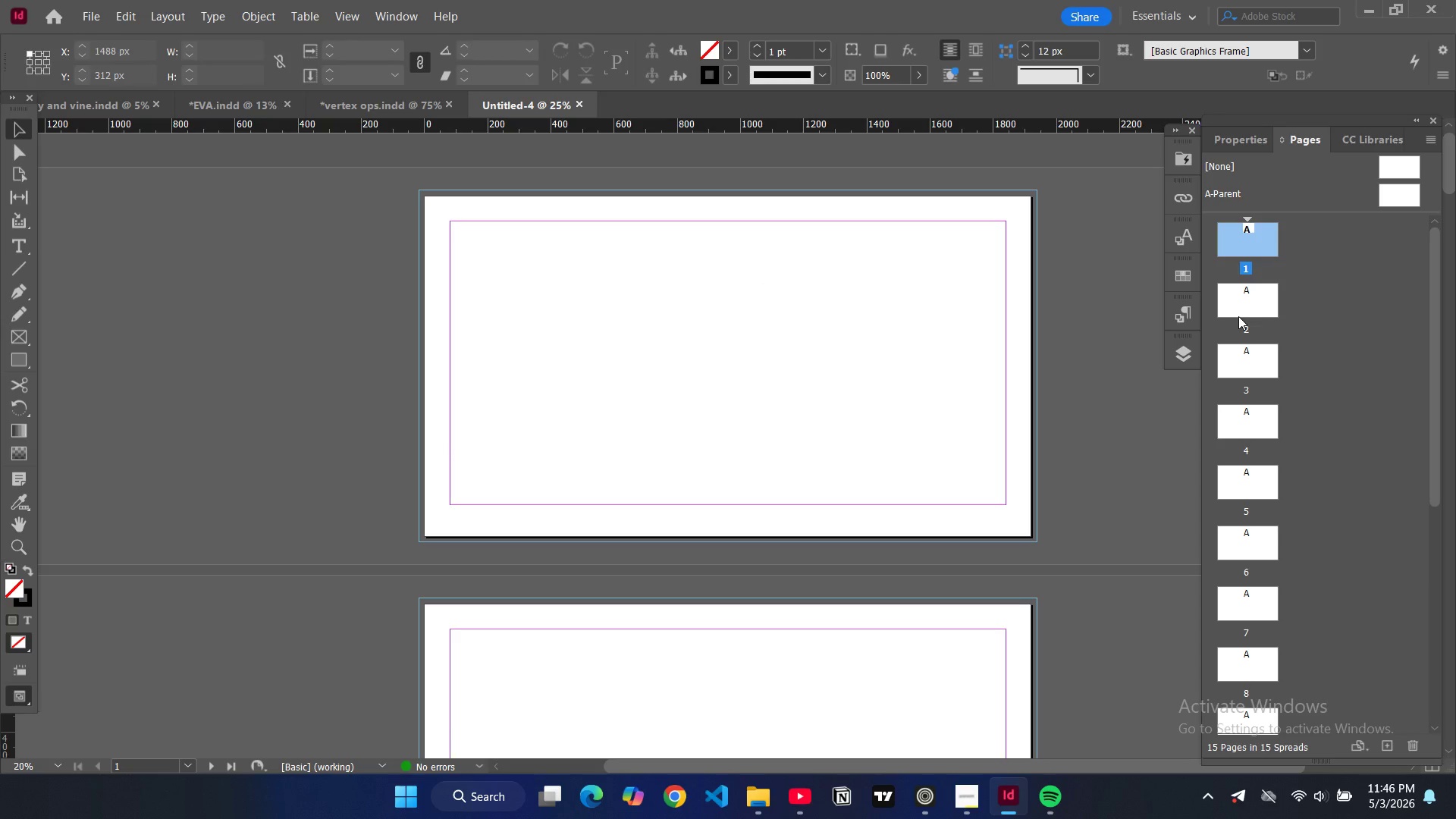 
left_click([1300, 335])
 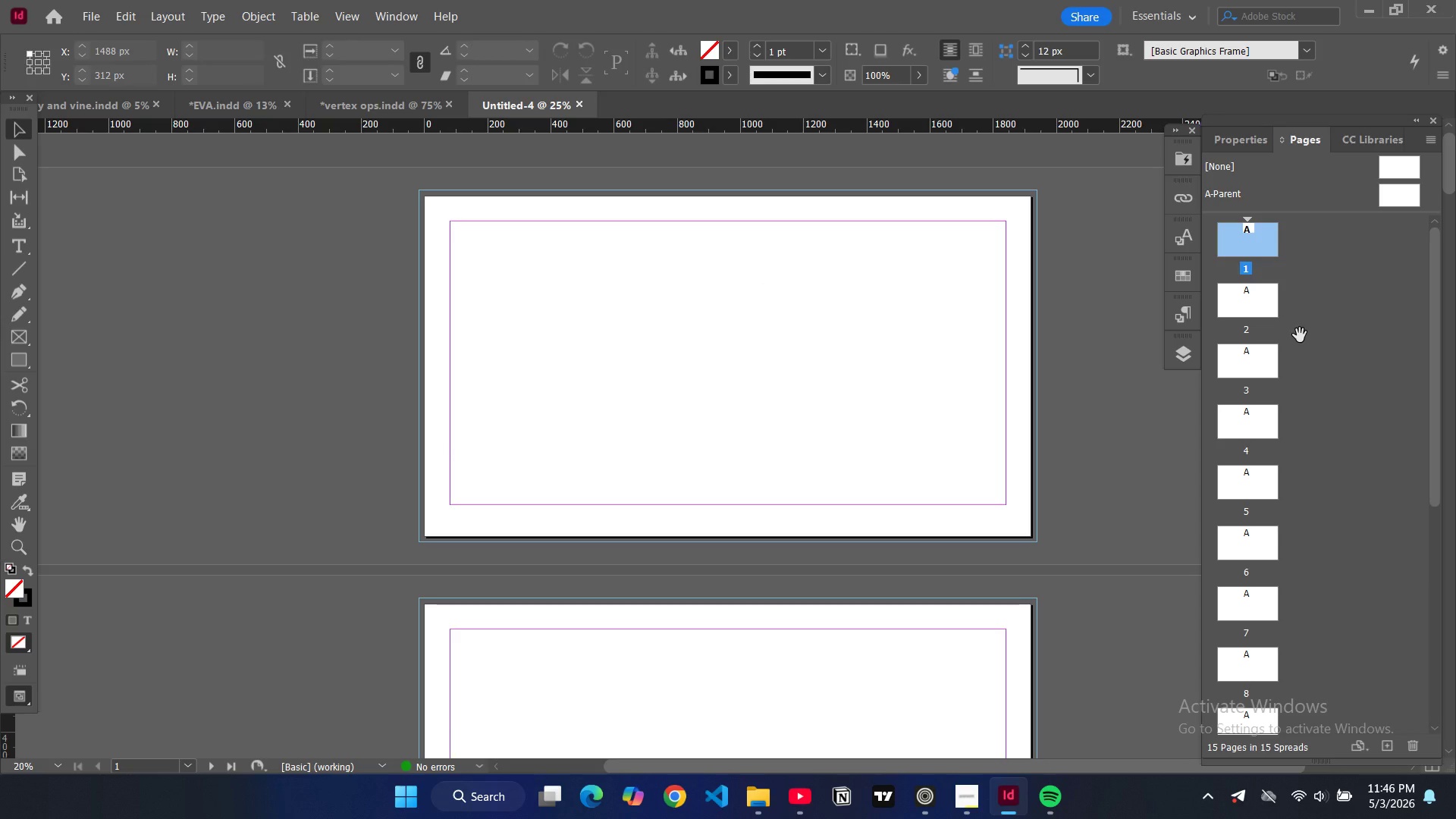 
key(Control+A)
 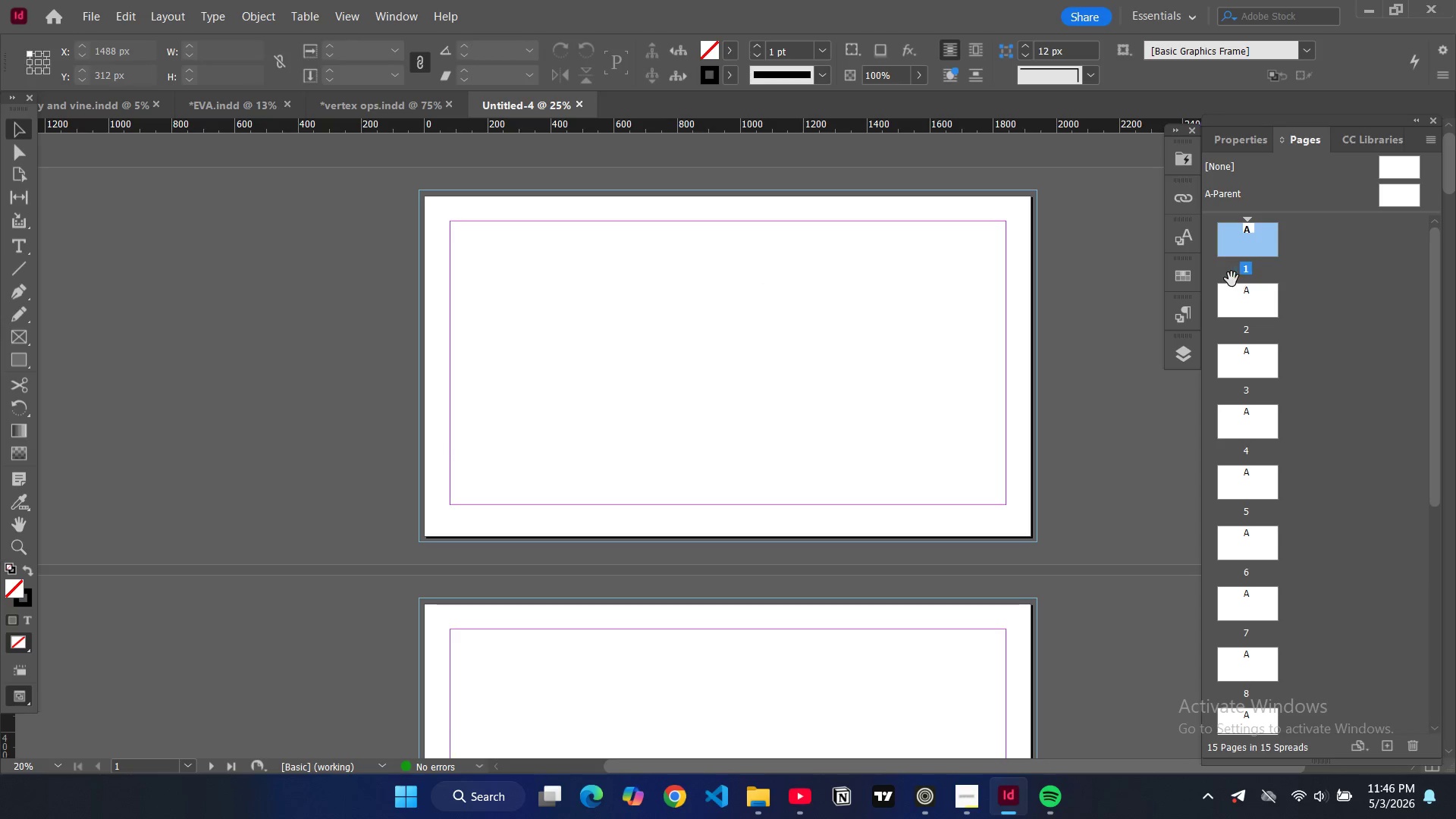 
left_click([1263, 304])
 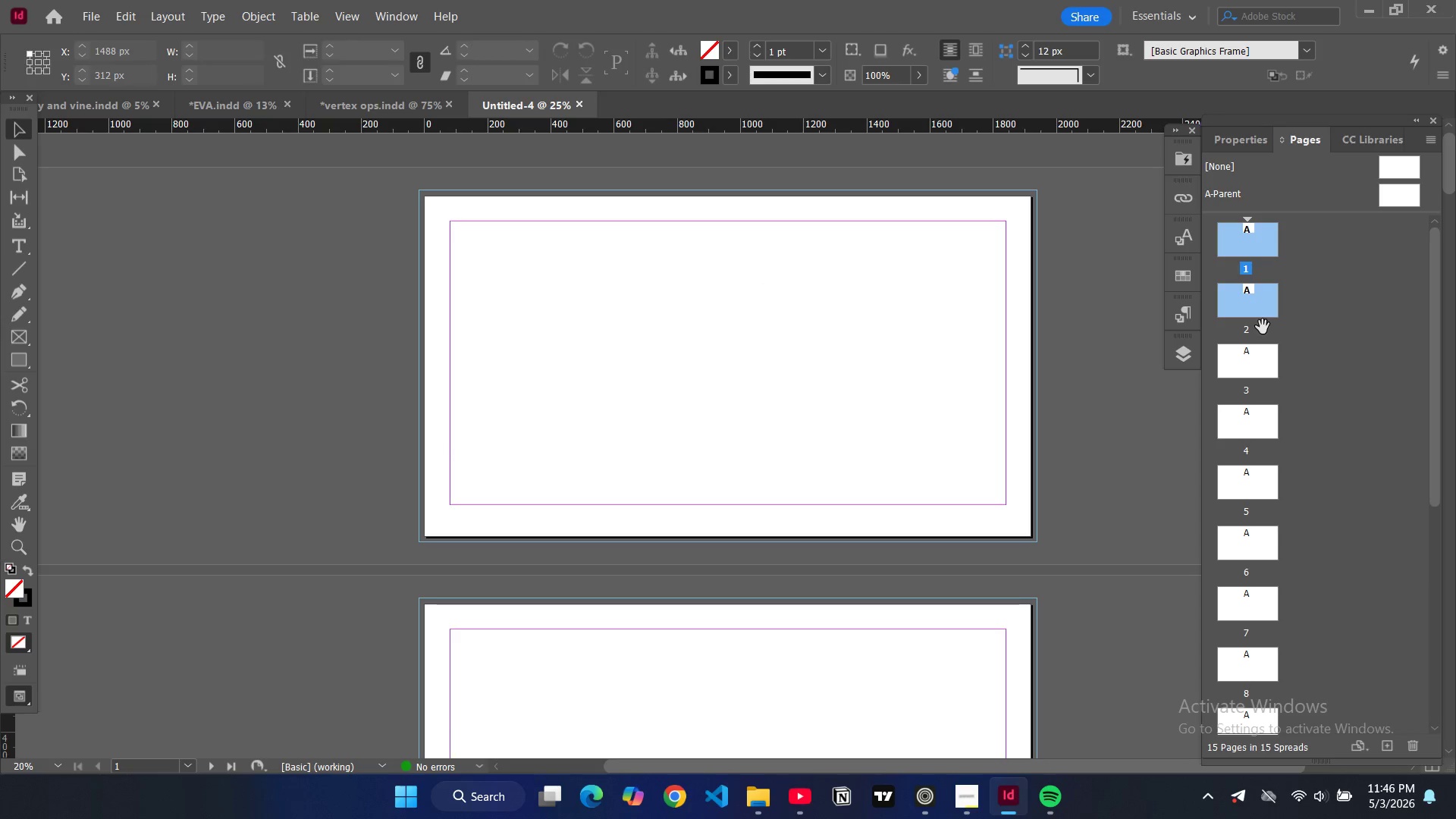 
key(Control+ControlLeft)
 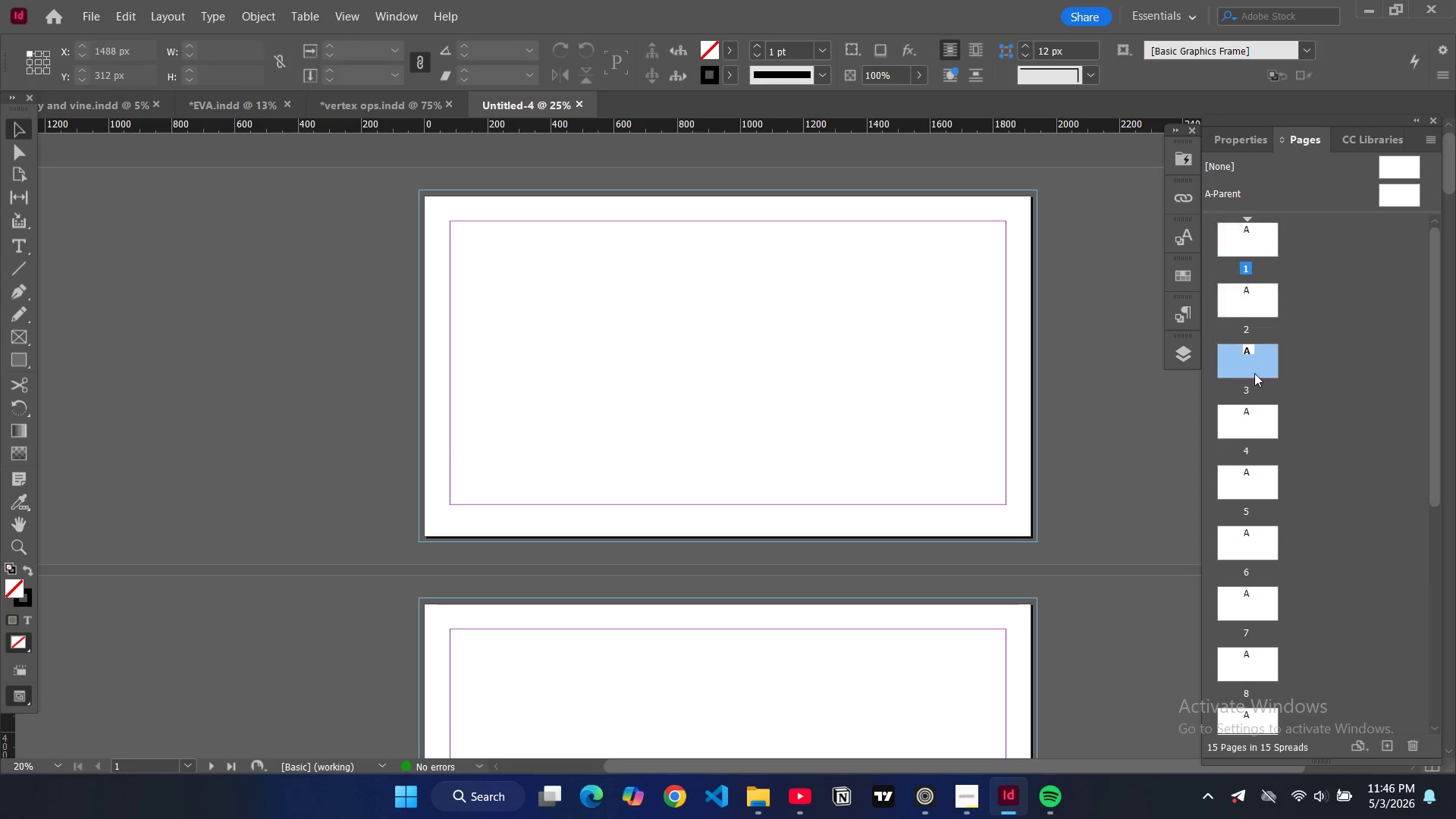 
left_click([1254, 373])
 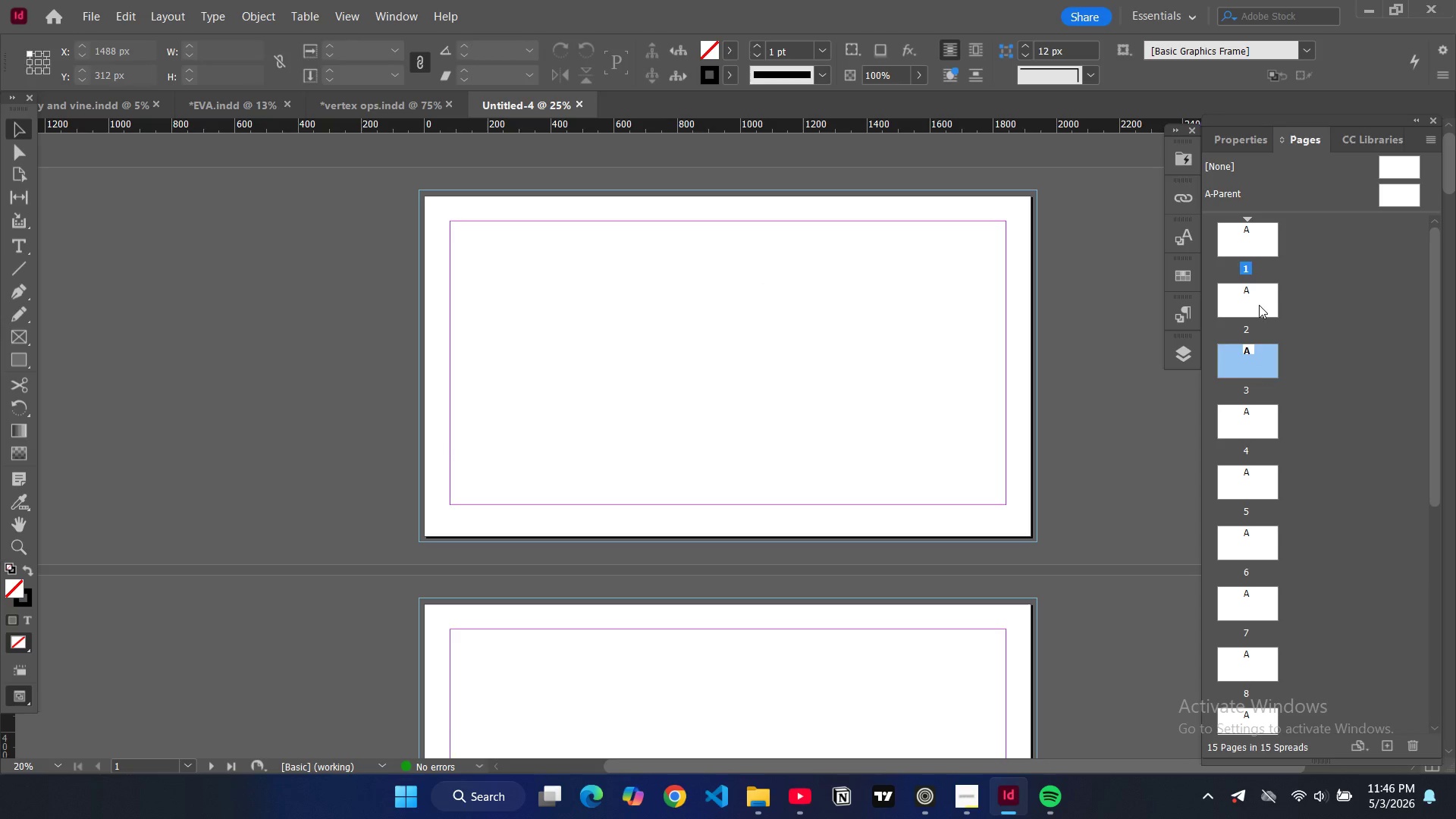 
left_click([1259, 306])
 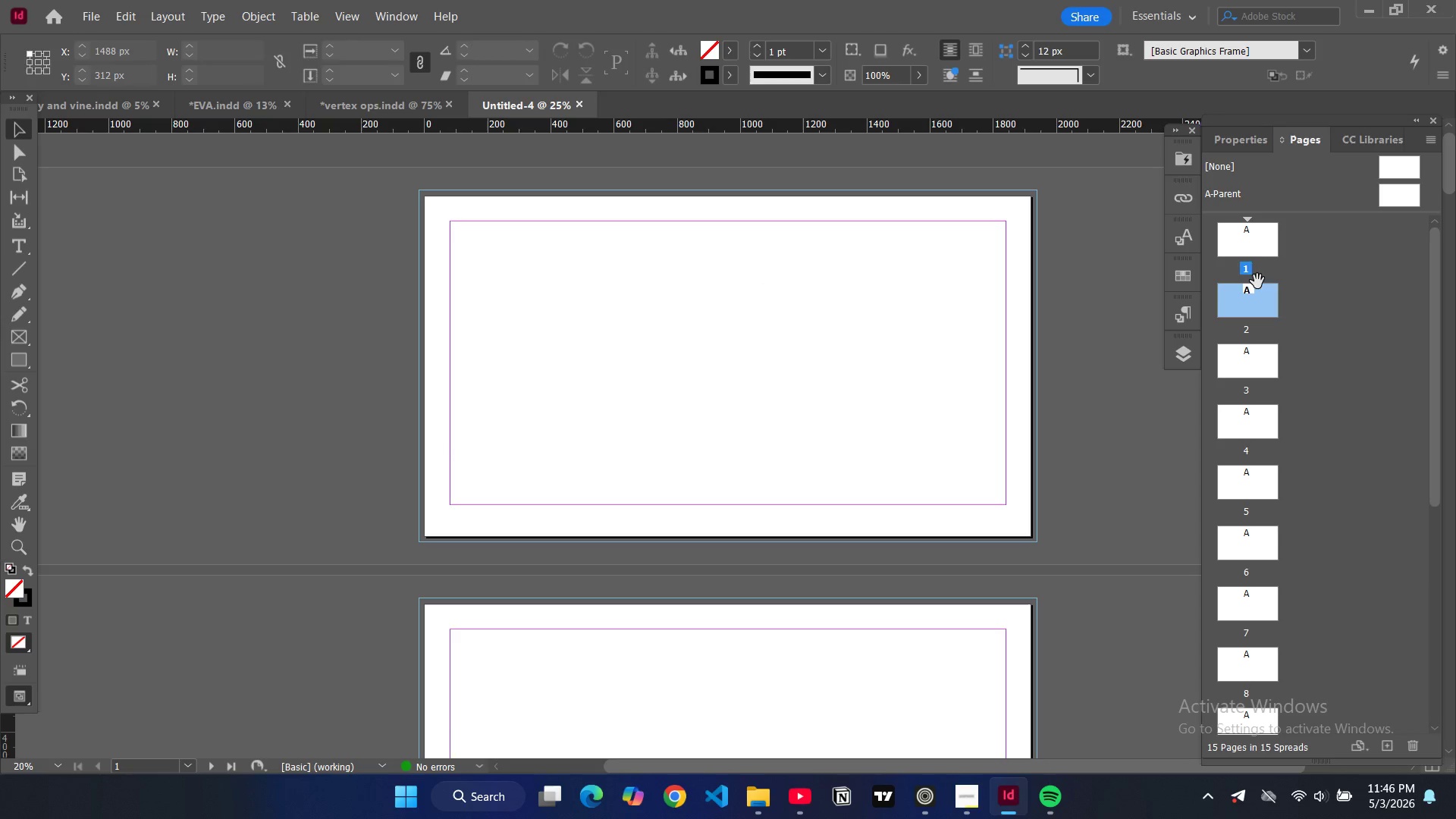 
hold_key(key=ControlLeft, duration=1.52)
double_click([1257, 262])
 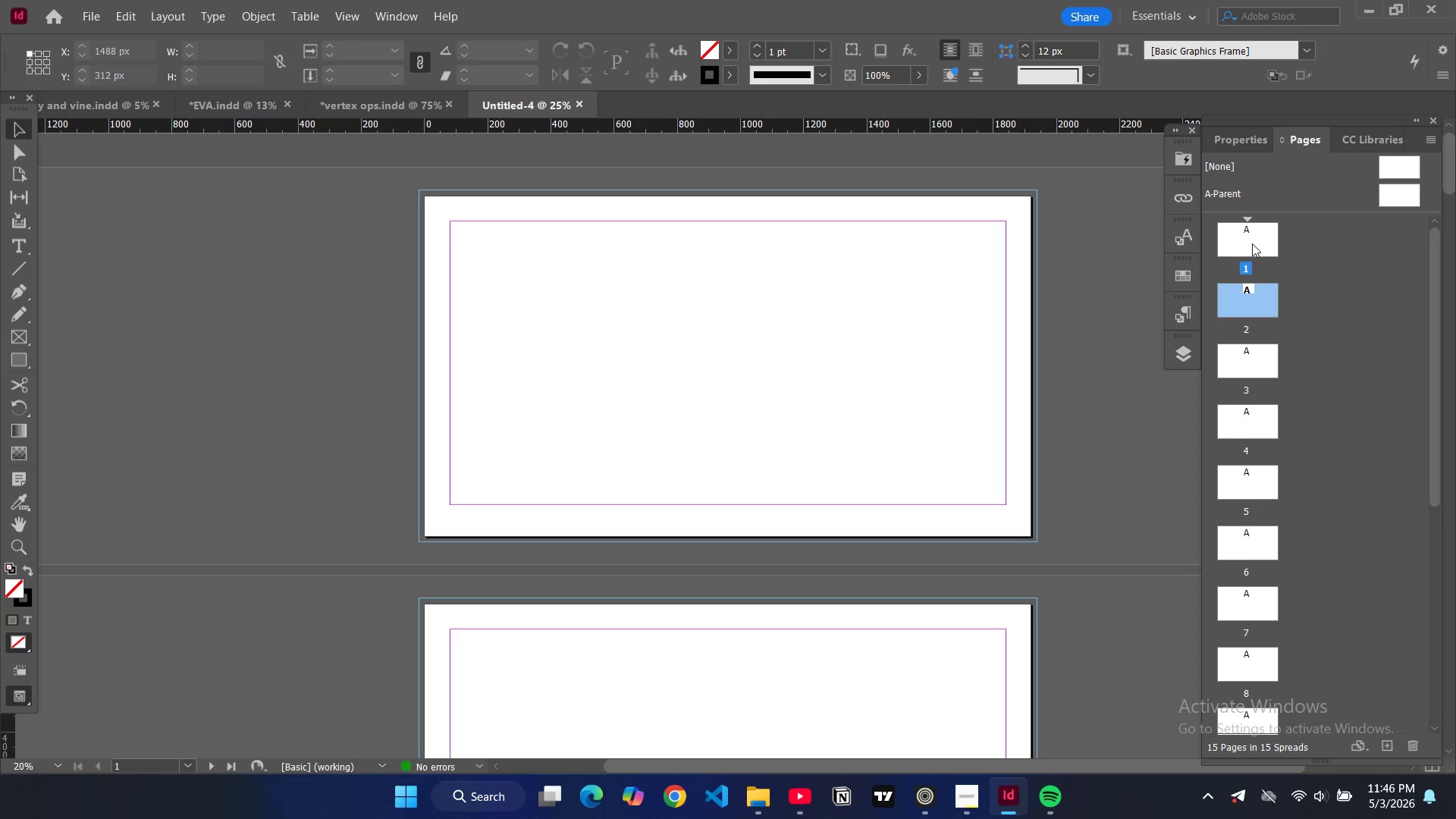 
left_click([1251, 243])
 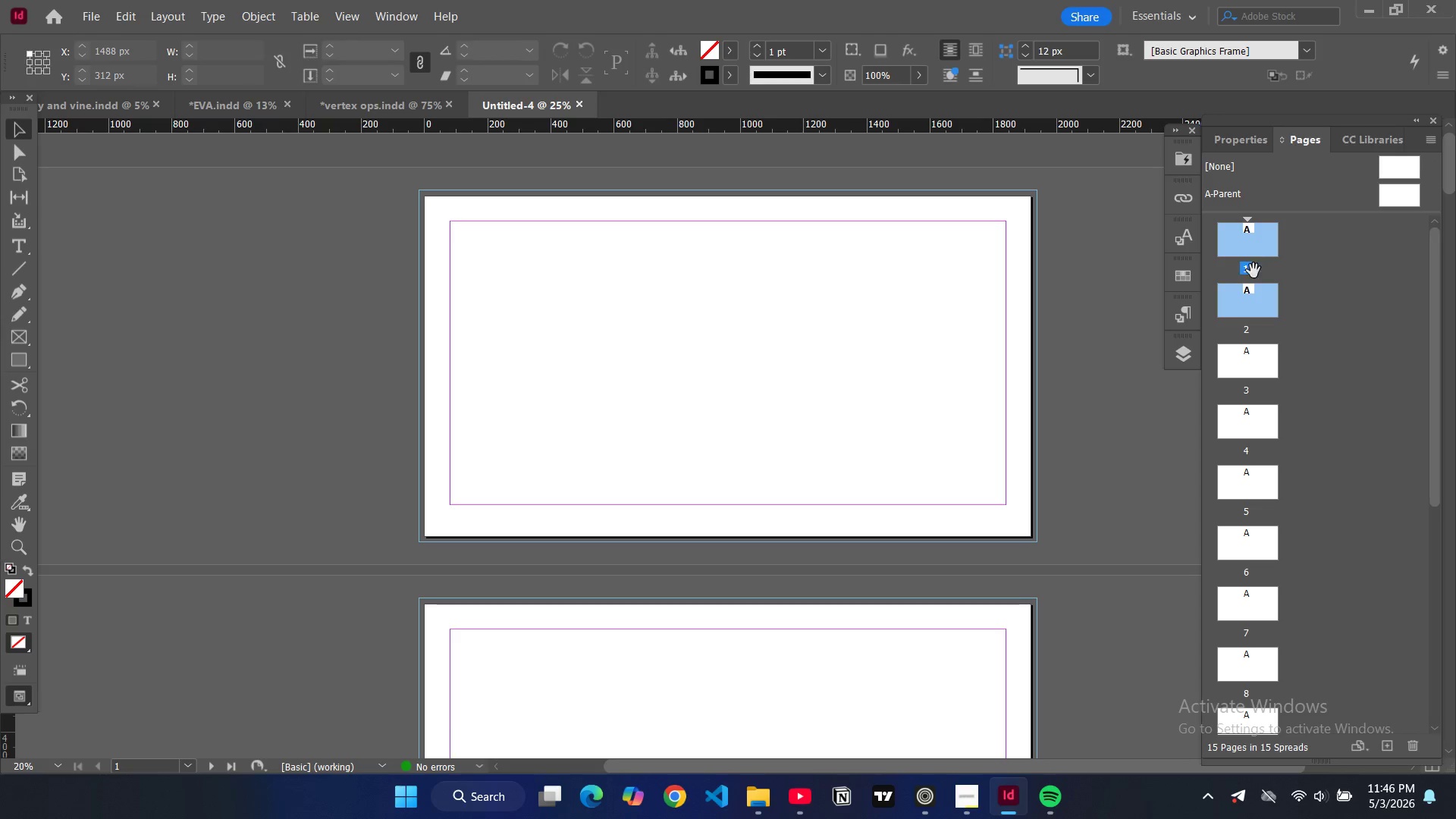 
hold_key(key=ControlLeft, duration=1.5)
left_click([1248, 357])
 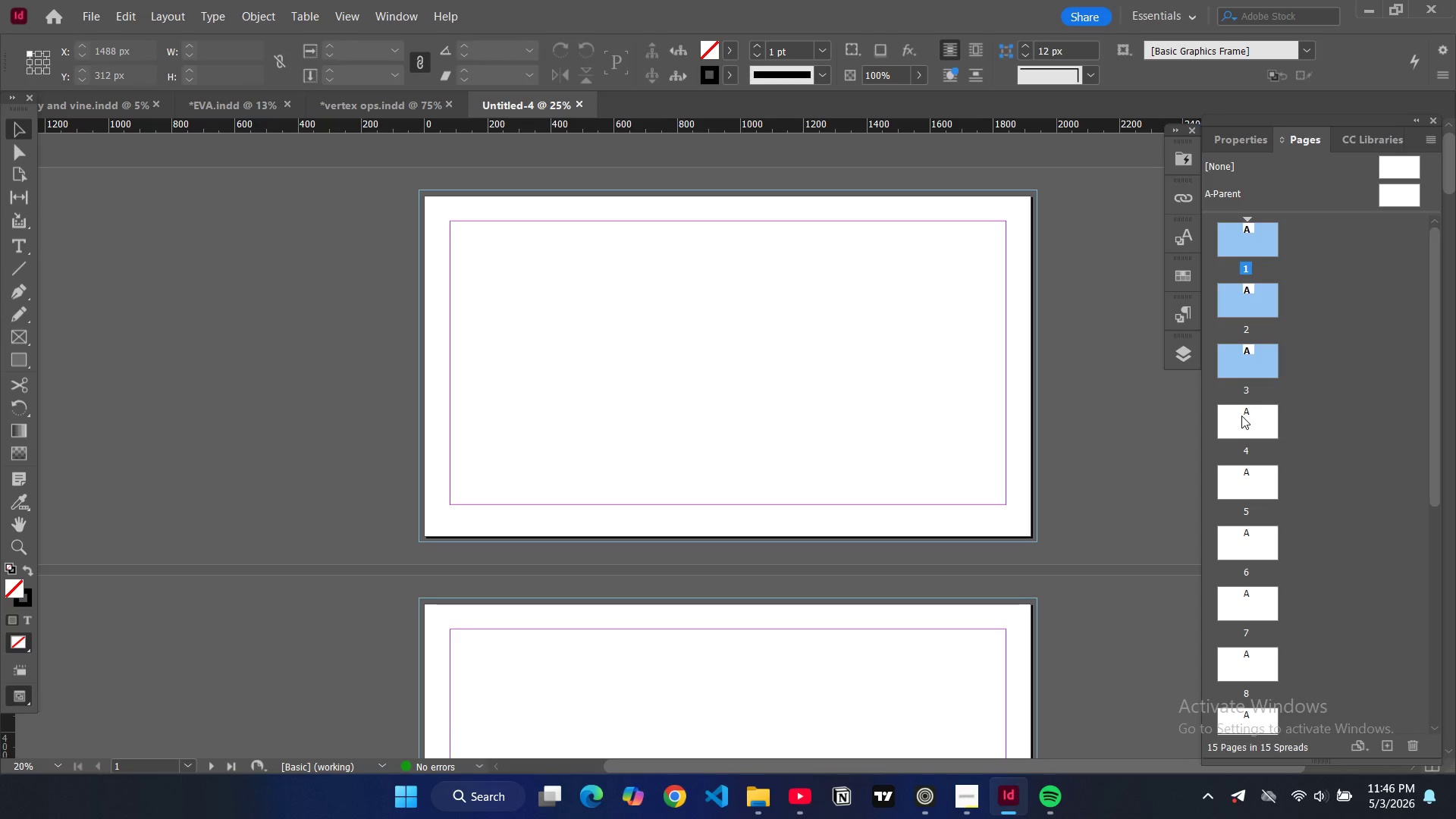 
double_click([1241, 416])
 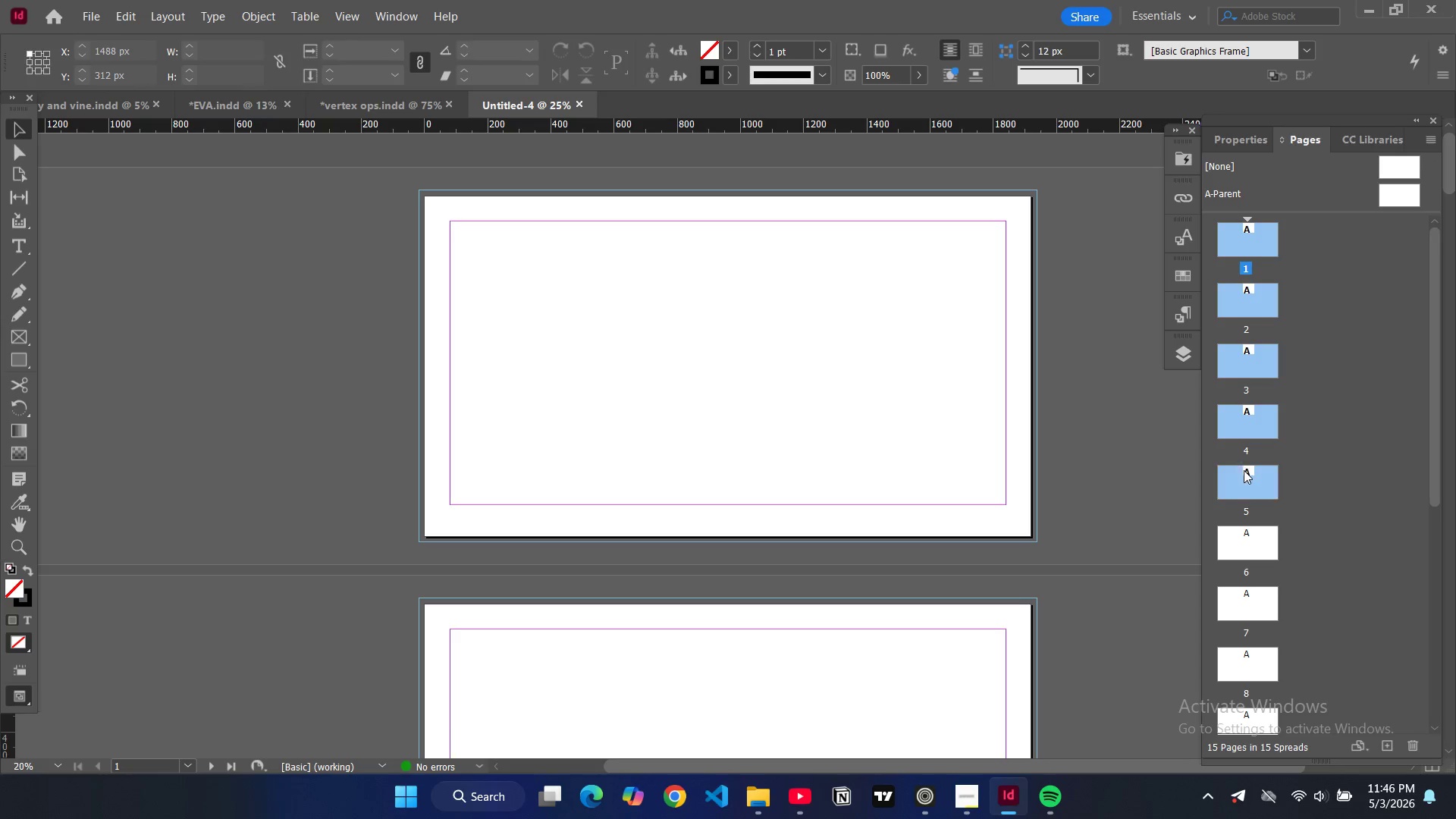 
hold_key(key=ControlLeft, duration=1.5)
left_click([1260, 532])
 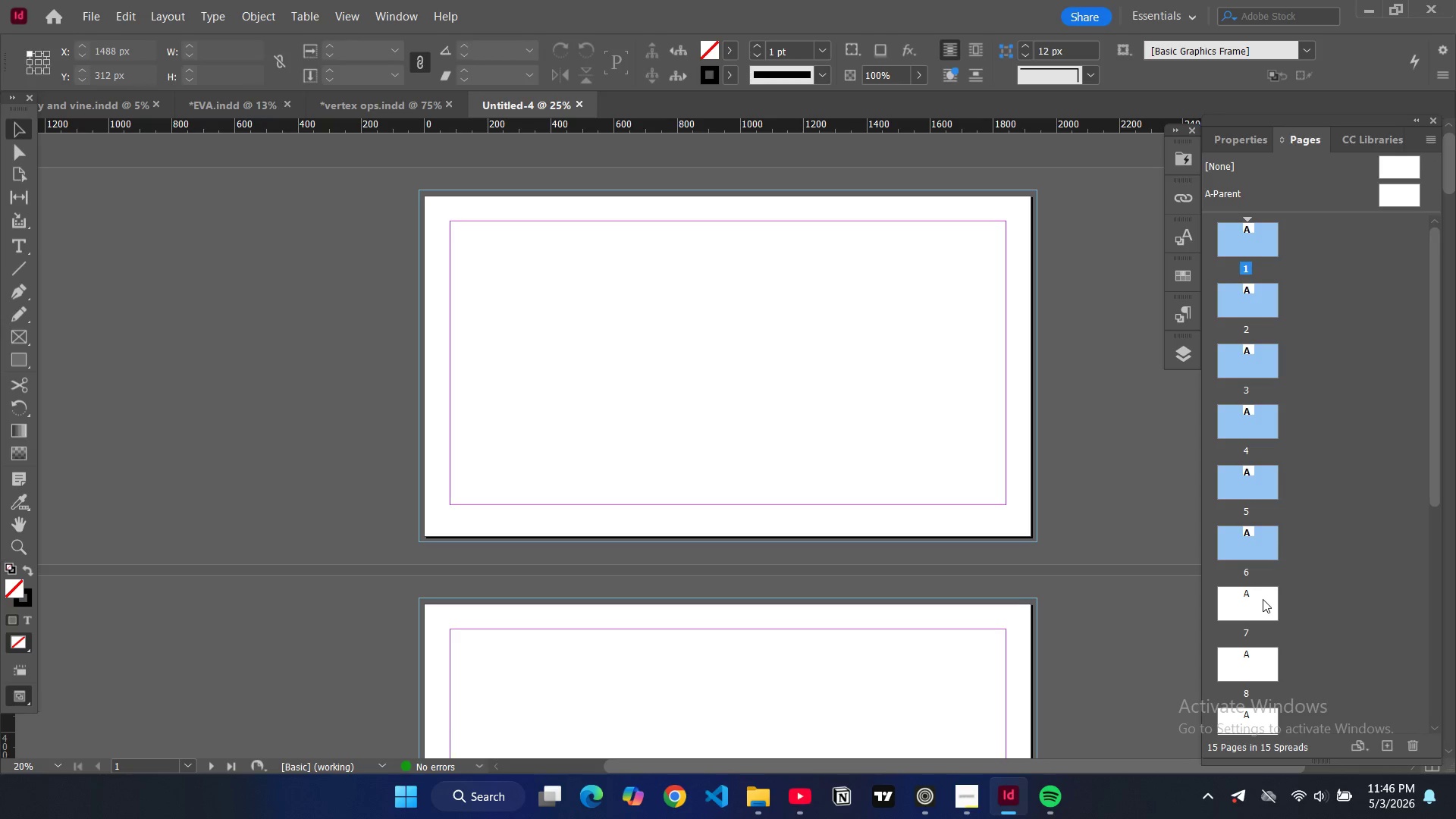 
double_click([1263, 599])
 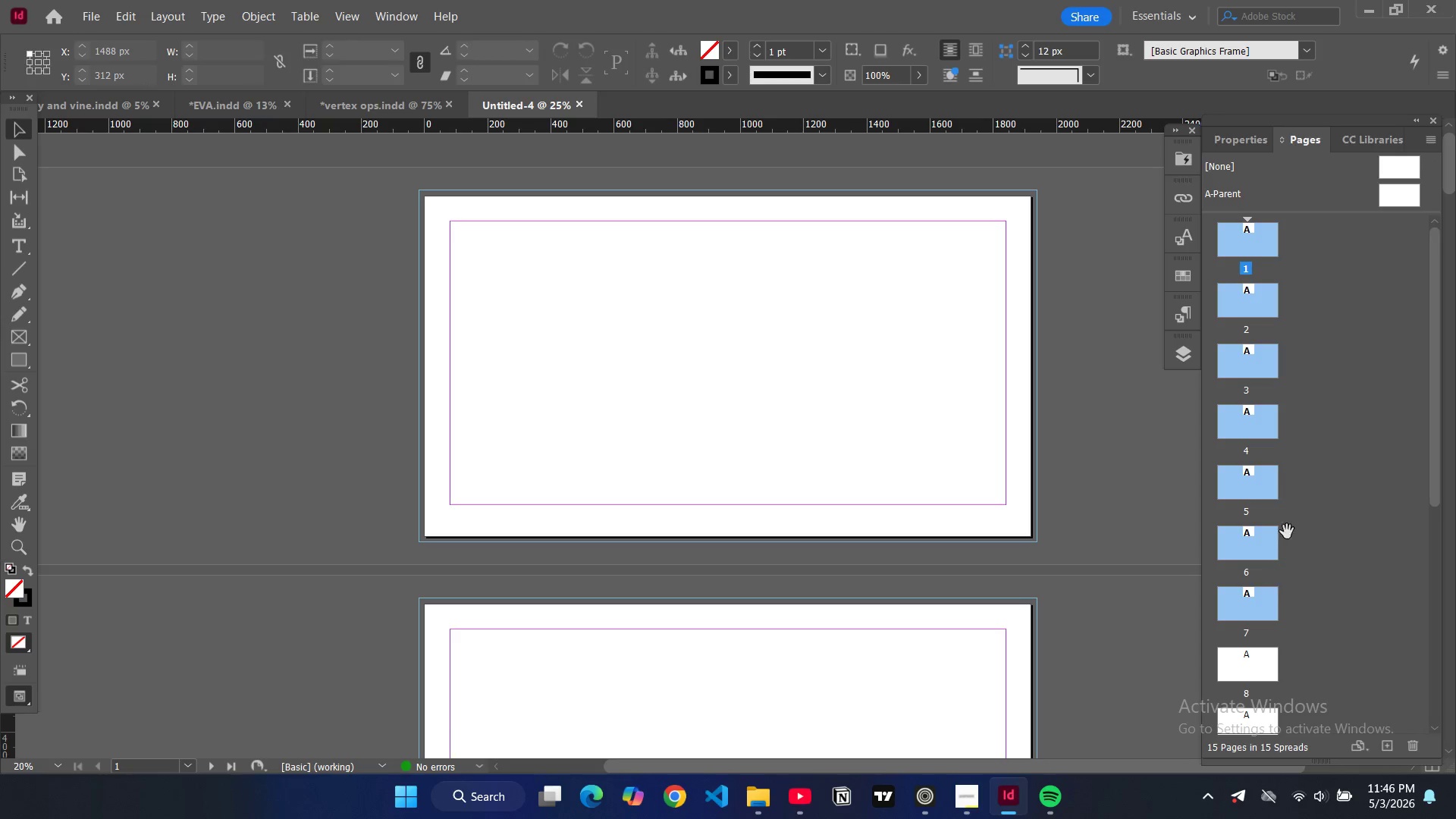 
scroll: coordinate [1267, 488], scroll_direction: down, amount: 11.0
 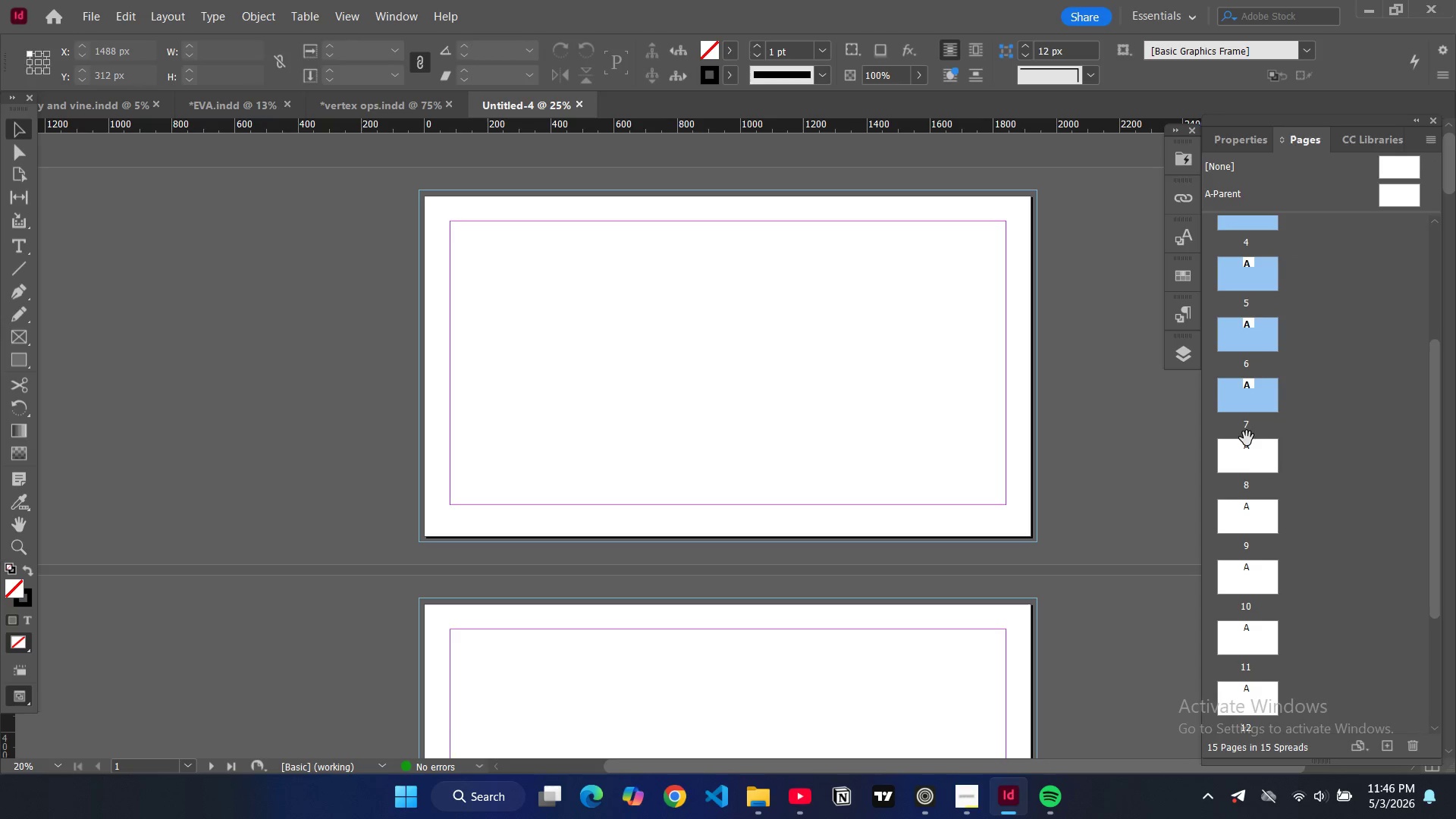 
hold_key(key=ControlLeft, duration=1.48)
left_click([1253, 457])
 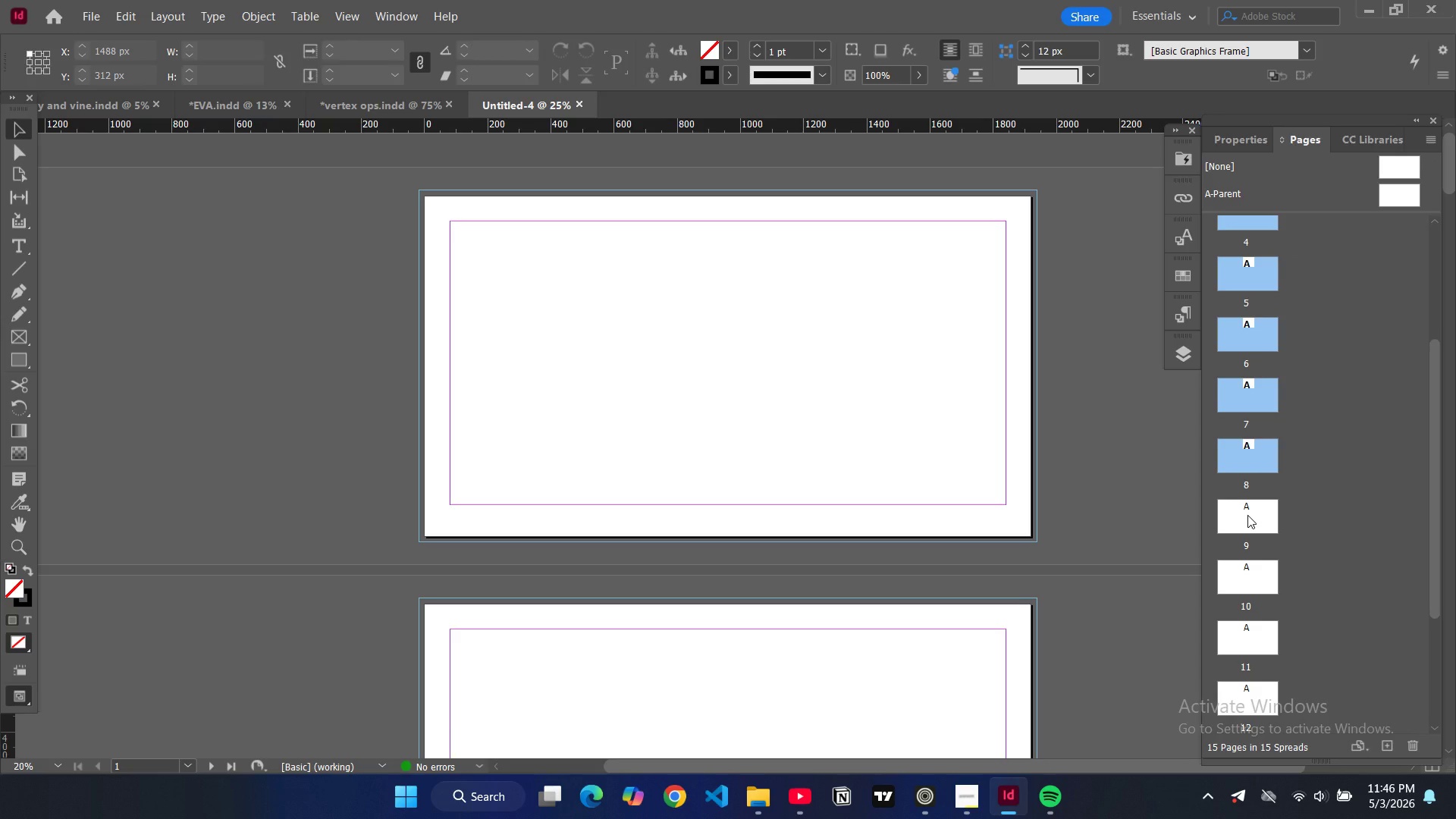 
double_click([1247, 515])
 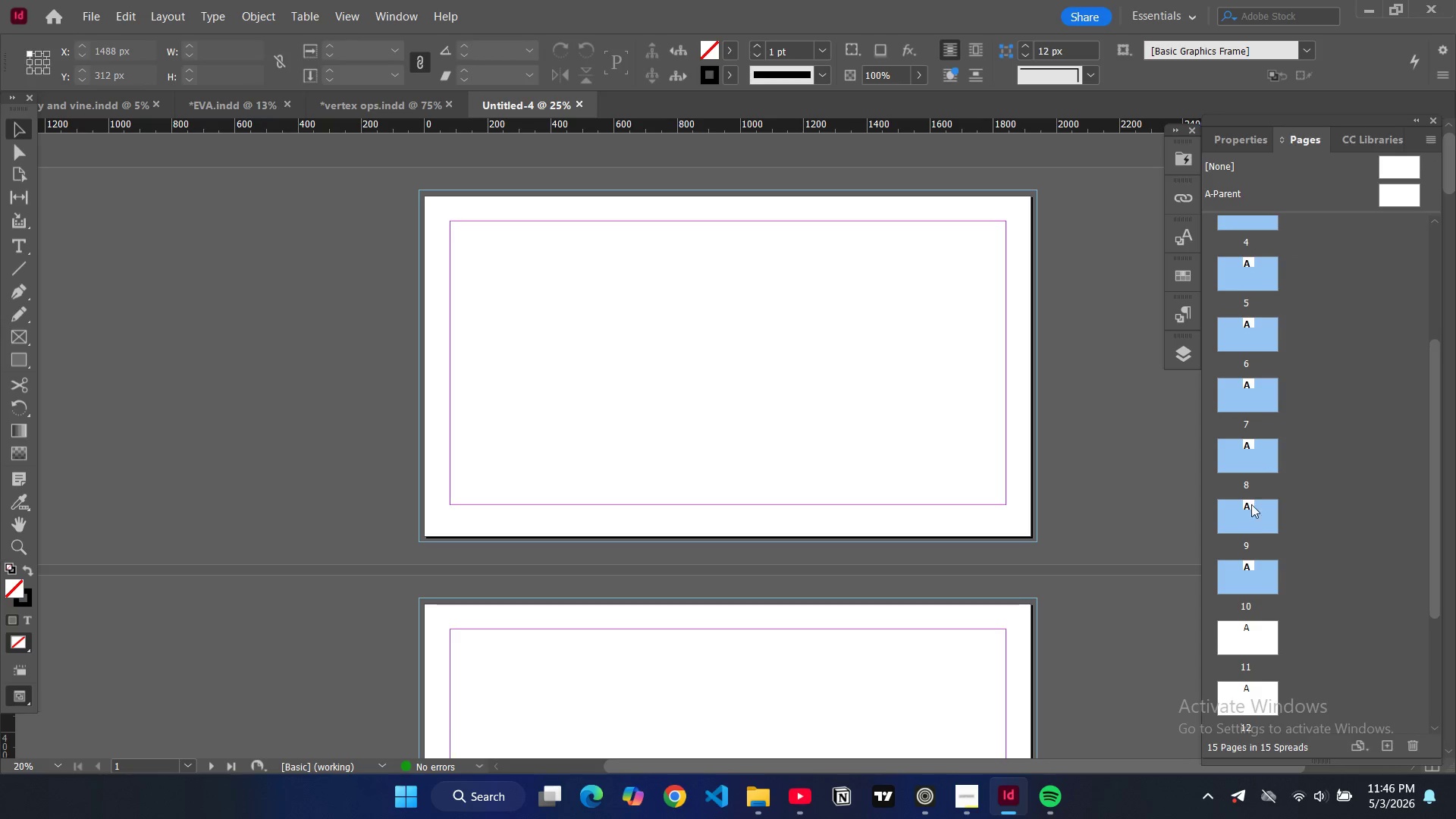 
scroll: coordinate [1250, 480], scroll_direction: down, amount: 7.0
 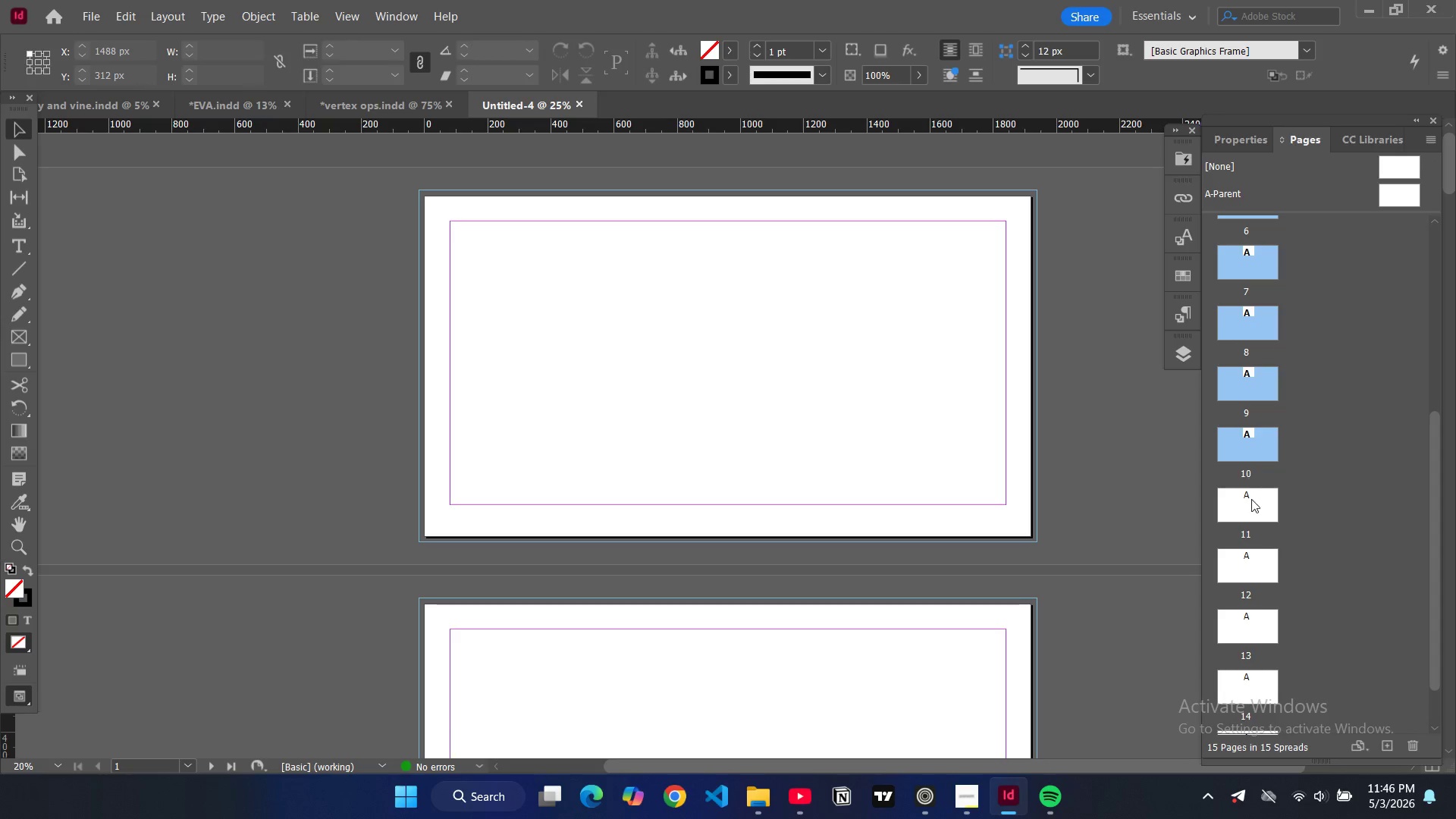 
hold_key(key=ControlLeft, duration=1.53)
left_click([1248, 505])
 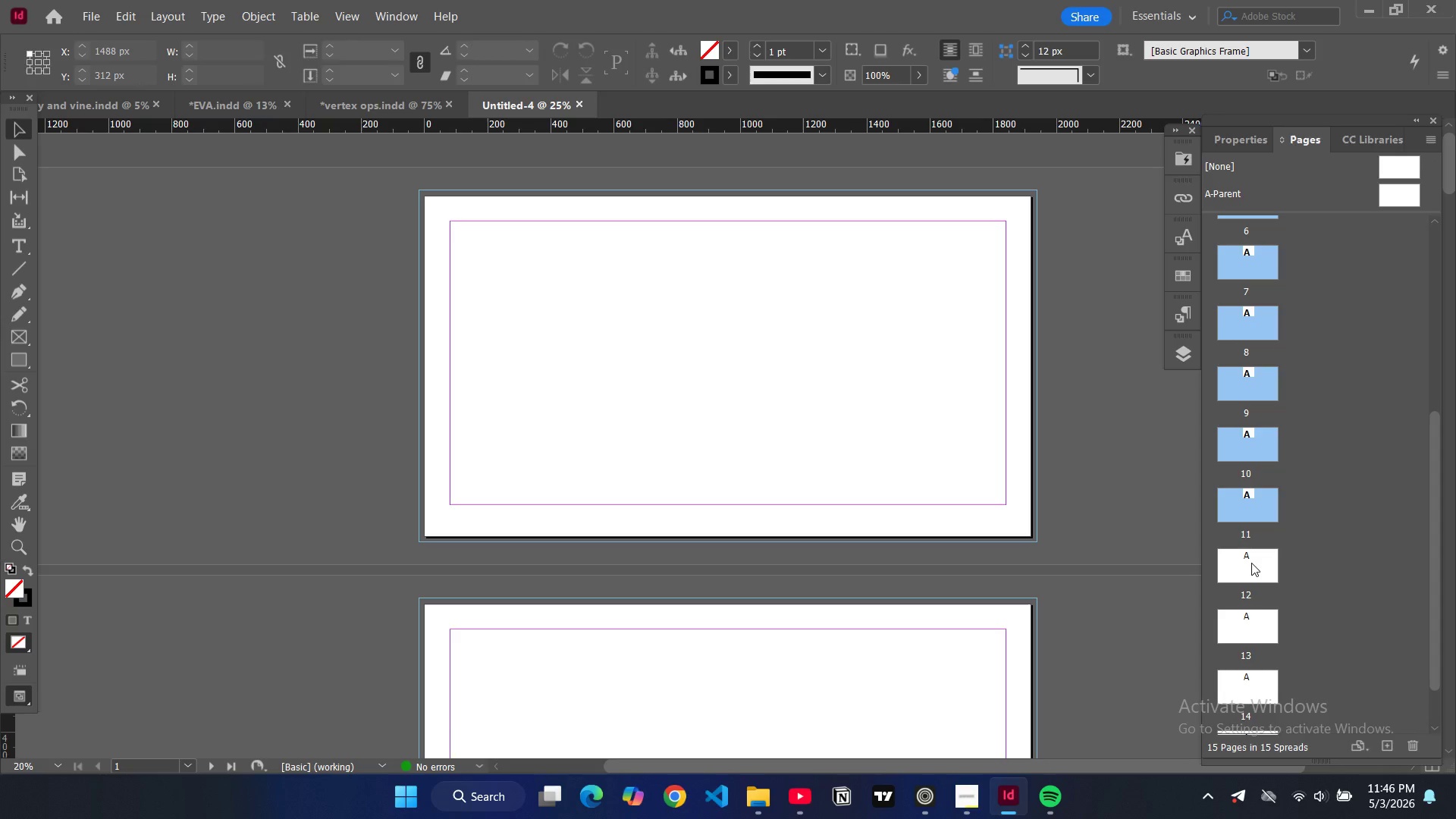 
double_click([1251, 563])
 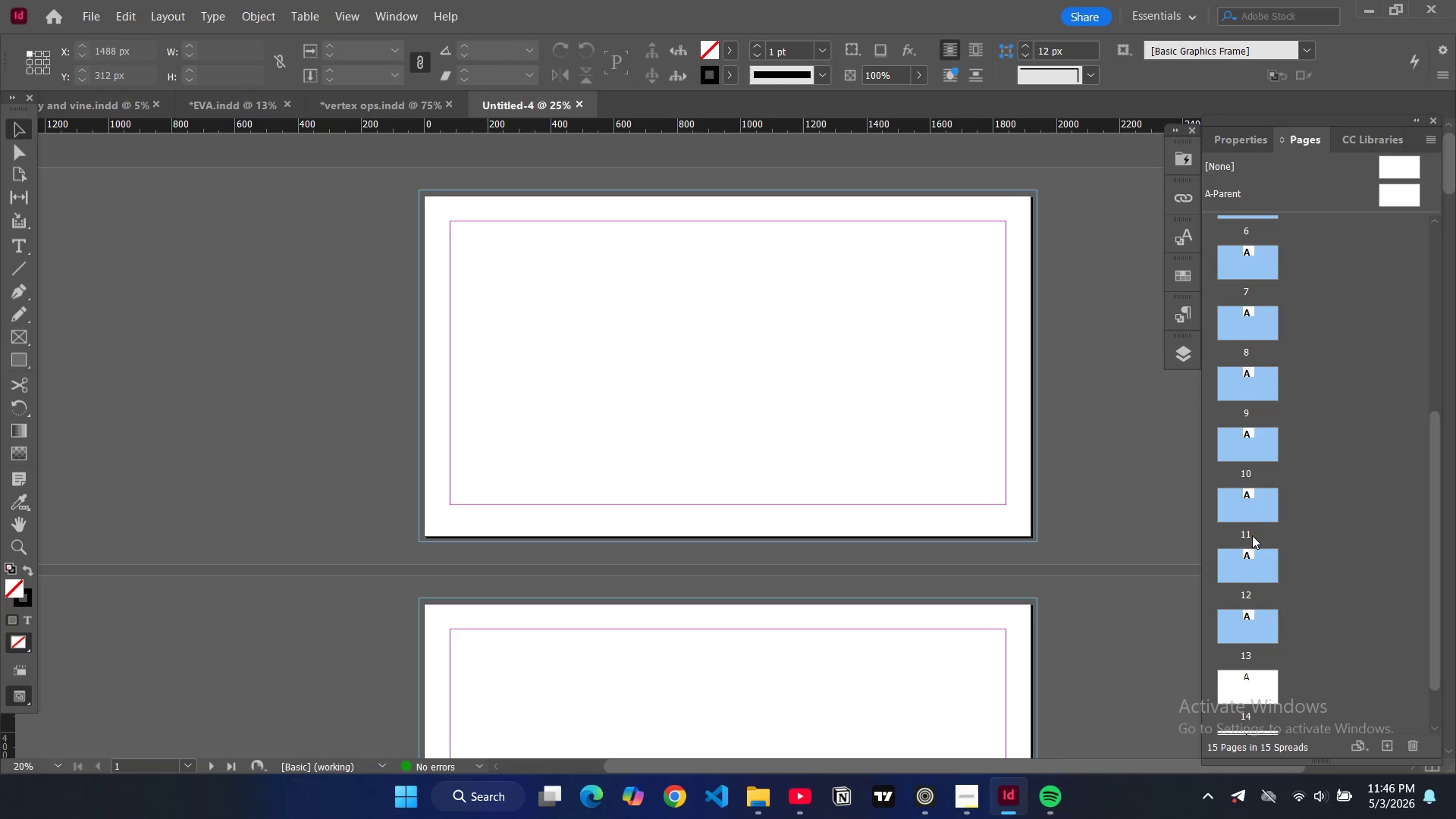 
hold_key(key=ControlLeft, duration=1.5)
scroll: coordinate [1248, 500], scroll_direction: down, amount: 9.0
 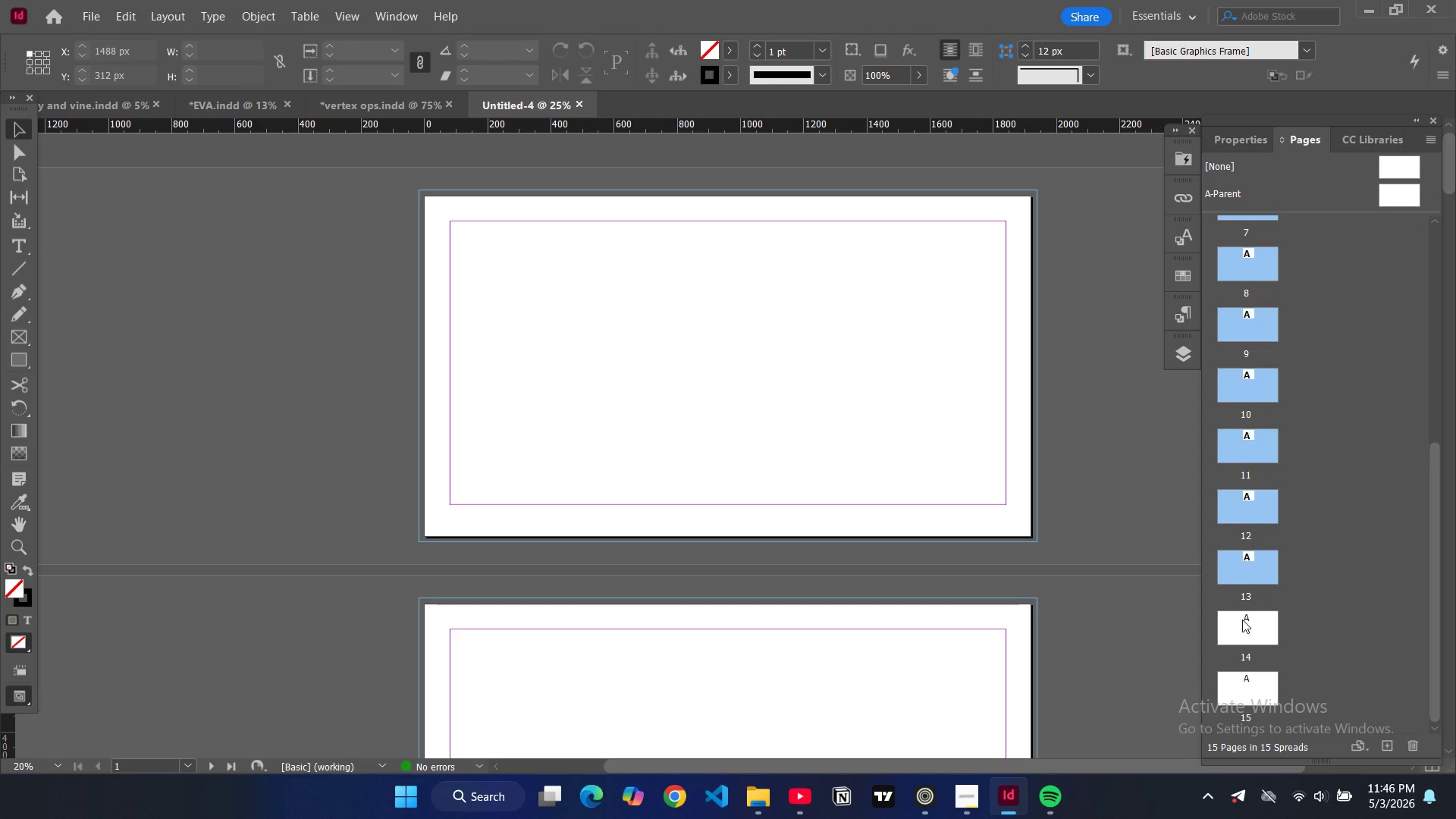 
left_click([1242, 620])
 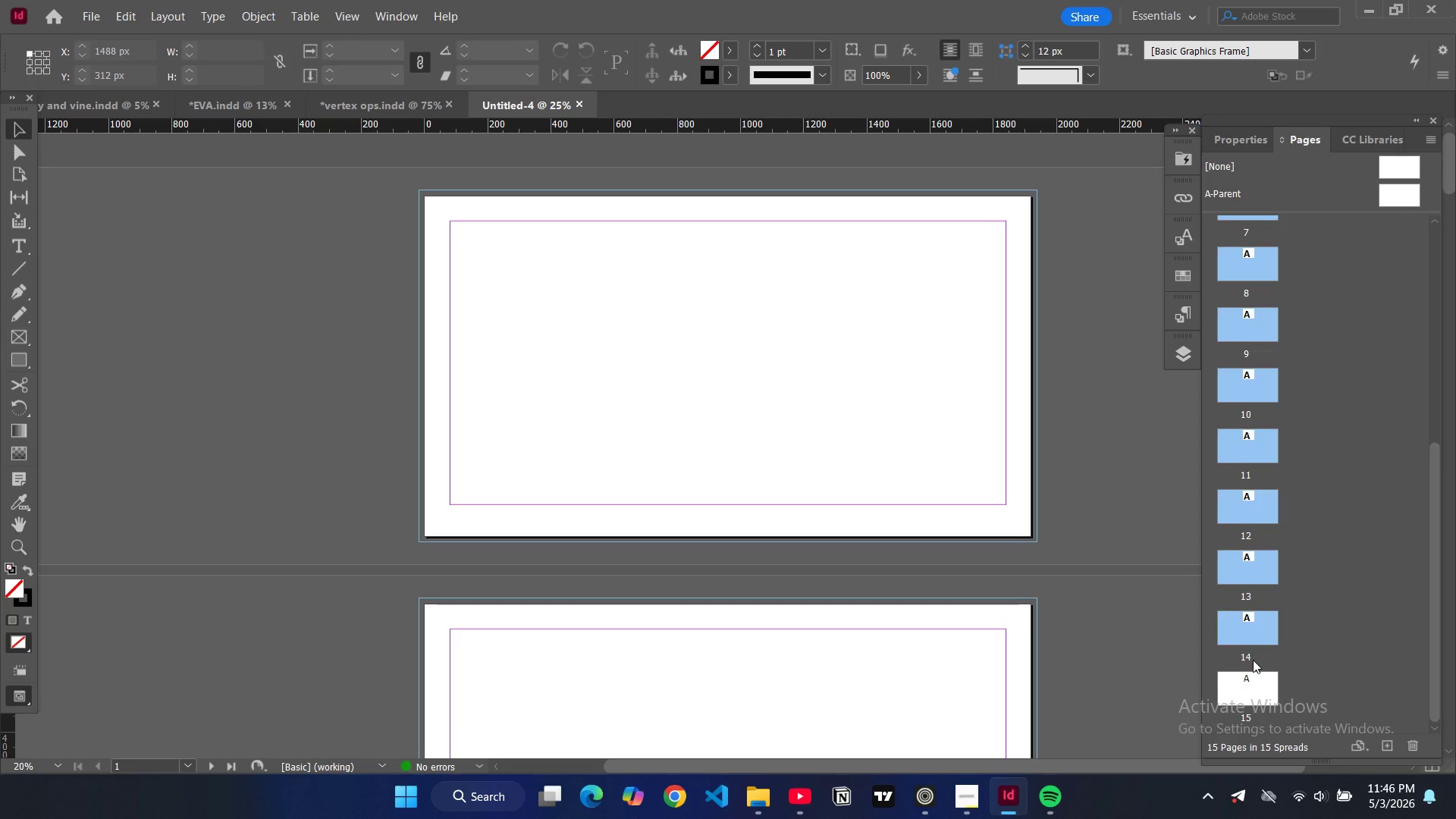 
hold_key(key=ControlLeft, duration=1.0)
left_click([1265, 686])
 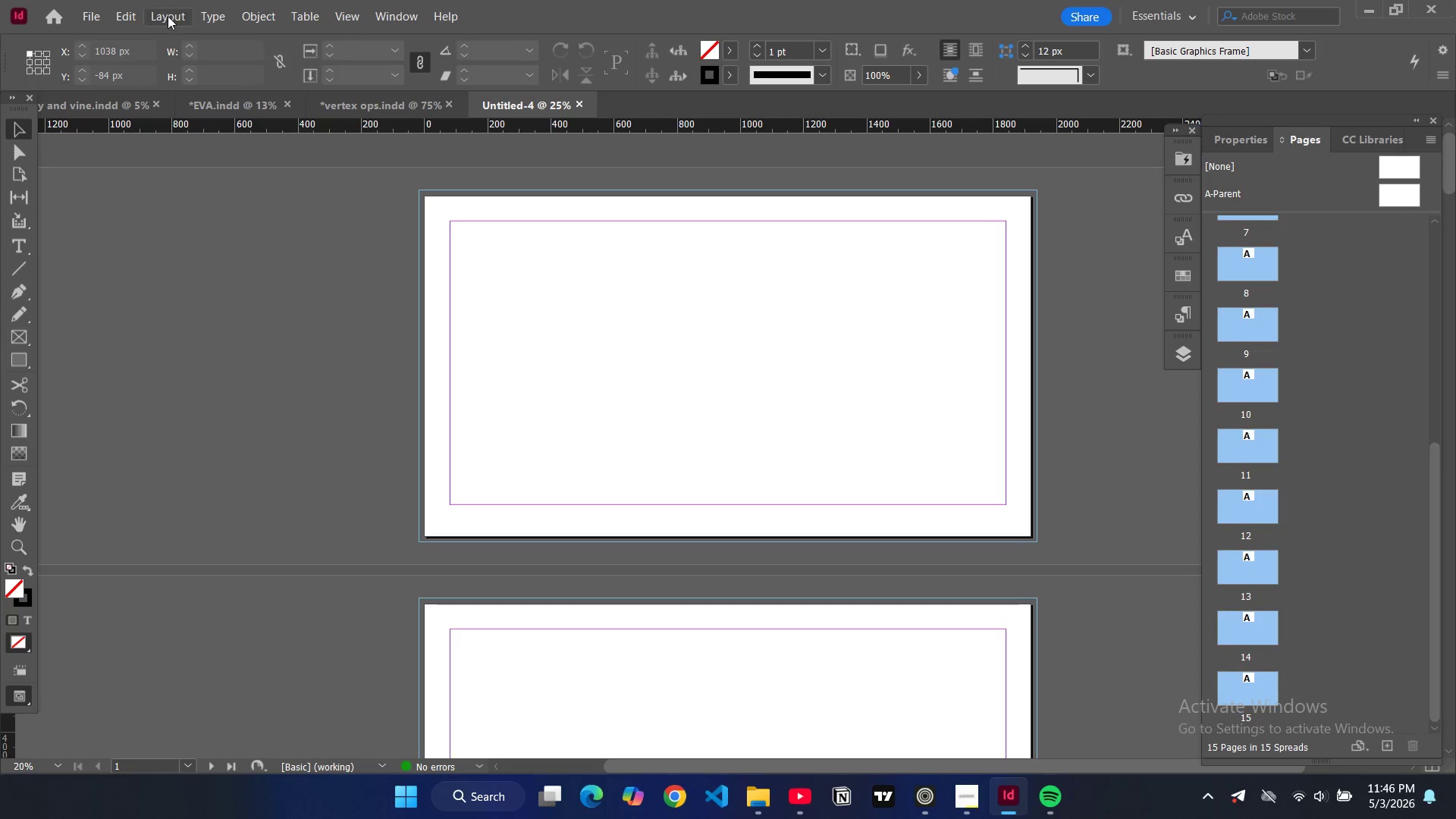 
left_click([168, 17])
 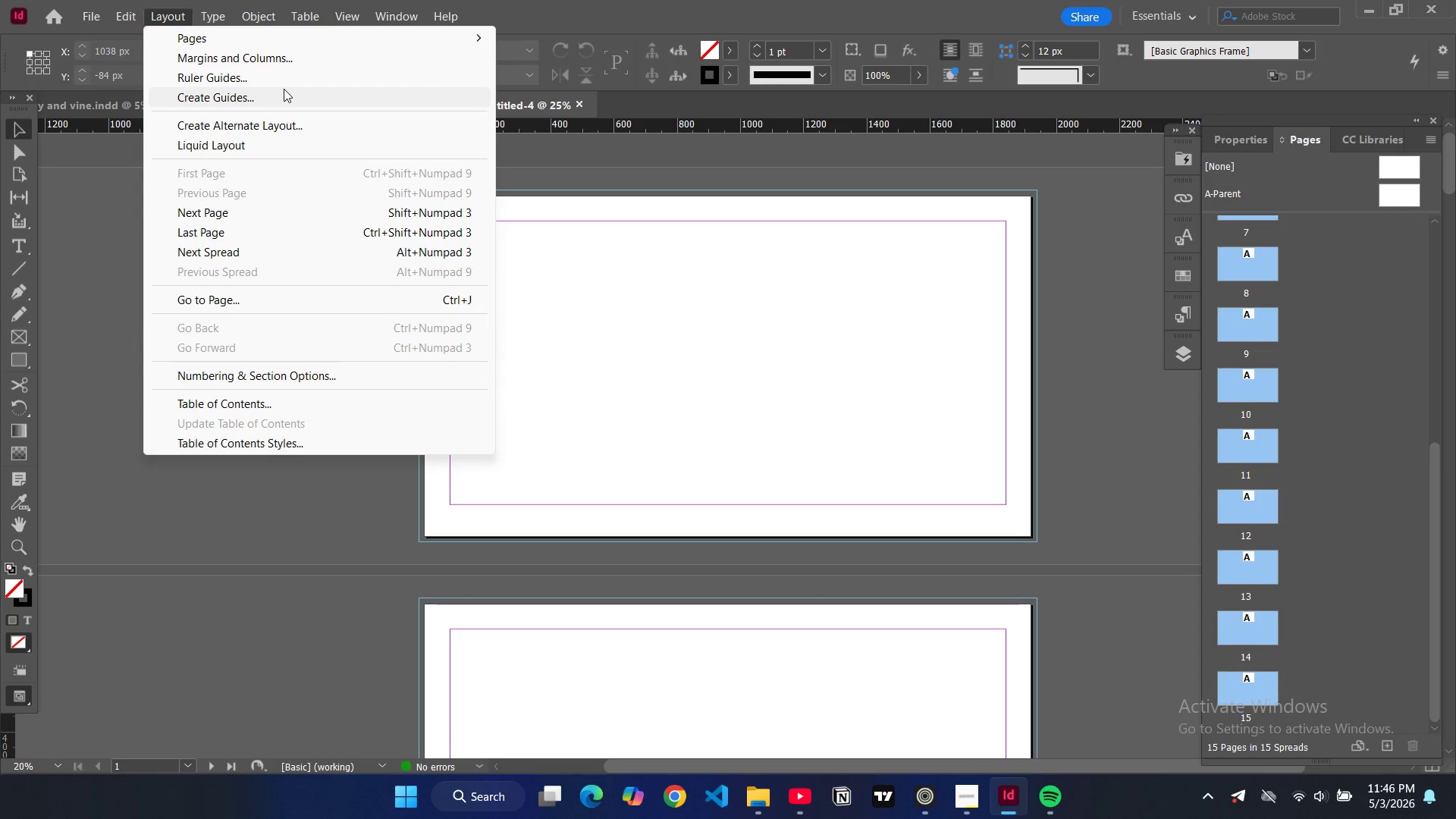 
left_click([284, 89])
 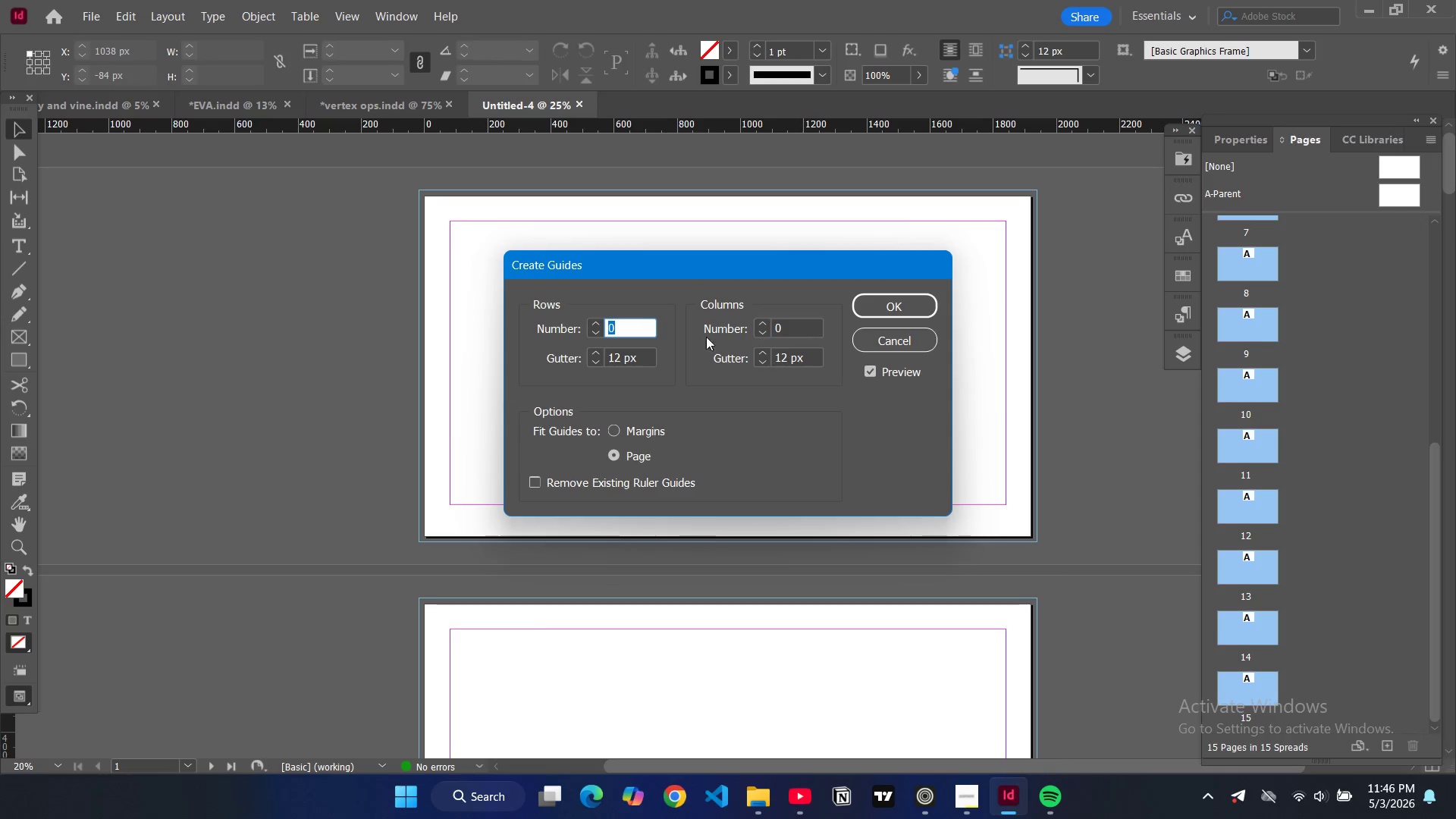 
key(8)
 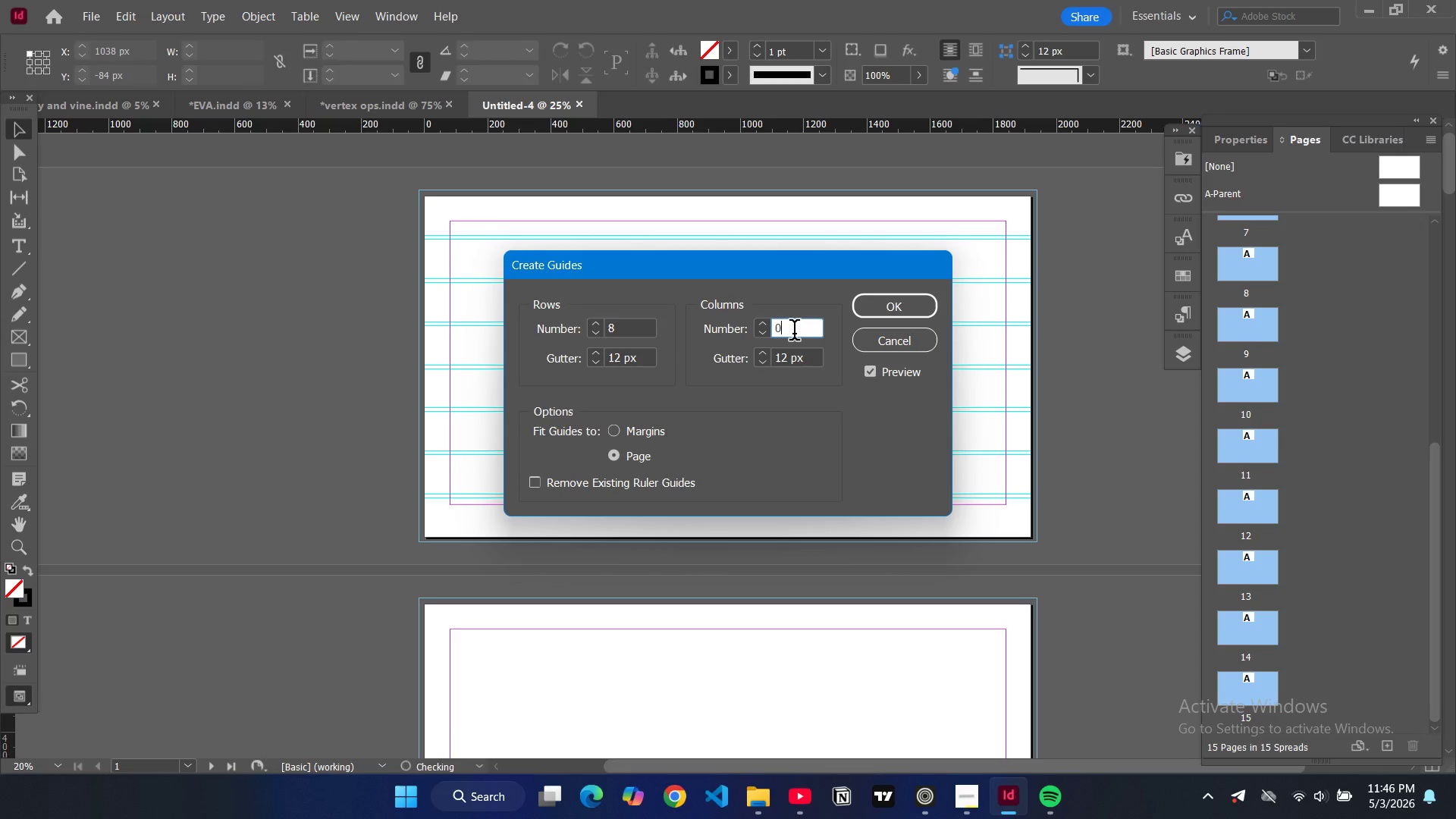 
double_click([794, 333])
 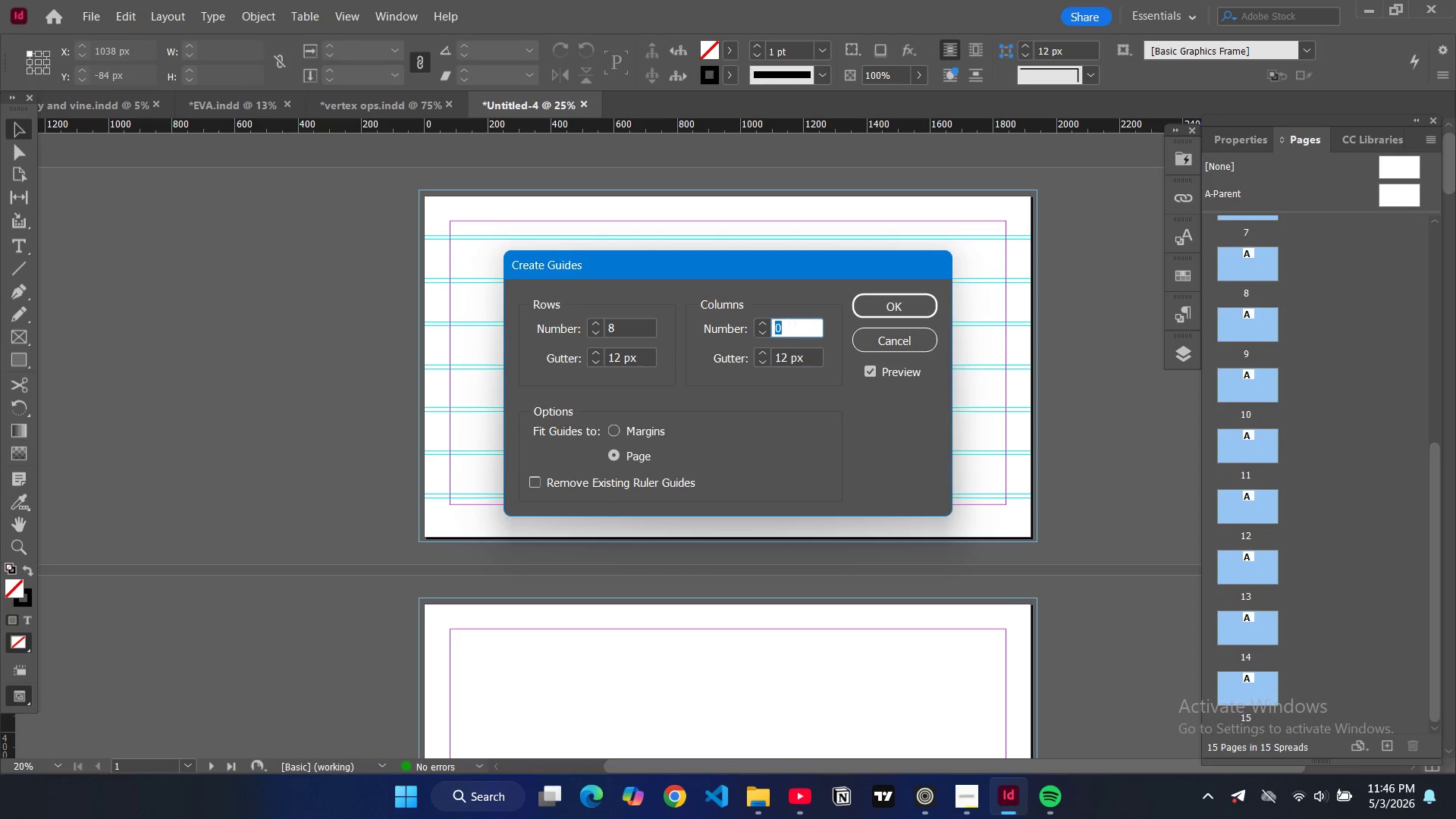 
type(12)
 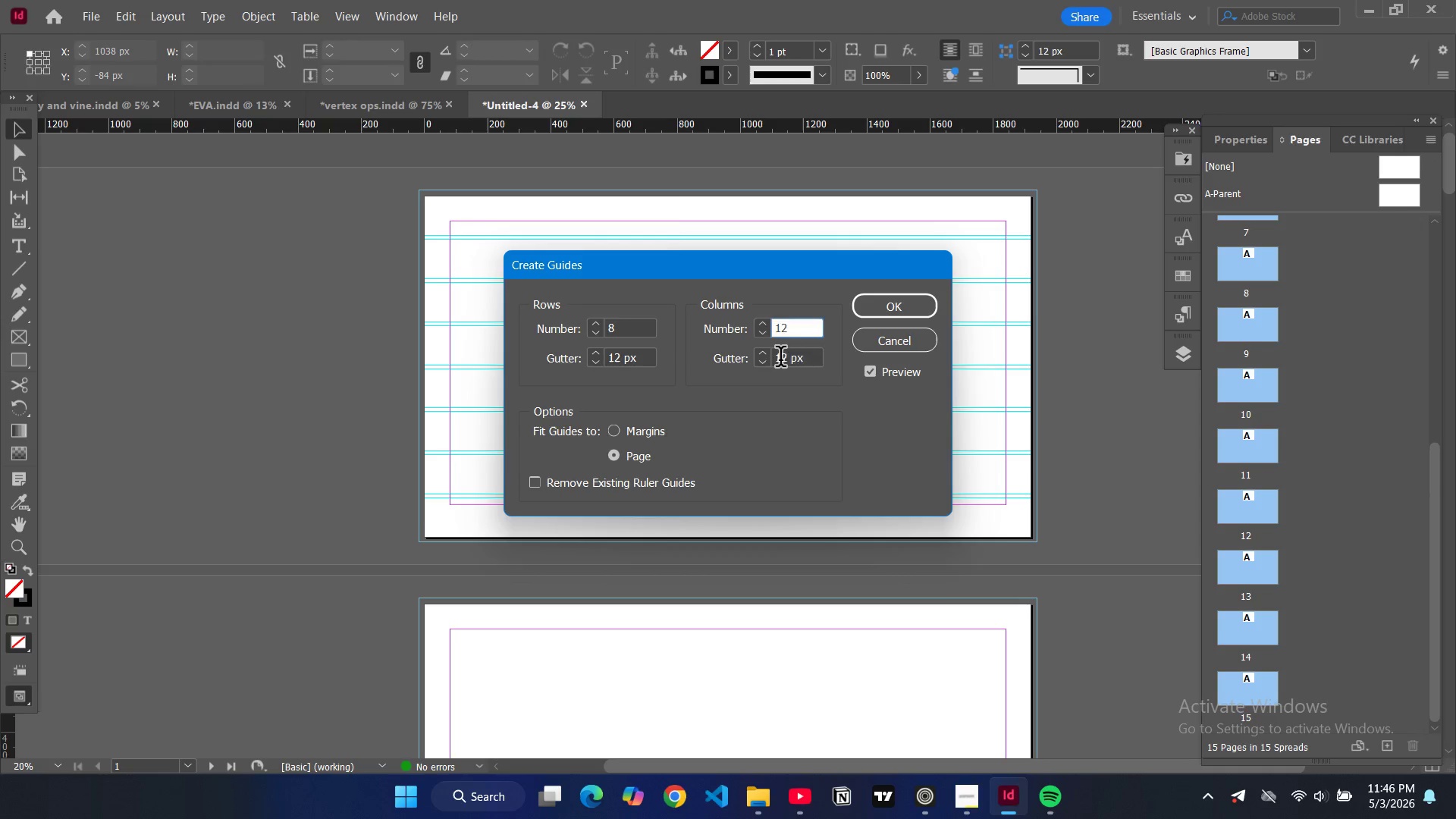 
double_click([780, 359])
 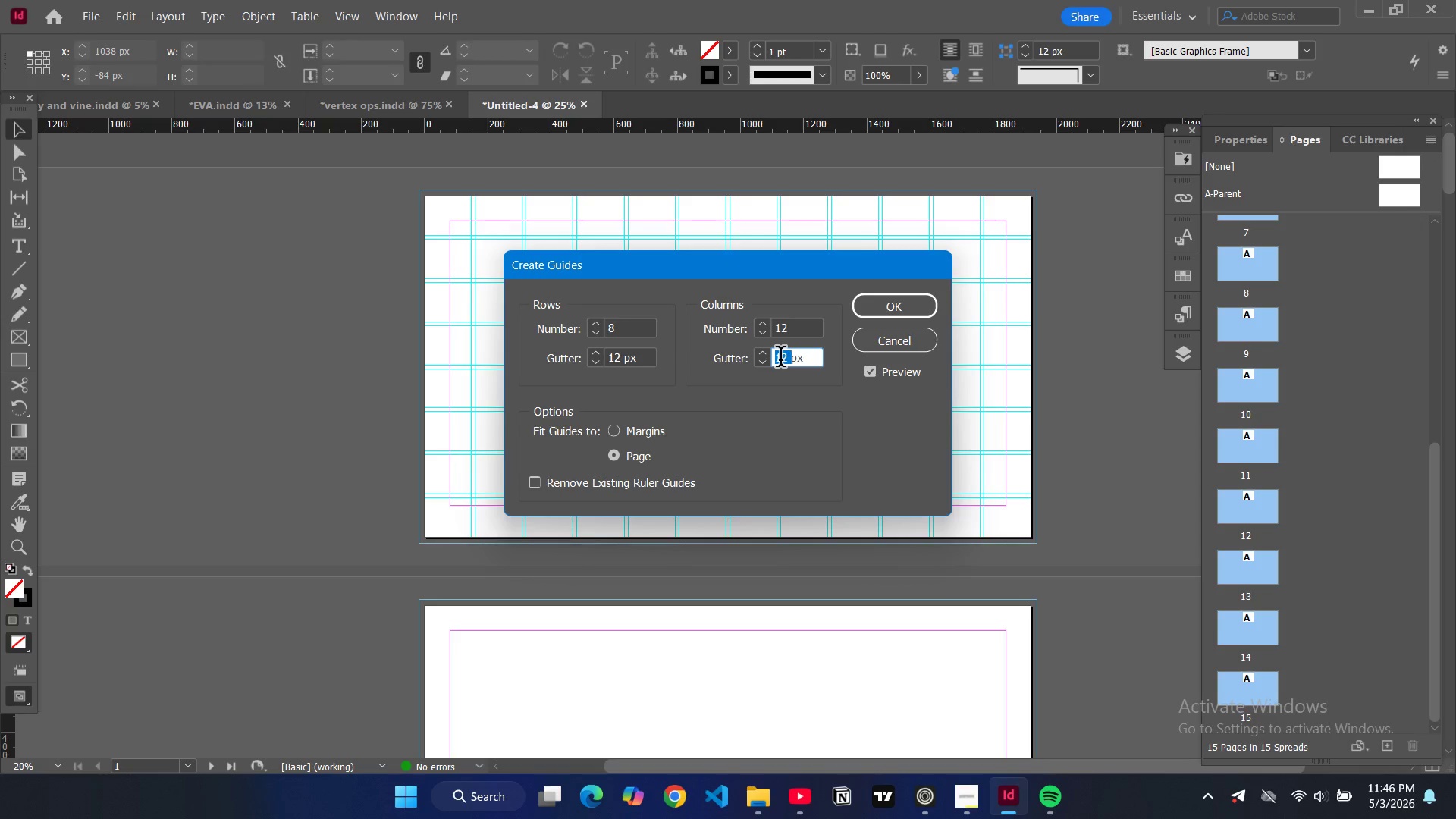 
key(2)
 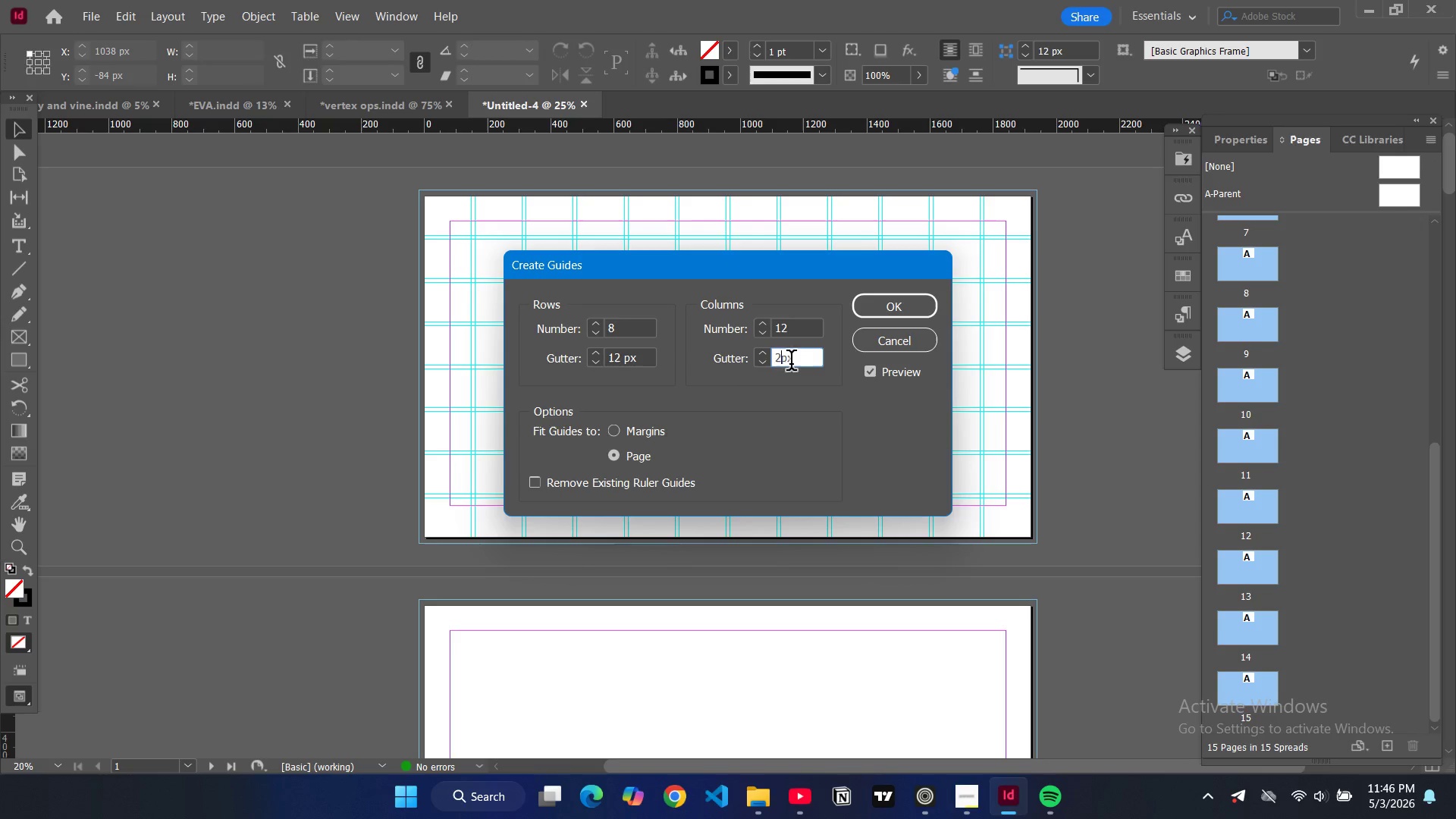 
key(4)
 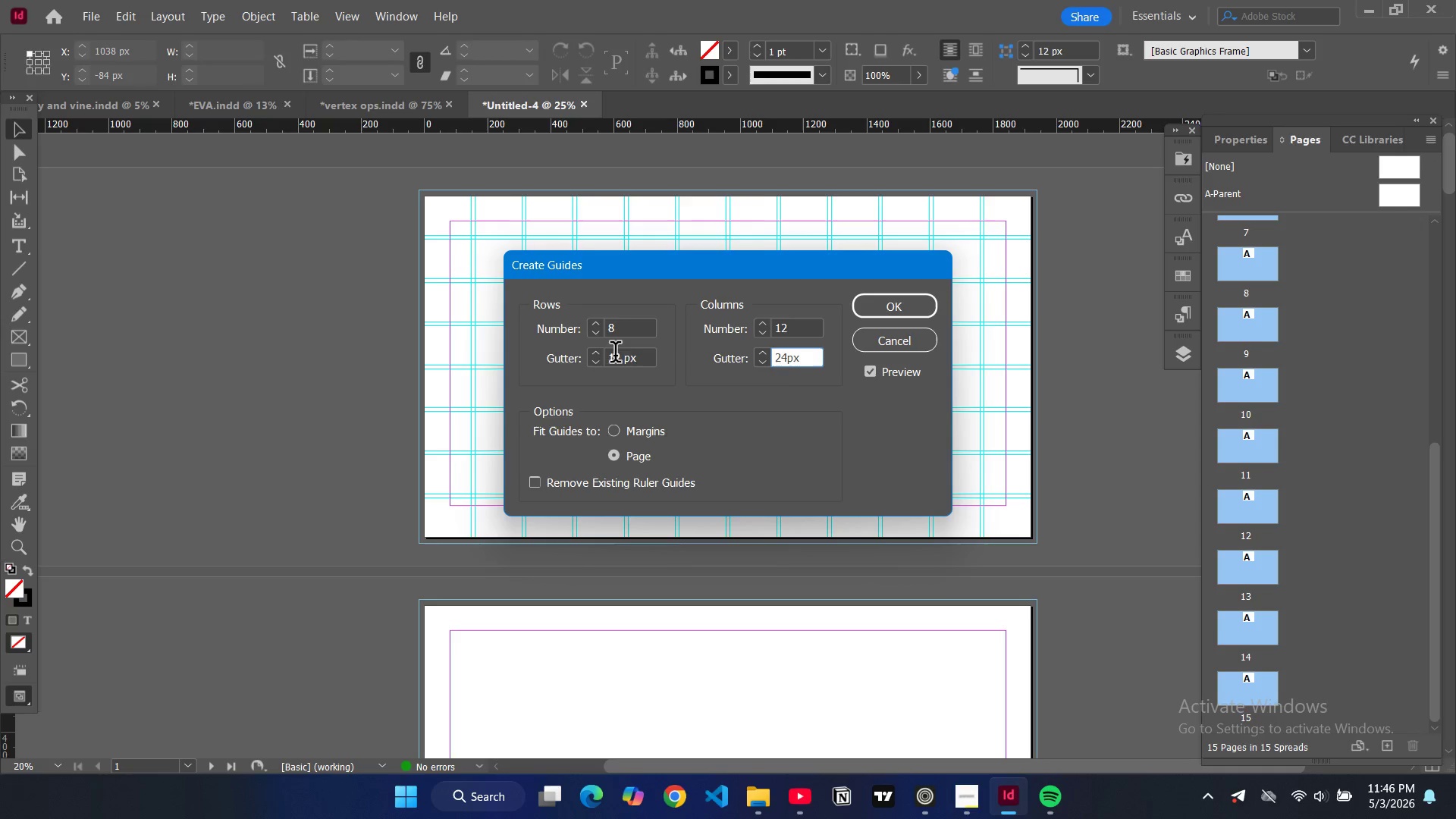 
double_click([615, 355])
 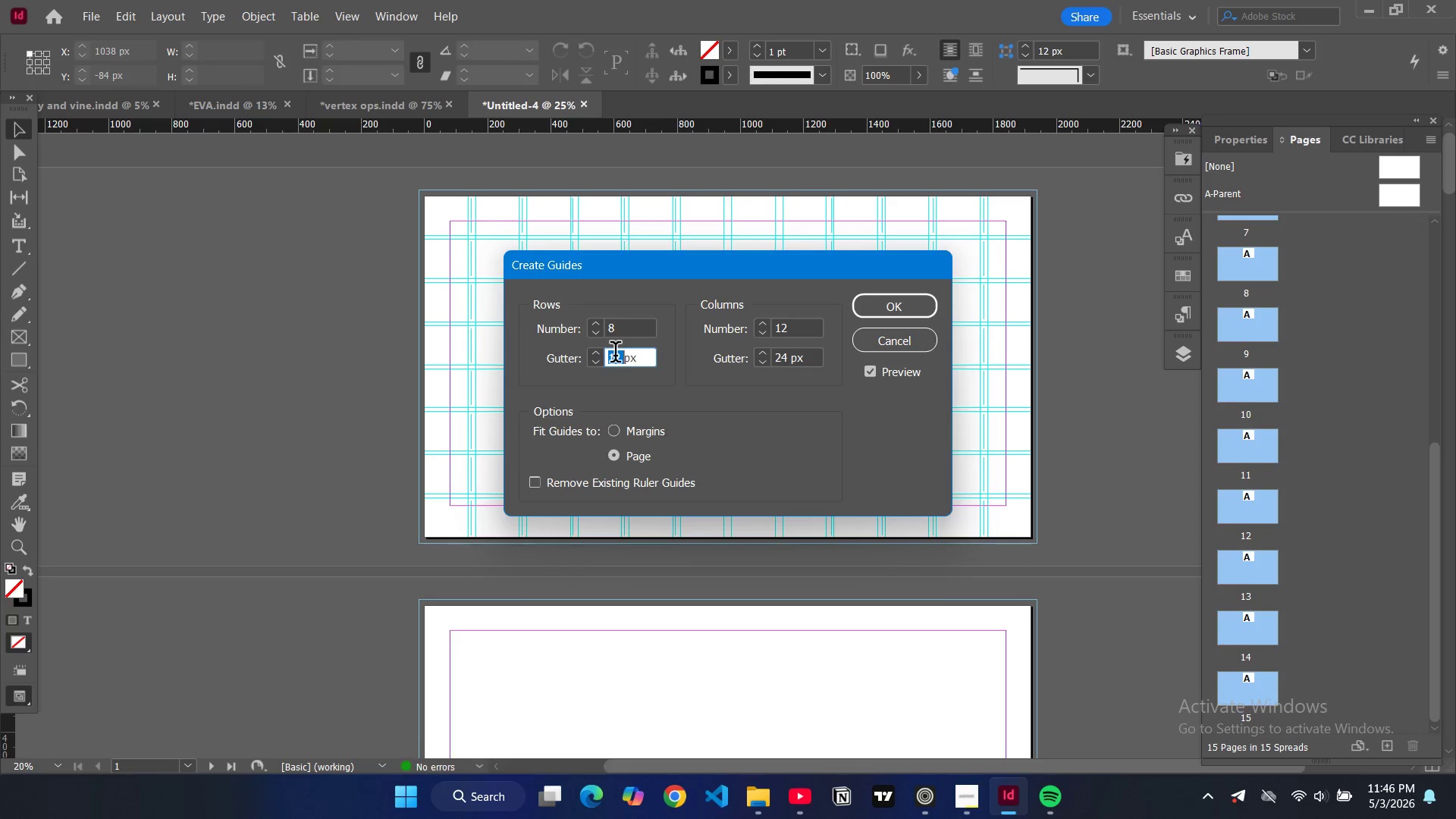 
type(24)
 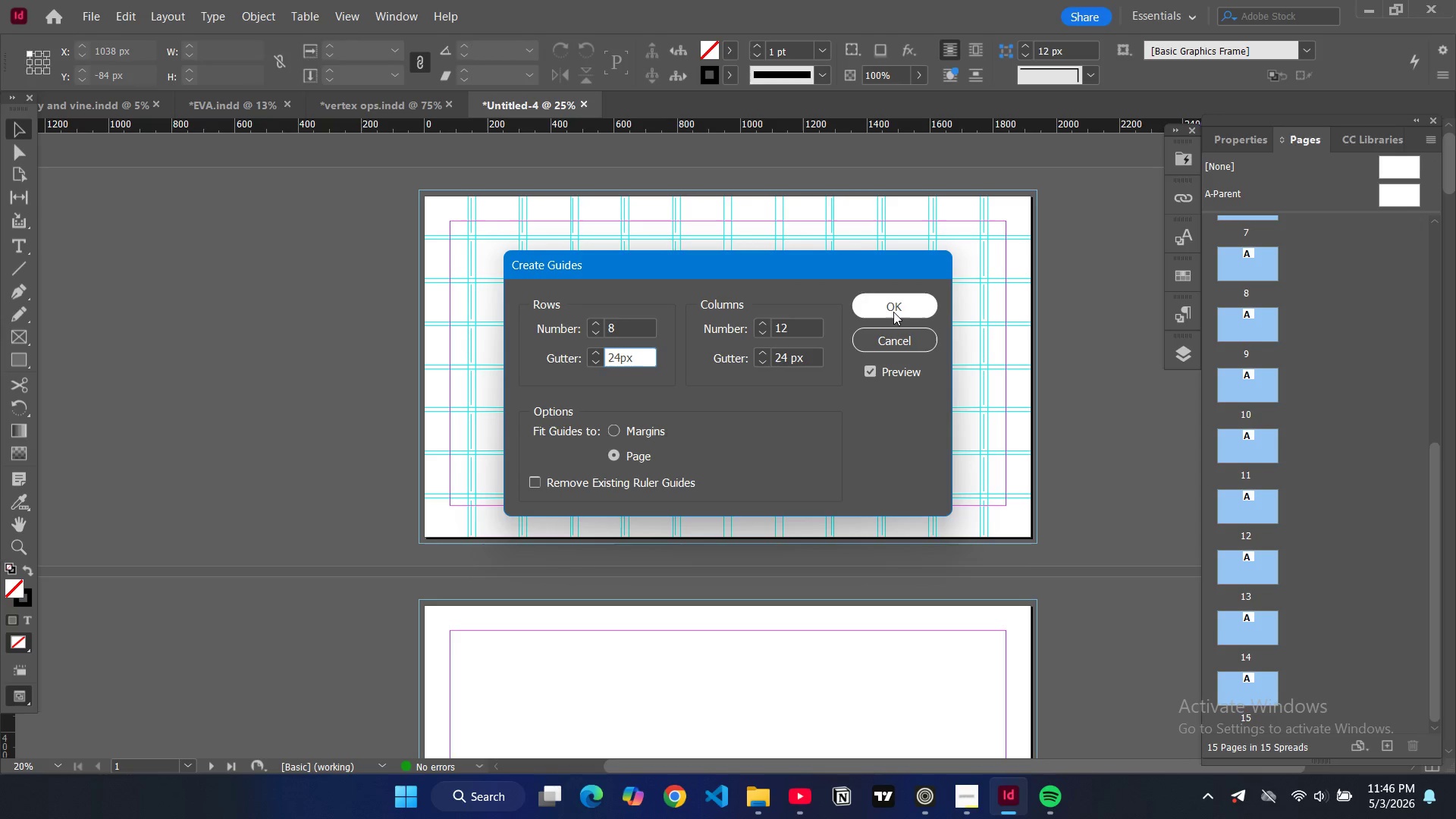 
left_click([893, 309])
 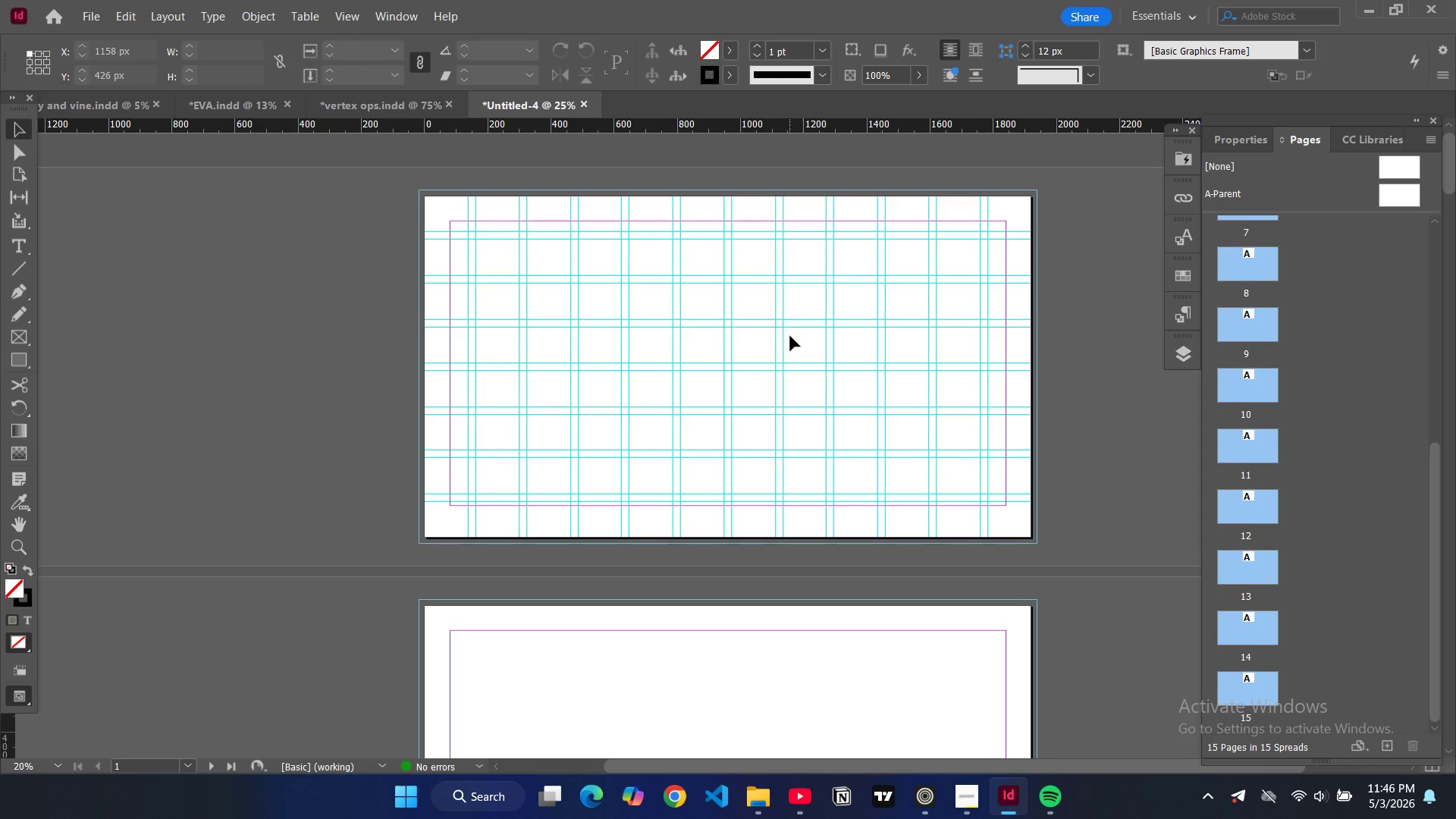 
scroll: coordinate [790, 336], scroll_direction: down, amount: 5.0
 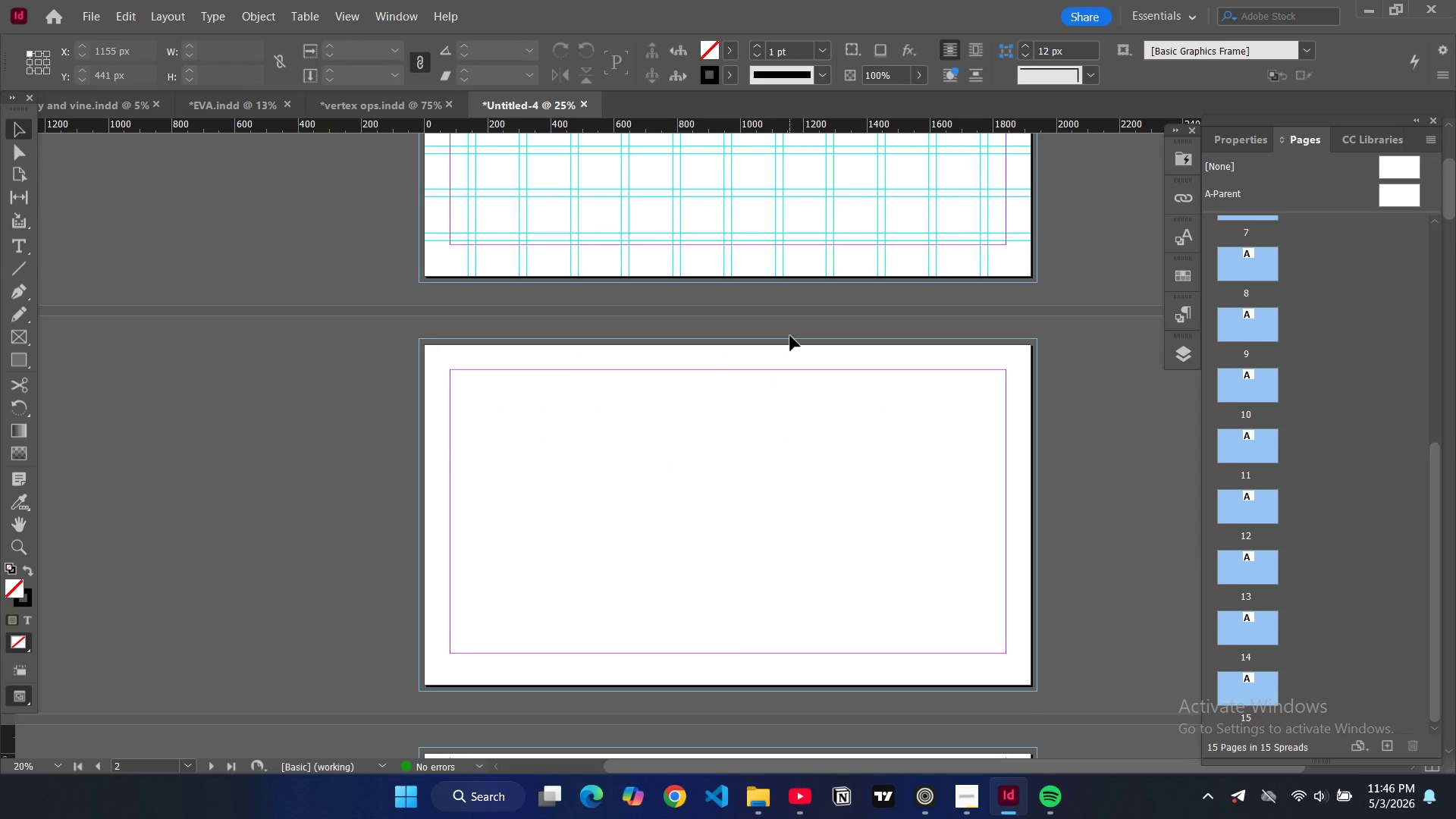 
scroll: coordinate [1354, 304], scroll_direction: up, amount: 7.0
 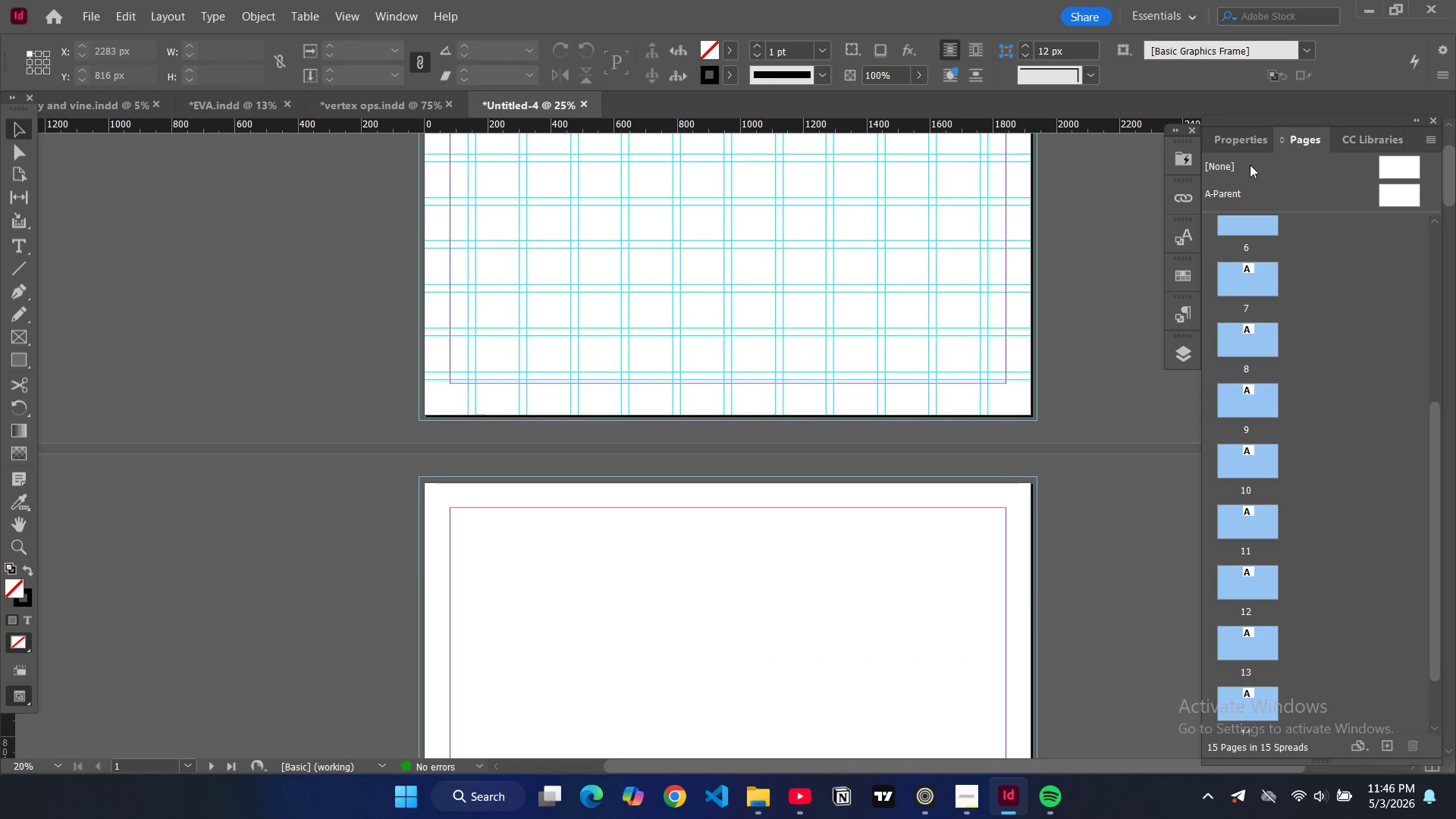 
left_click([1242, 146])
 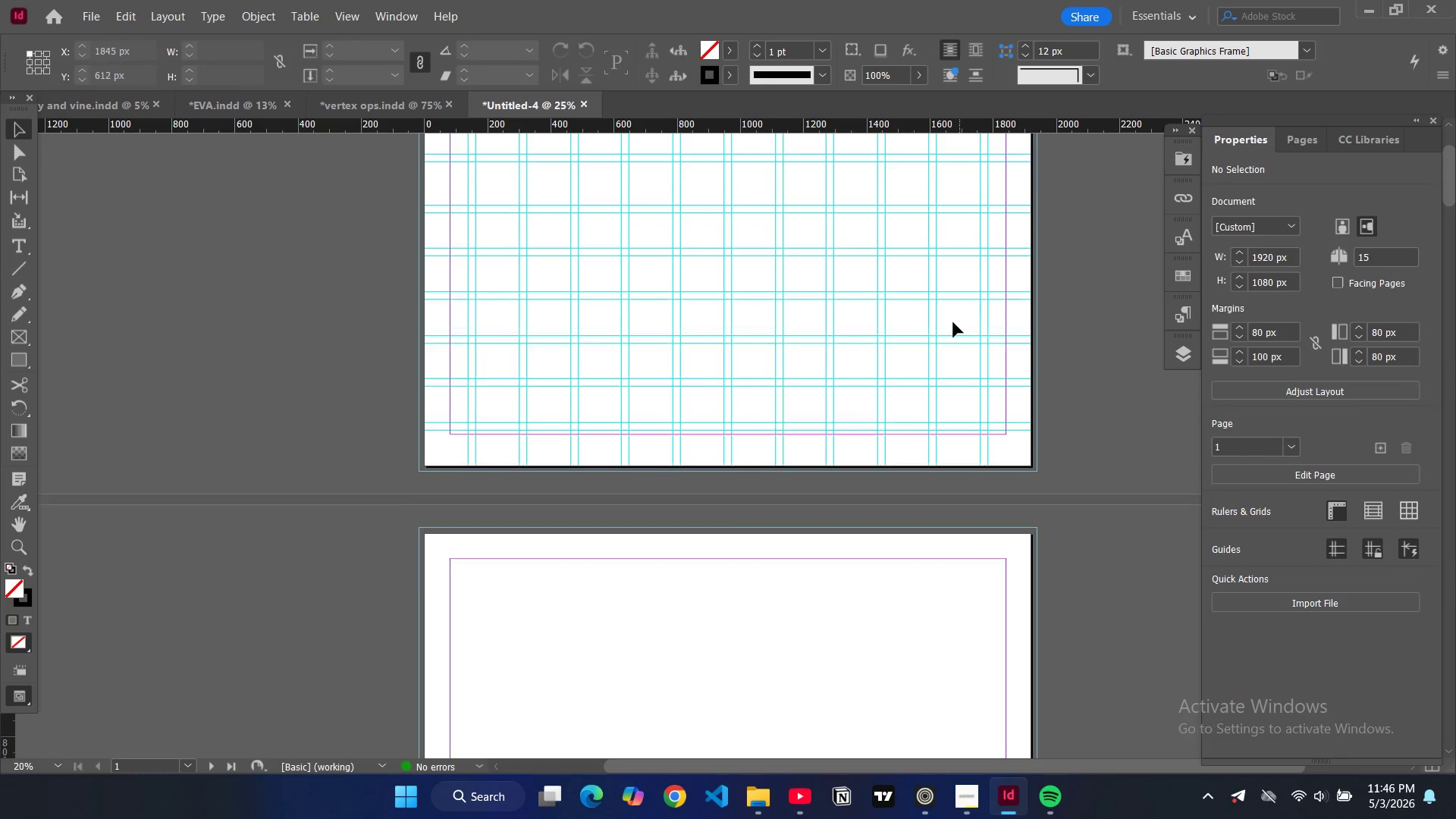 
scroll: coordinate [953, 322], scroll_direction: up, amount: 8.0
 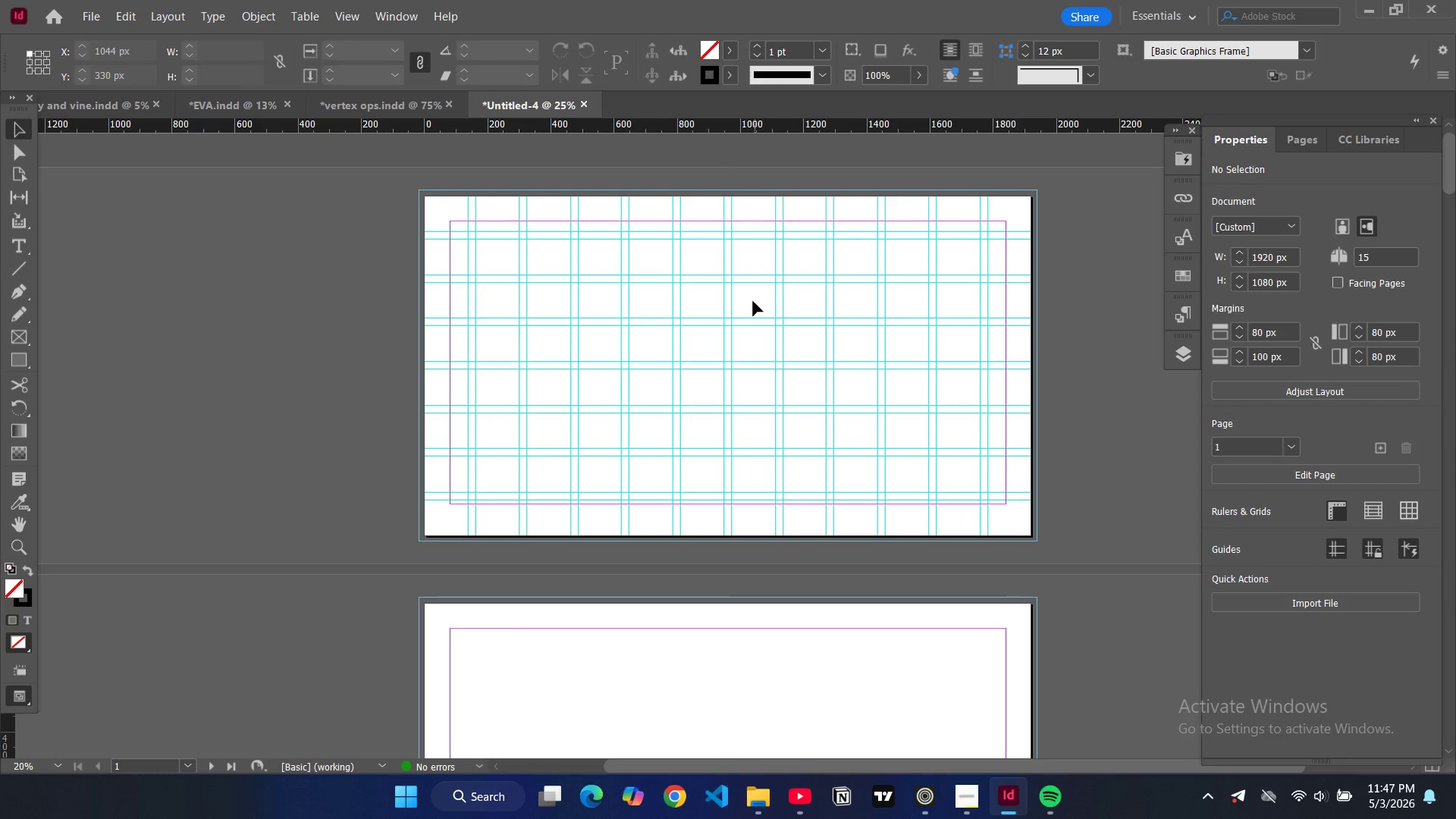 
wait(6.02)
 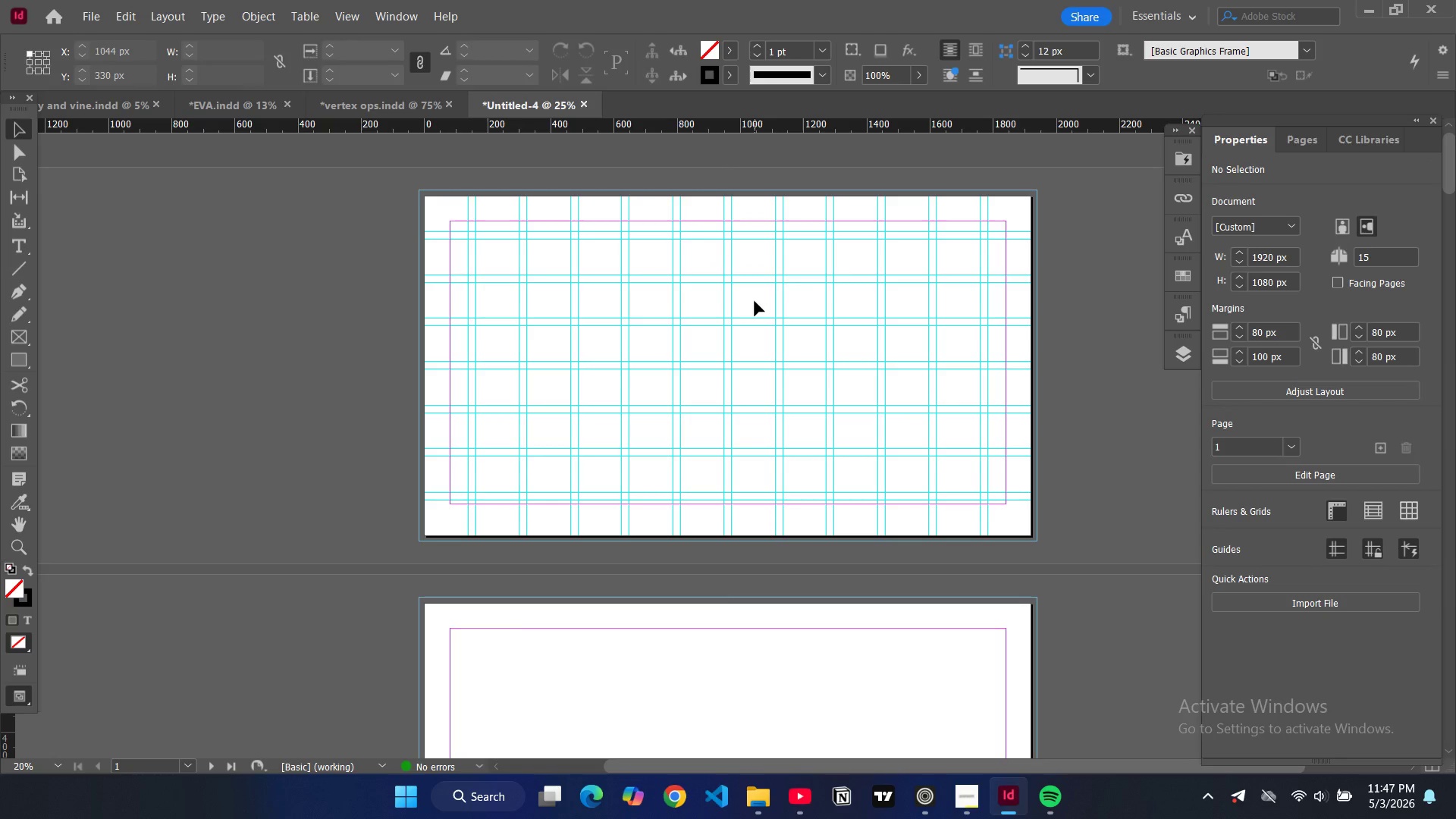 
left_click([17, 246])
 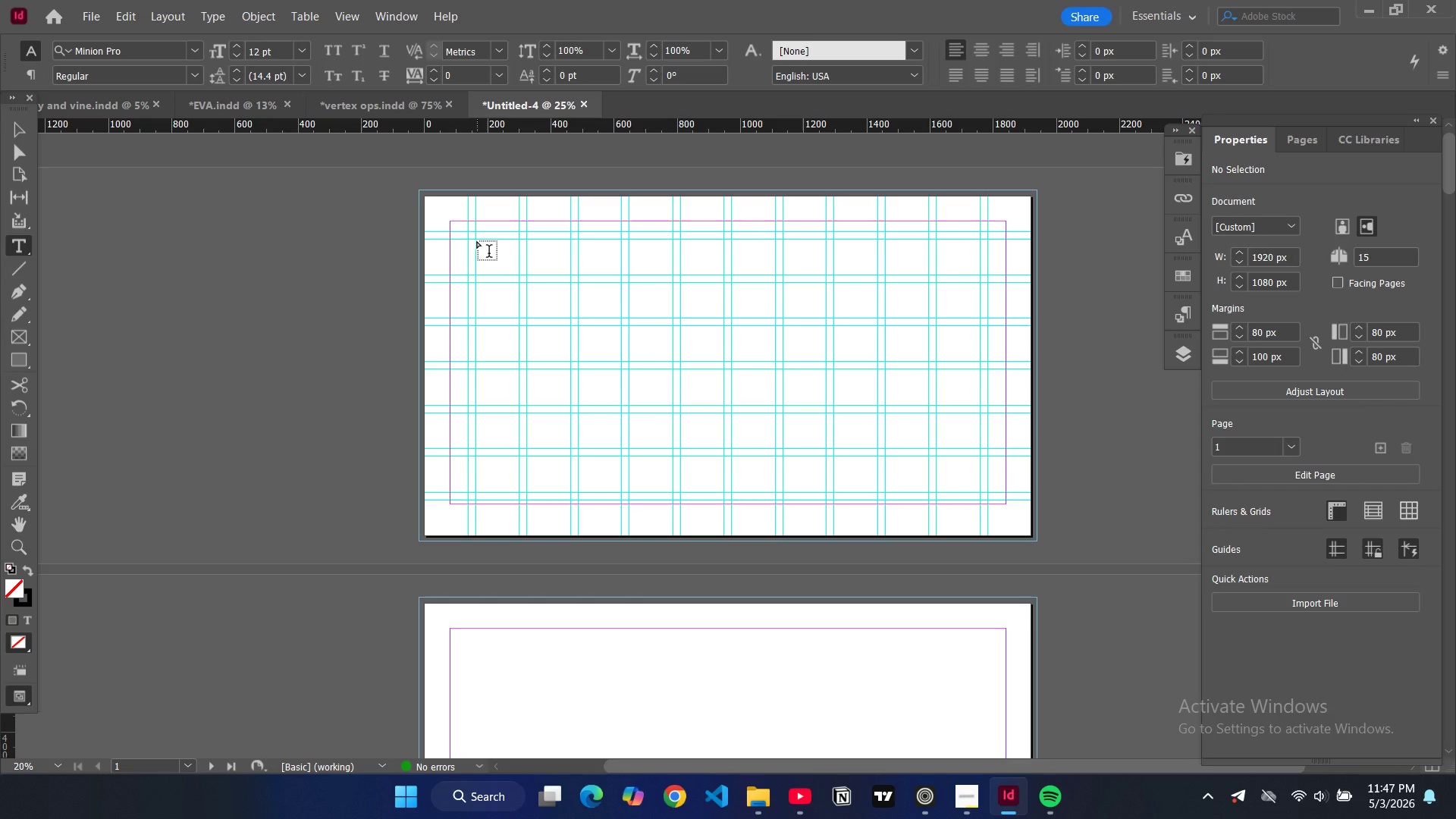 
wait(8.75)
 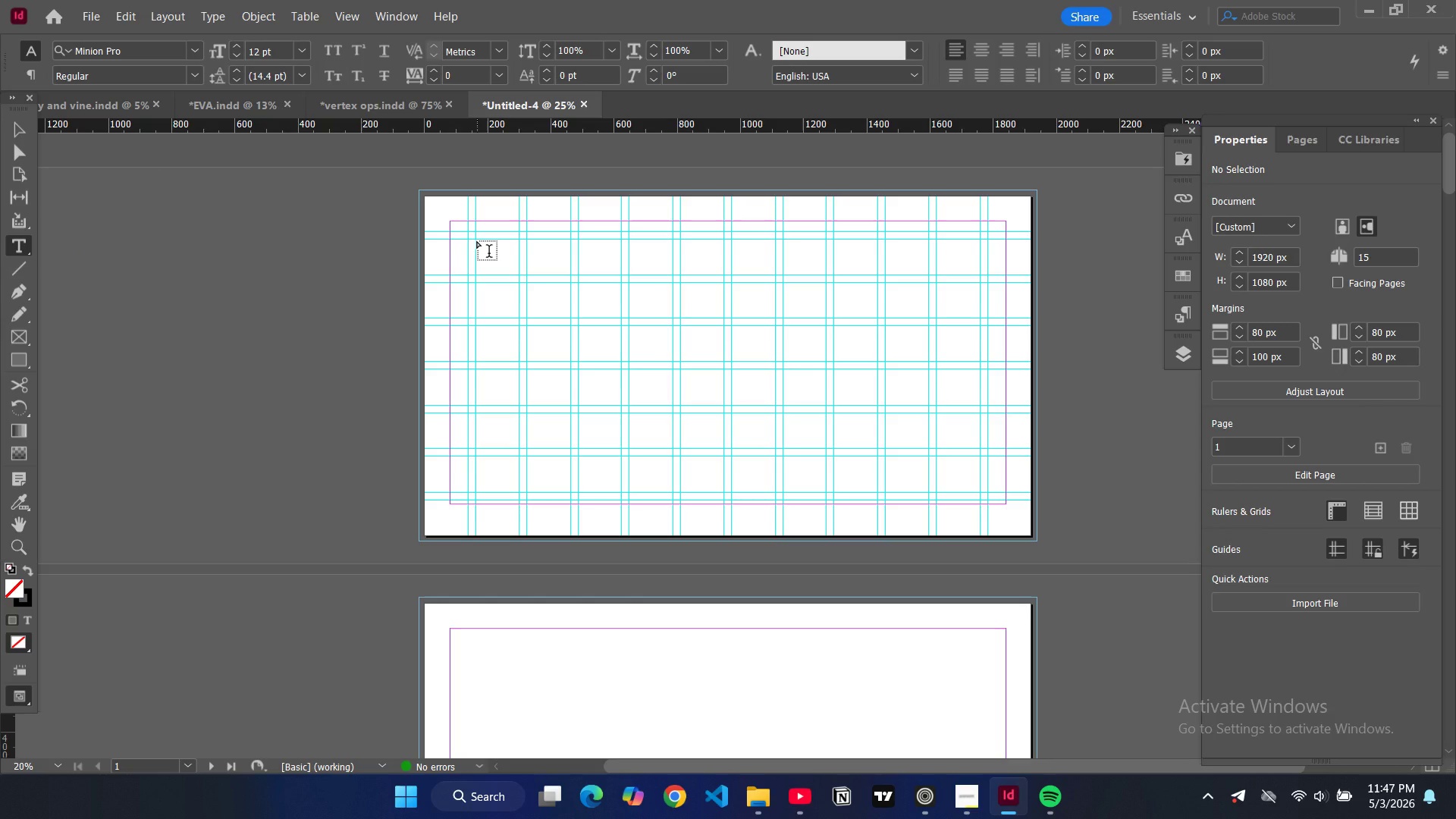 
left_click([20, 352])
 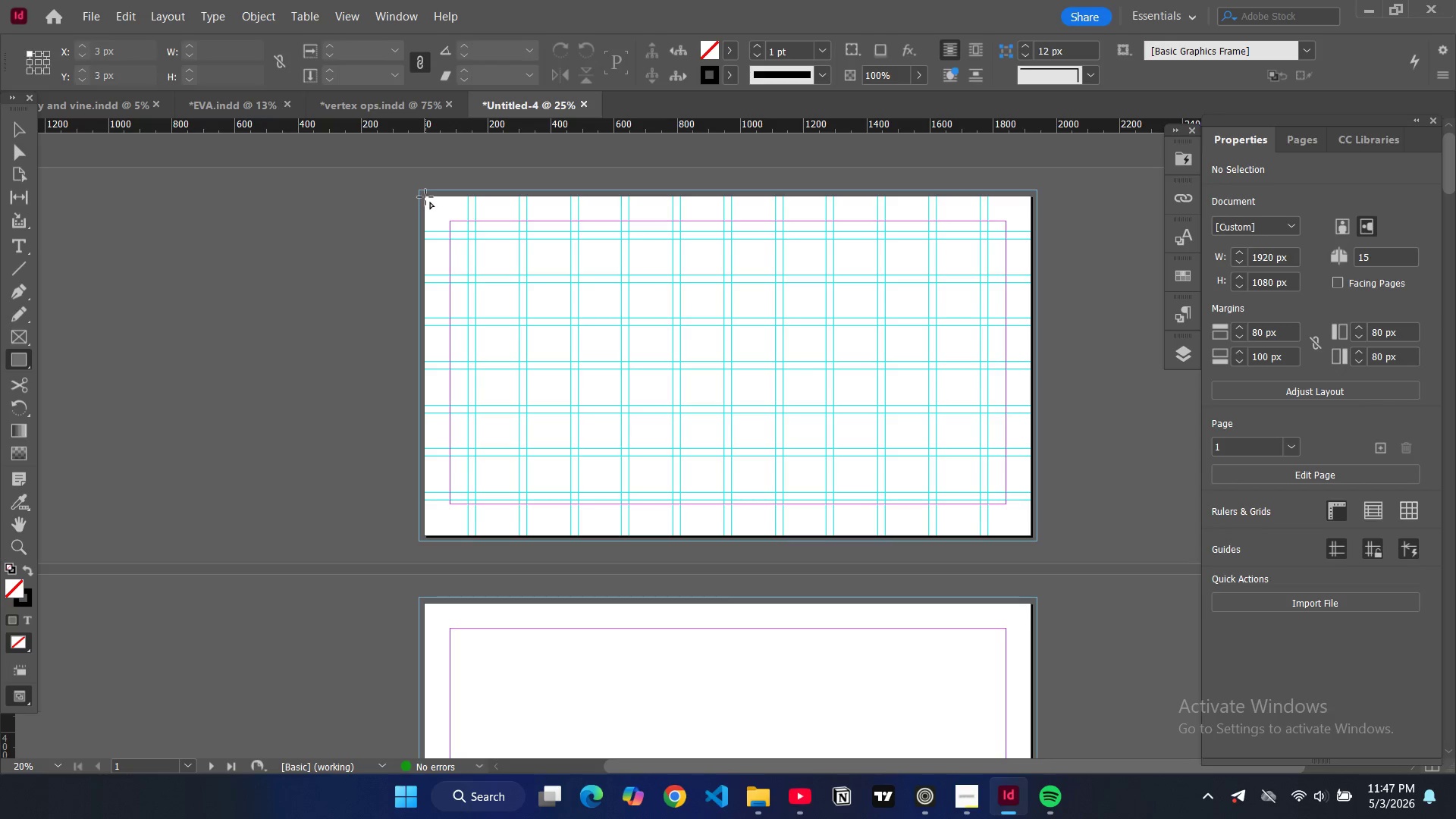 
left_click_drag(start_coordinate=[425, 196], to_coordinate=[1031, 535])
 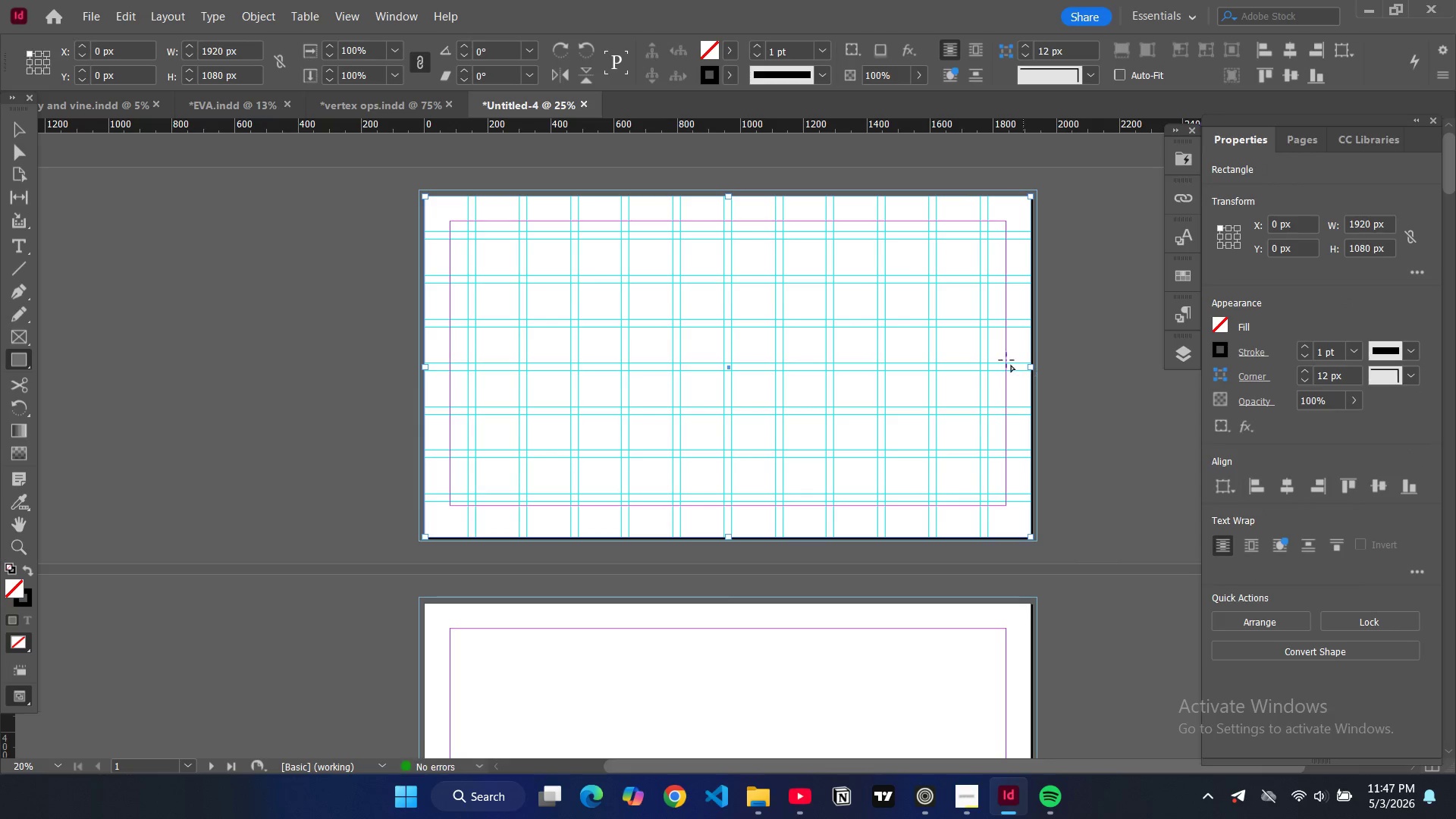 
key(Control+D)
 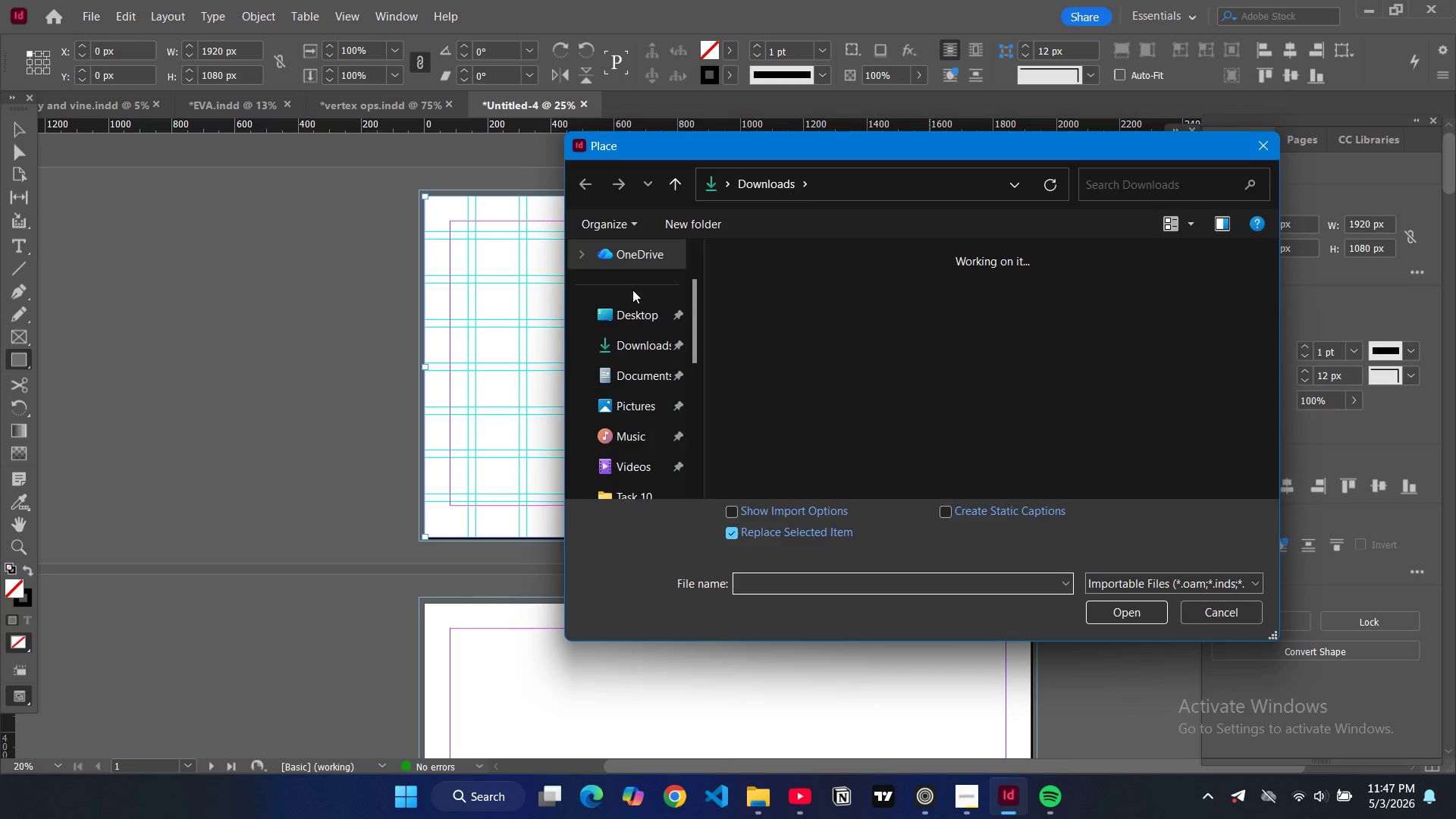 
scroll: coordinate [605, 427], scroll_direction: down, amount: 6.0
 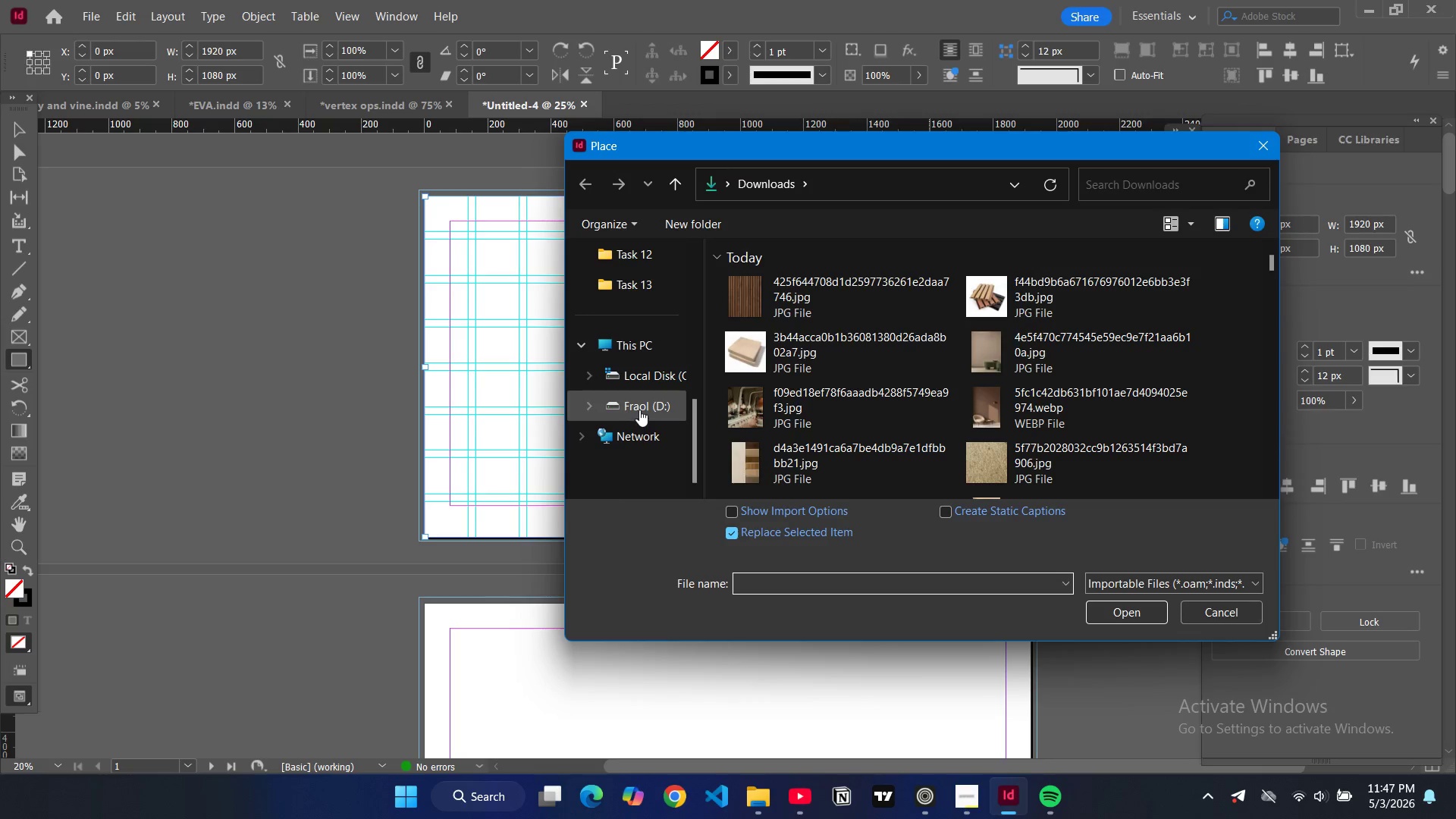 
left_click([641, 409])
 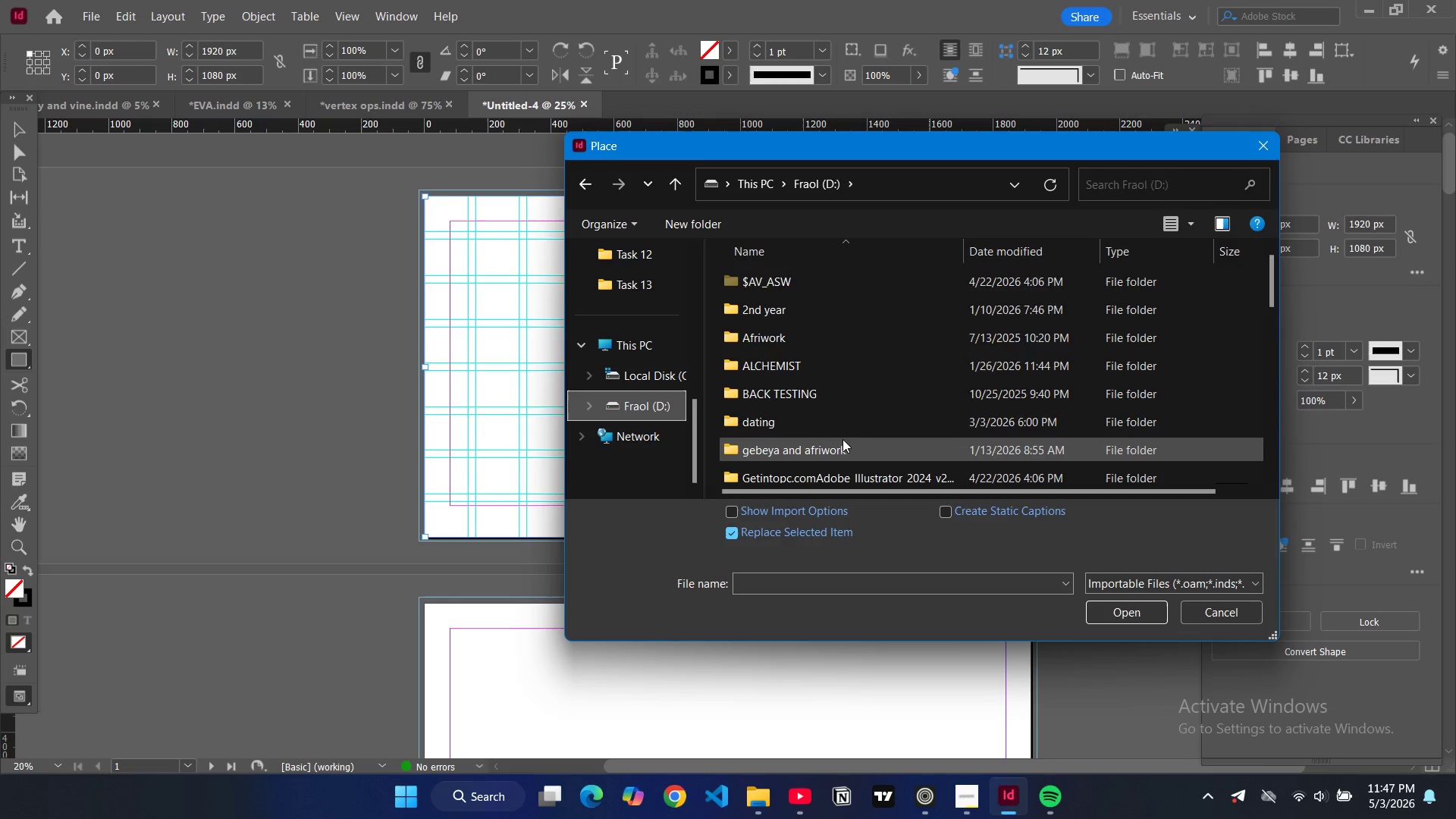 
scroll: coordinate [836, 440], scroll_direction: down, amount: 5.0
 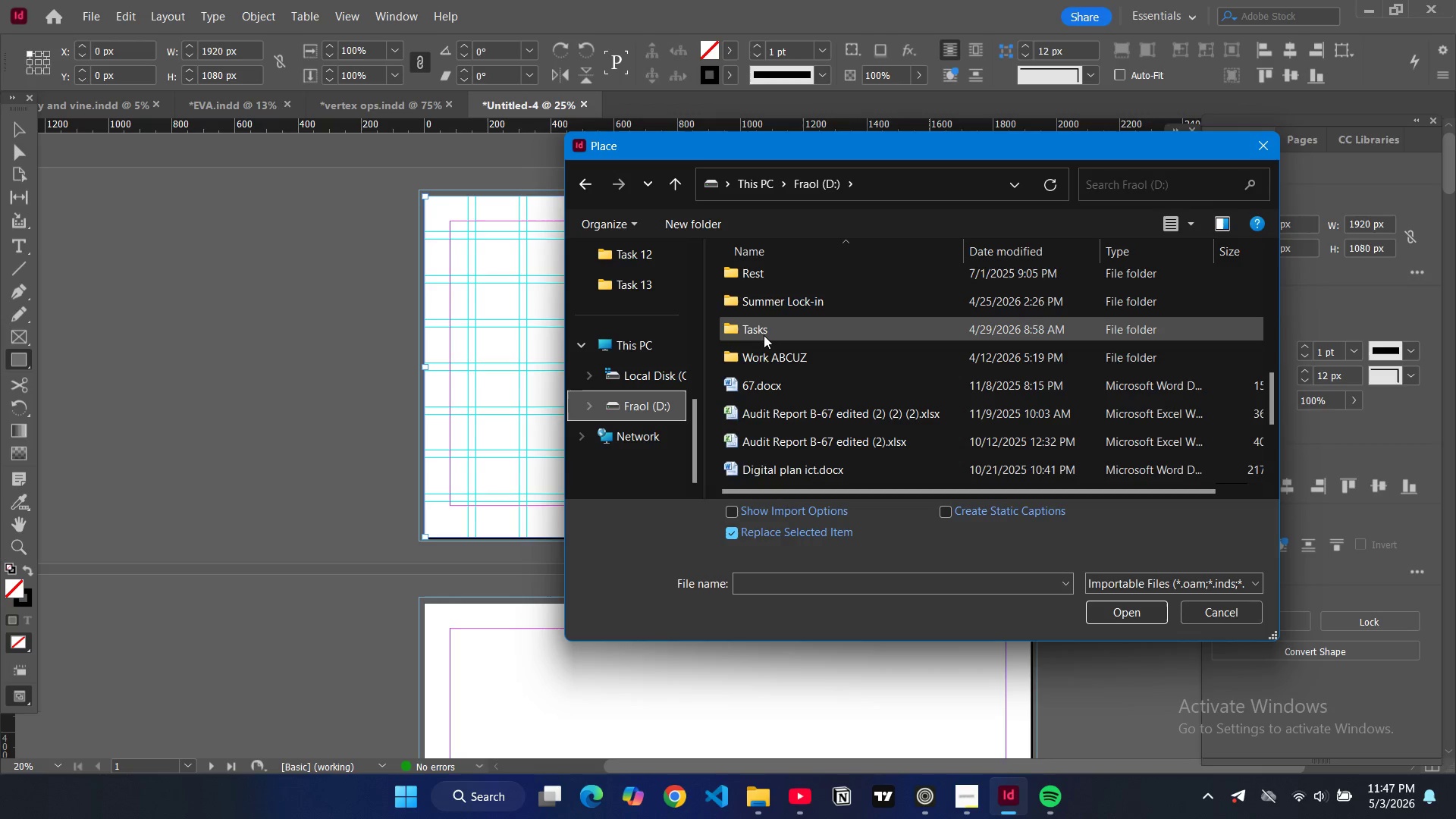 
double_click([764, 335])
 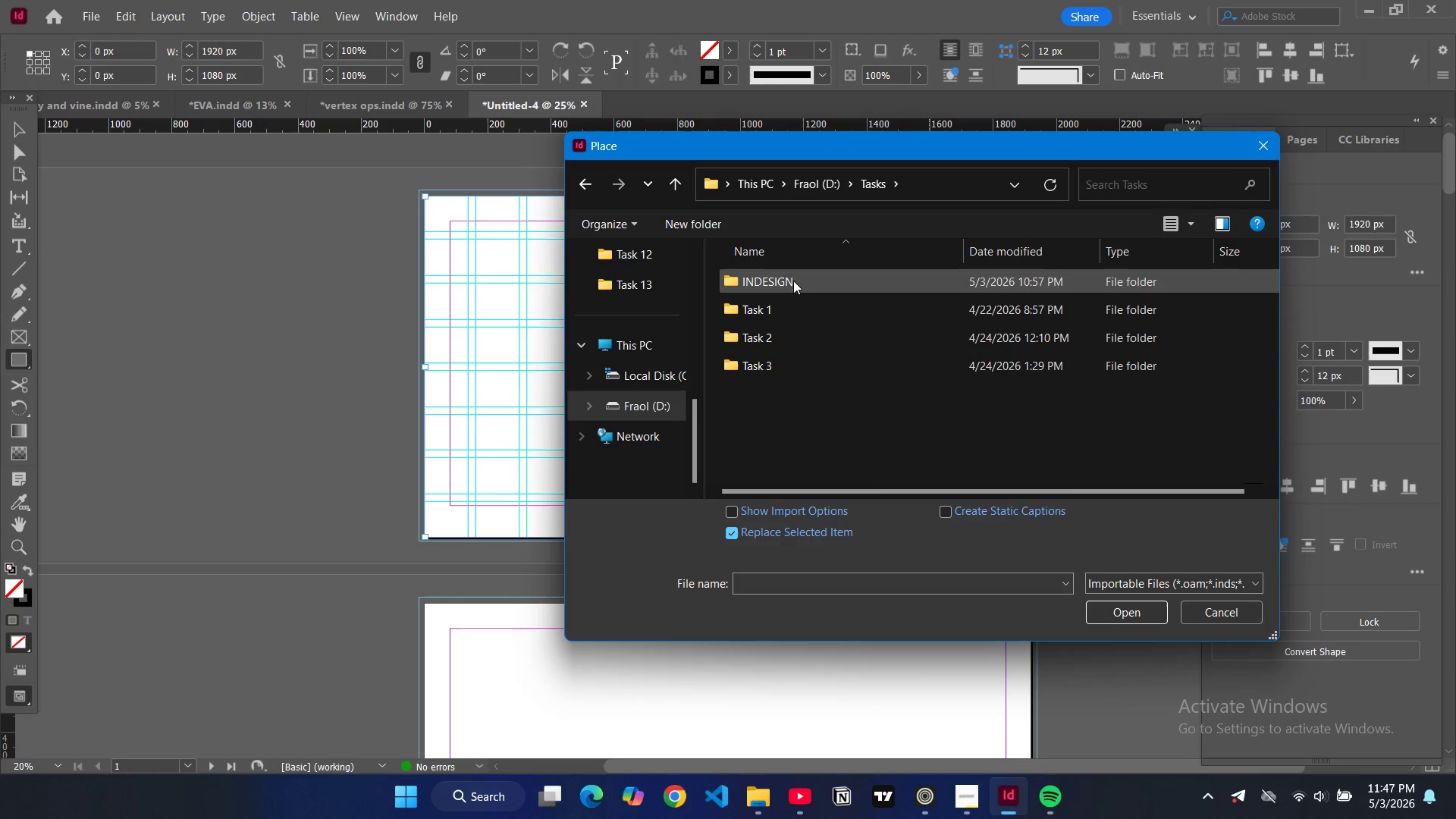 
double_click([793, 281])
 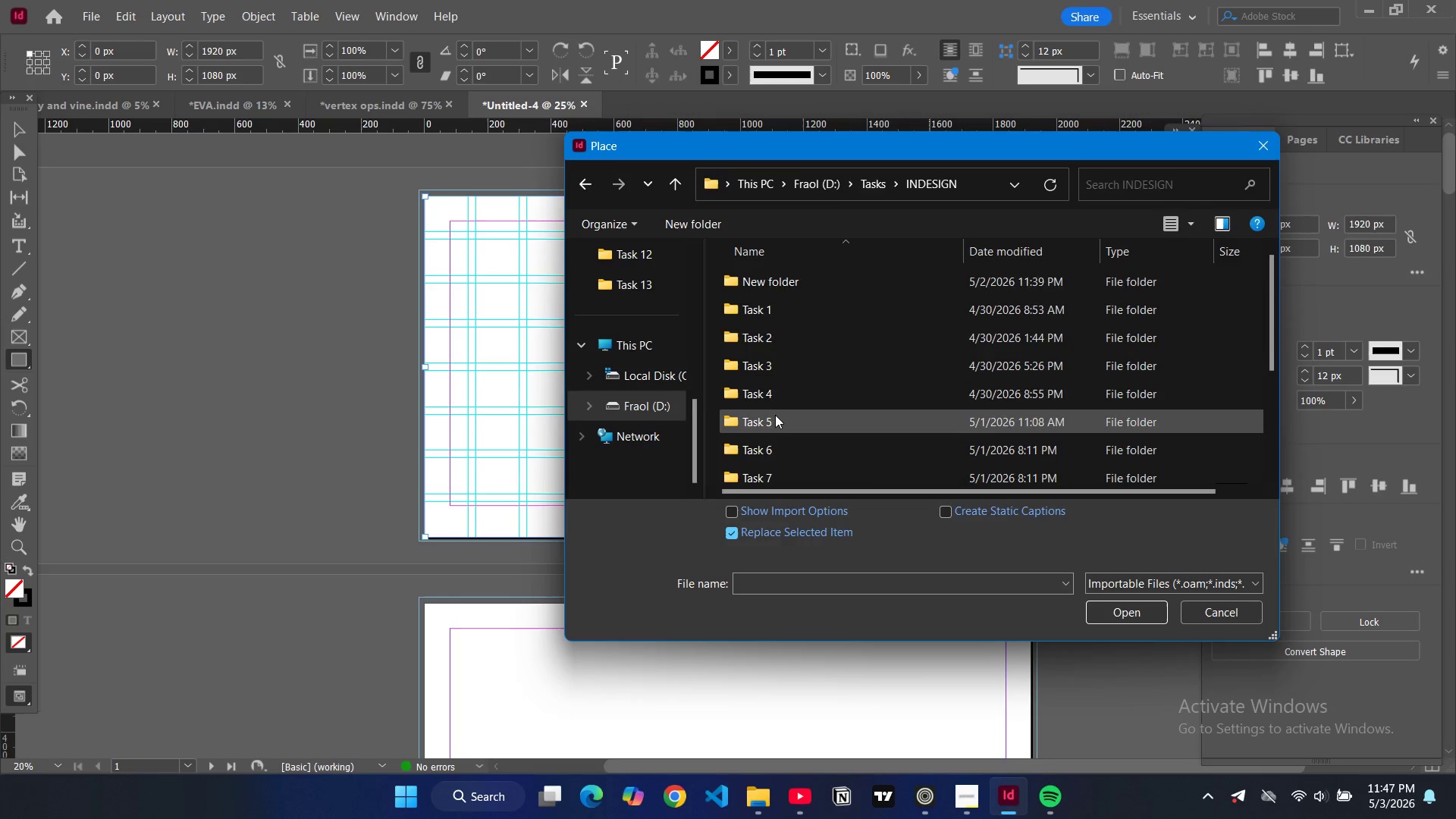 
scroll: coordinate [775, 415], scroll_direction: down, amount: 5.0
 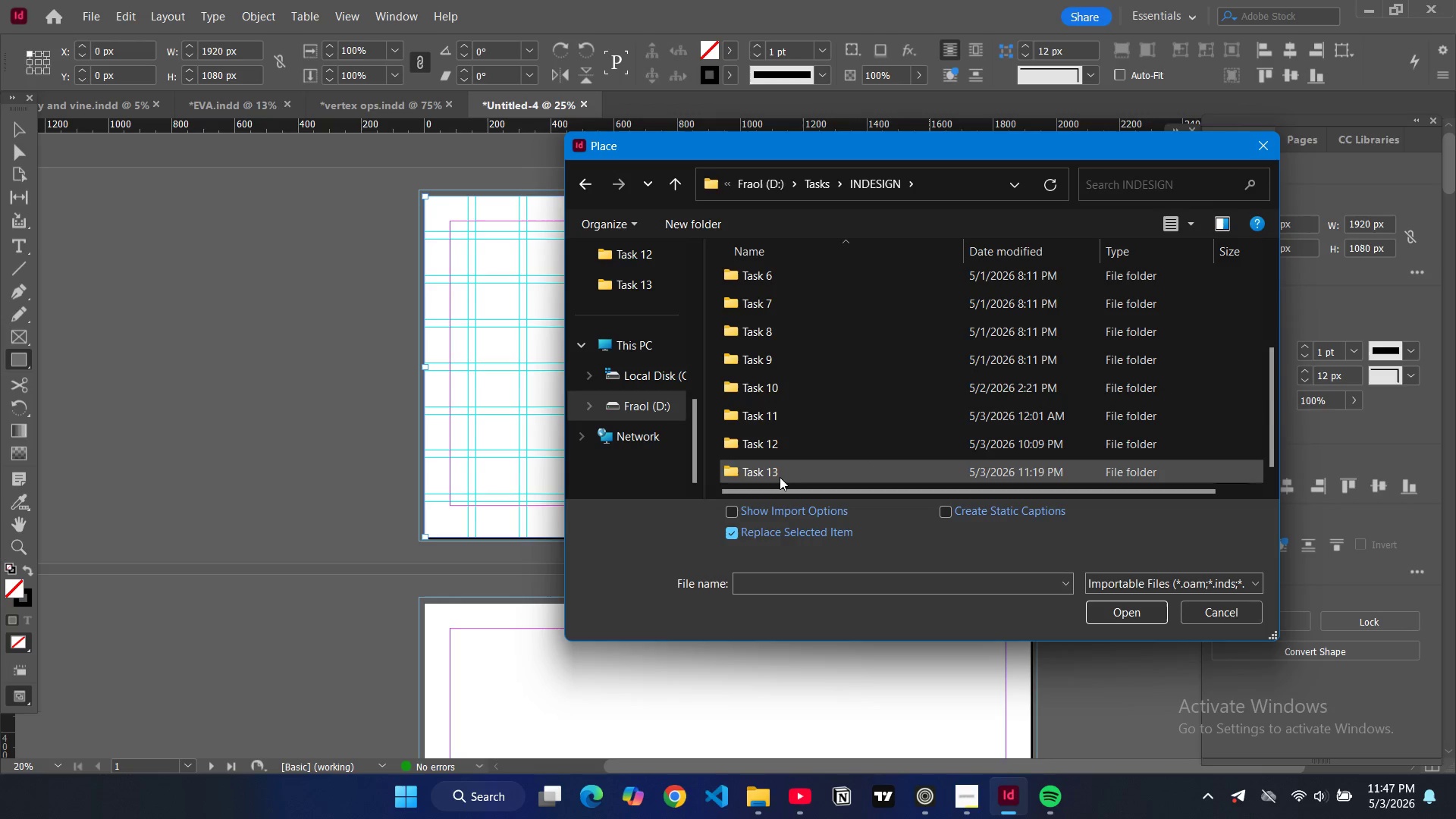 
double_click([780, 477])
 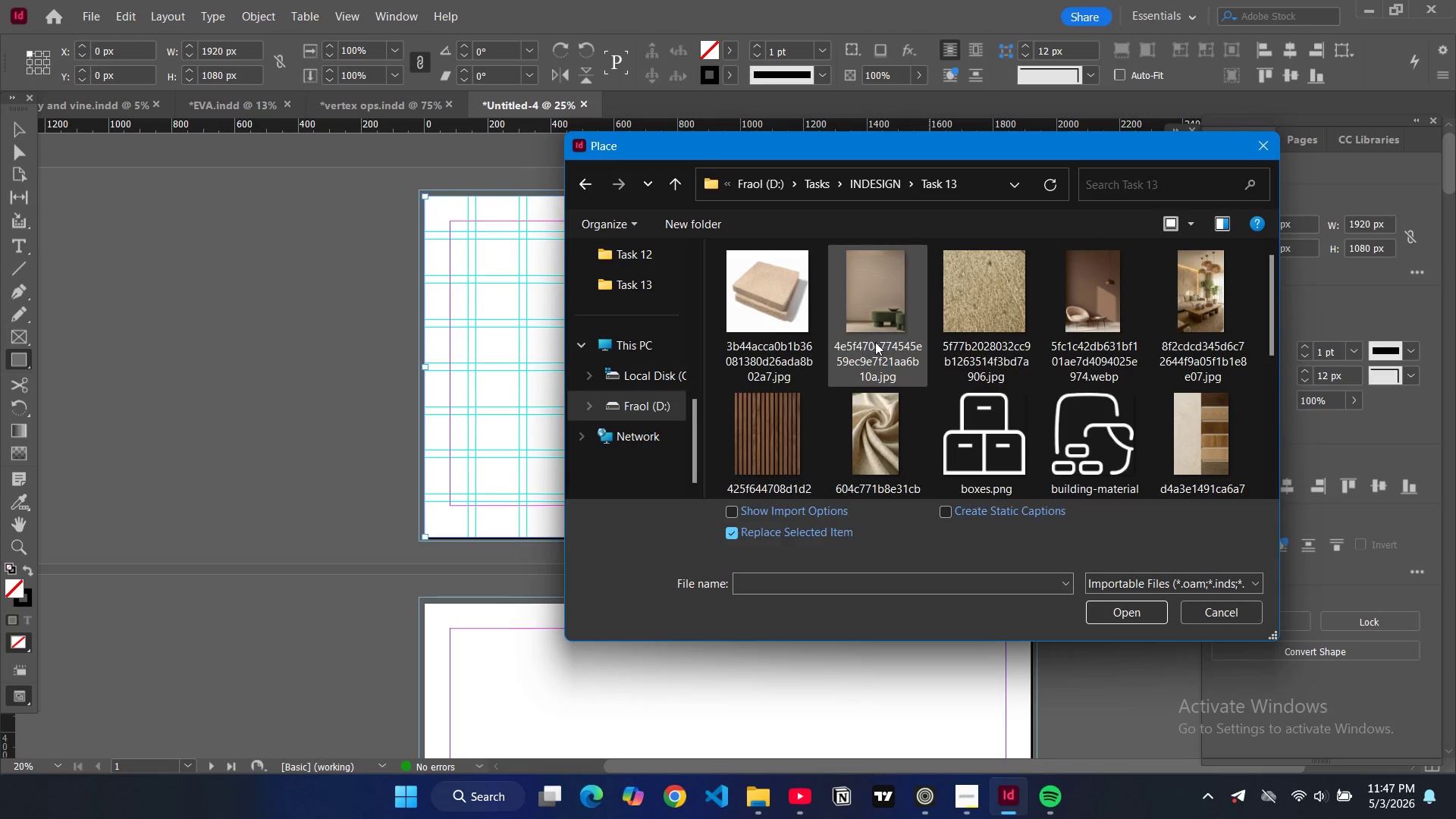 
scroll: coordinate [877, 383], scroll_direction: down, amount: 5.0
 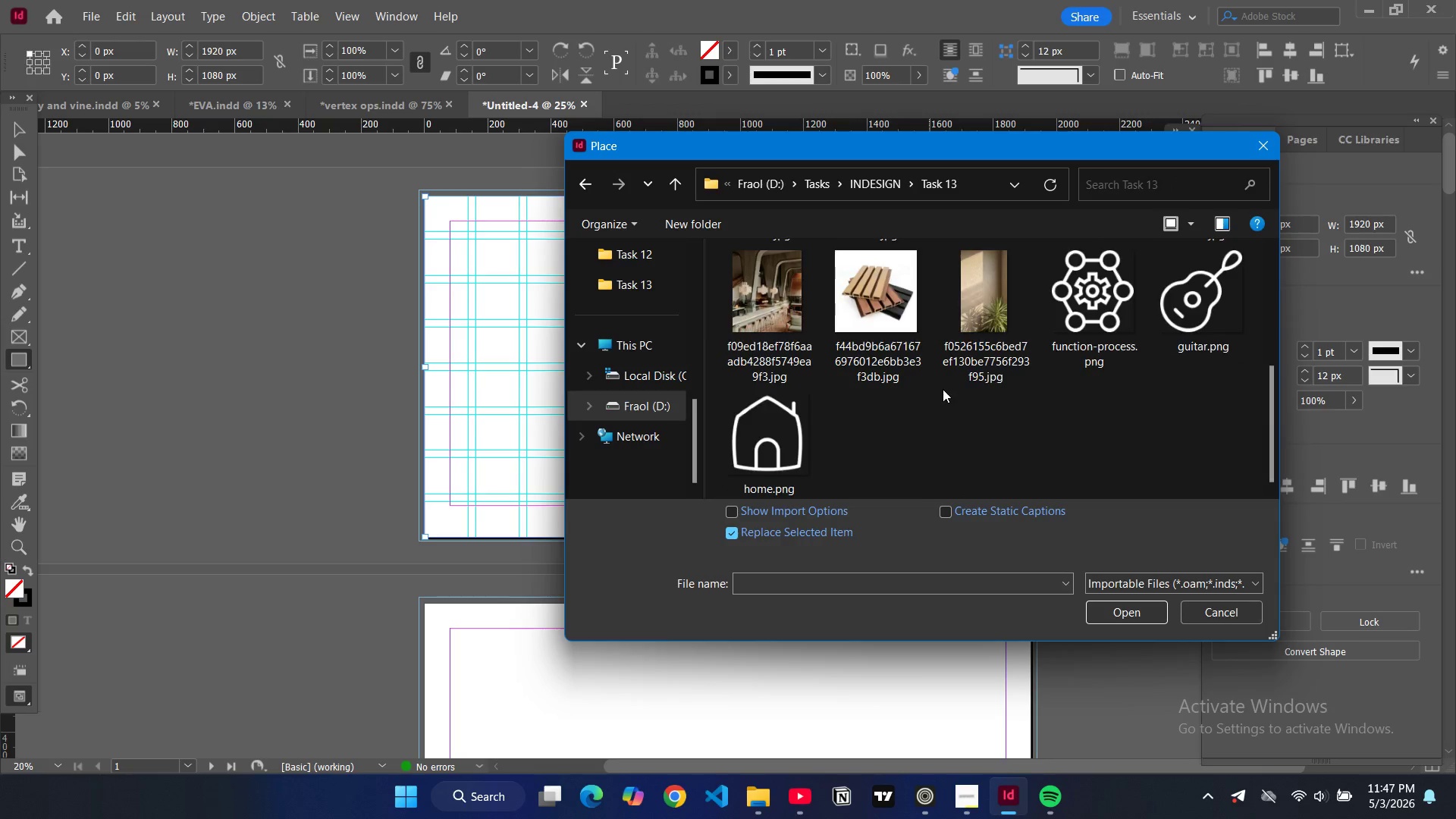 
scroll: coordinate [943, 389], scroll_direction: up, amount: 3.0
 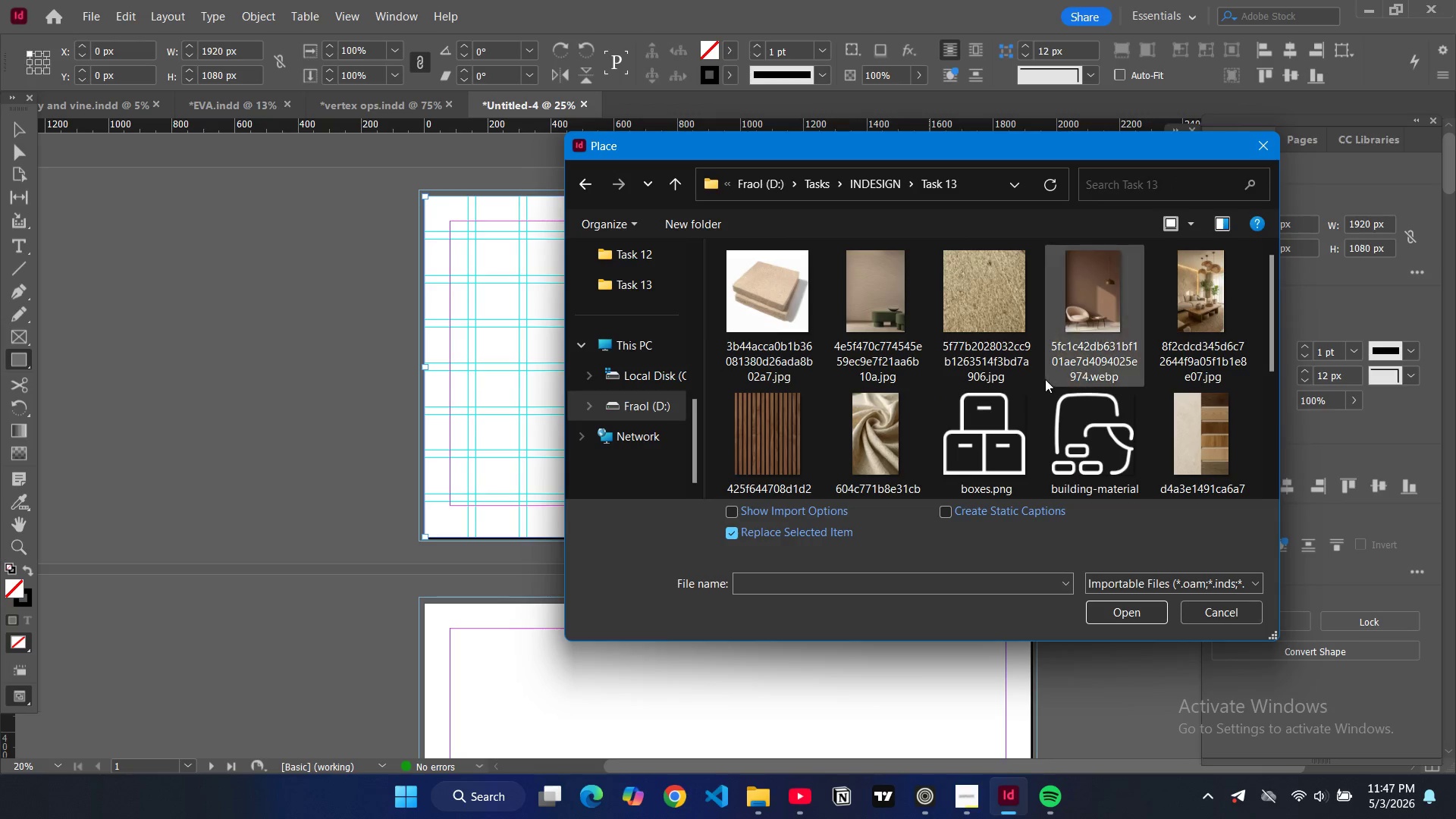 
scroll: coordinate [1045, 381], scroll_direction: down, amount: 1.0
 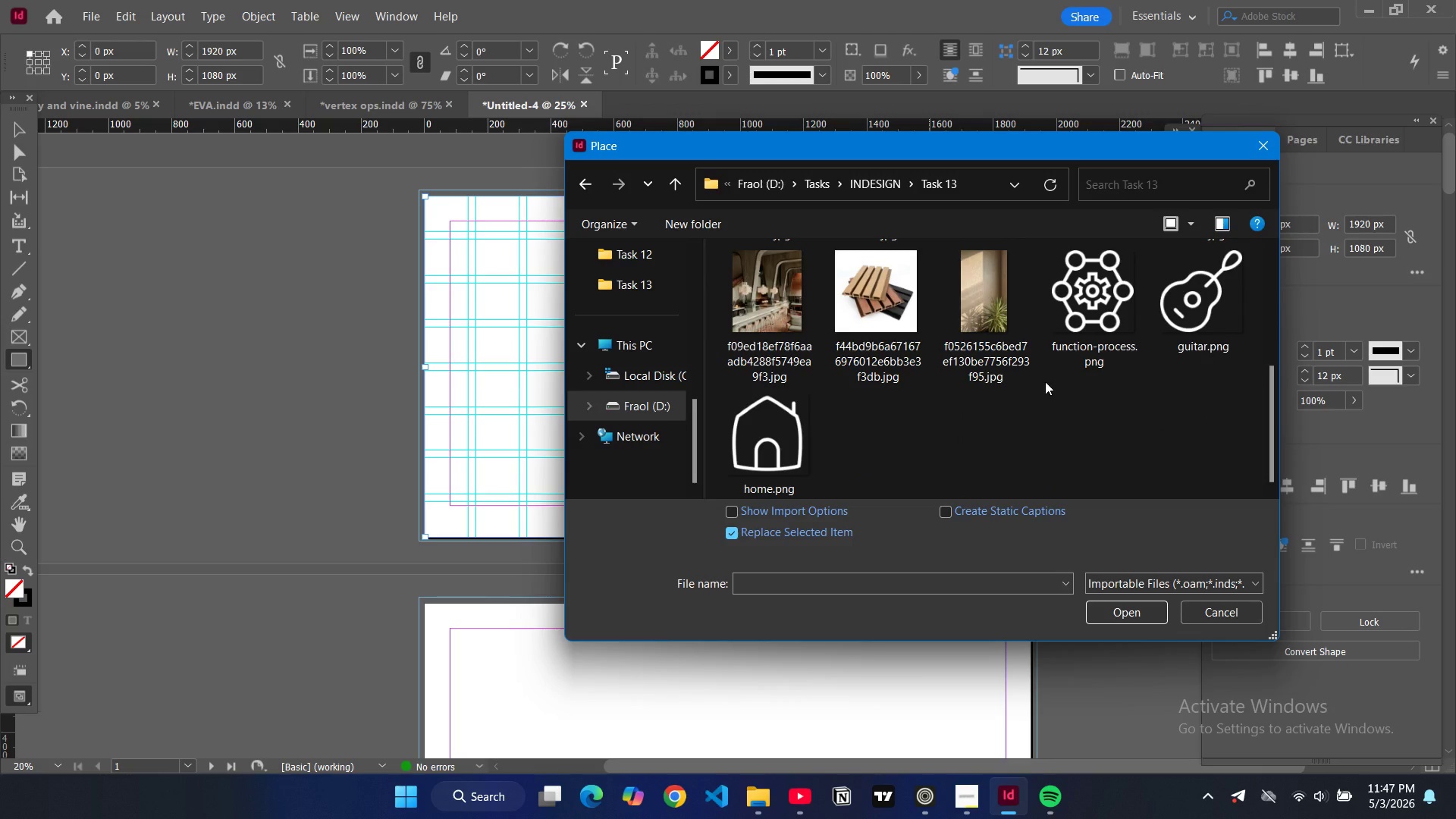 
scroll: coordinate [1045, 381], scroll_direction: up, amount: 1.0
 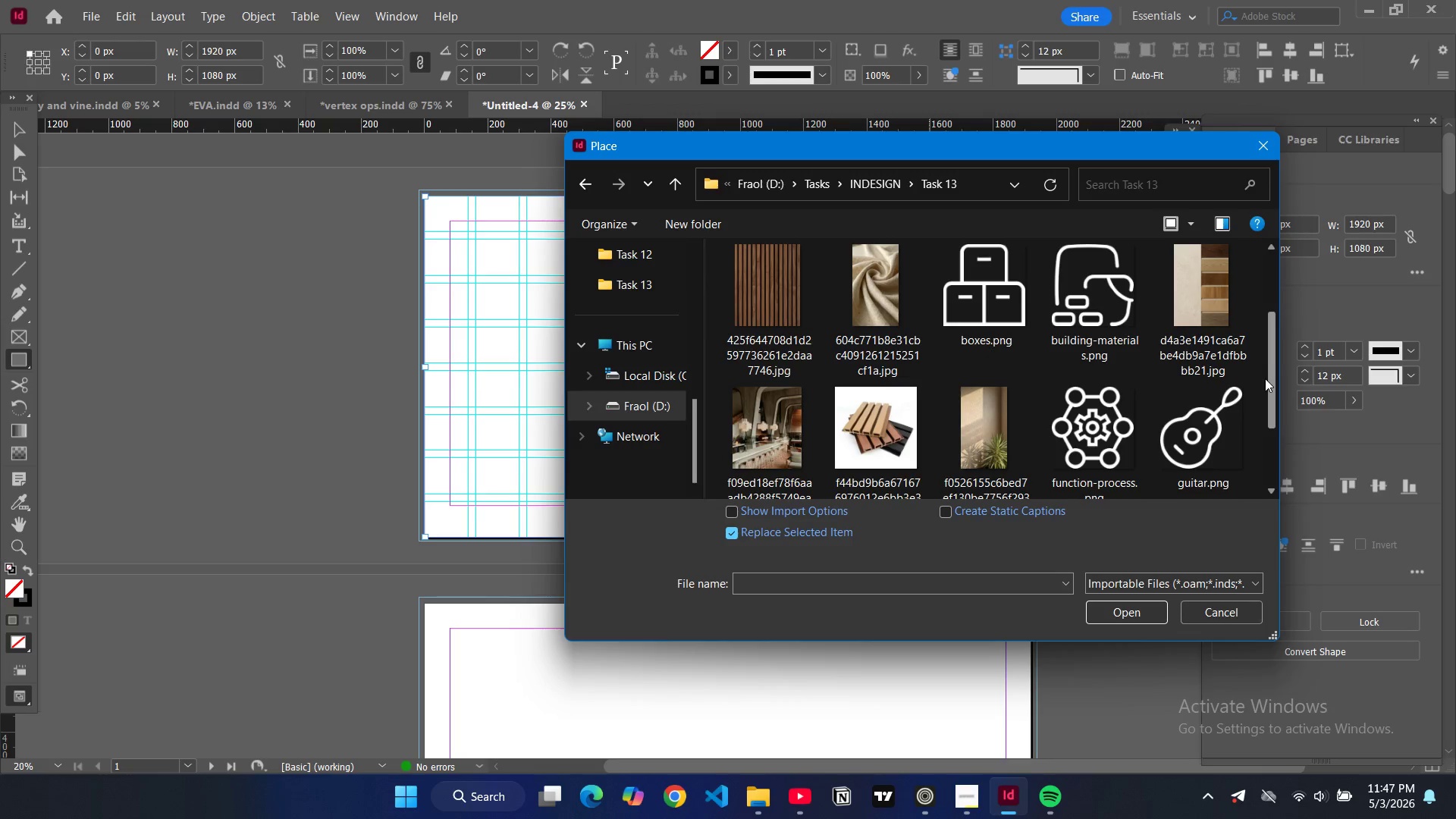 
left_click_drag(start_coordinate=[1266, 382], to_coordinate=[1266, 289])
 